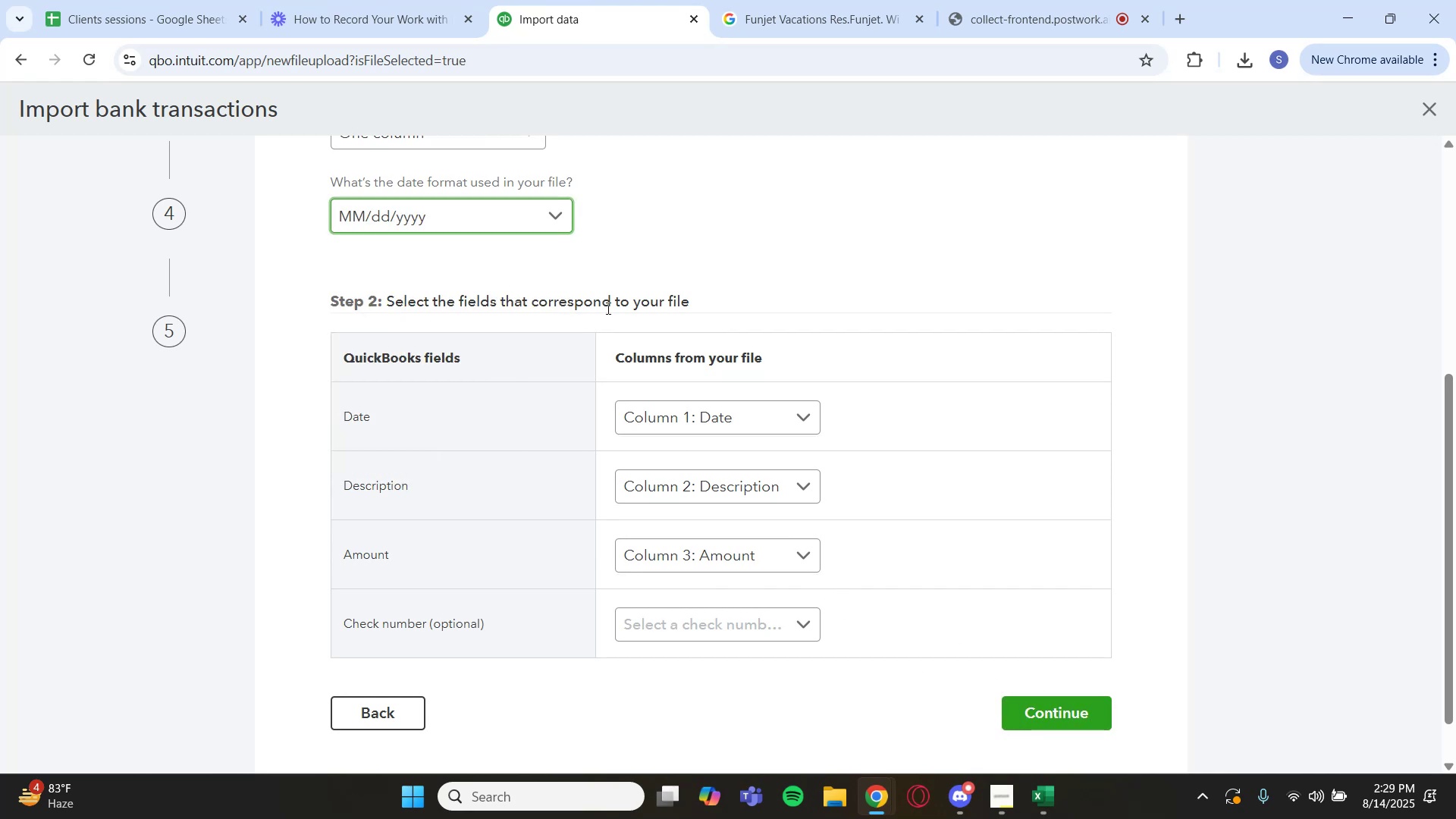 
scroll: coordinate [821, 454], scroll_direction: down, amount: 1.0
 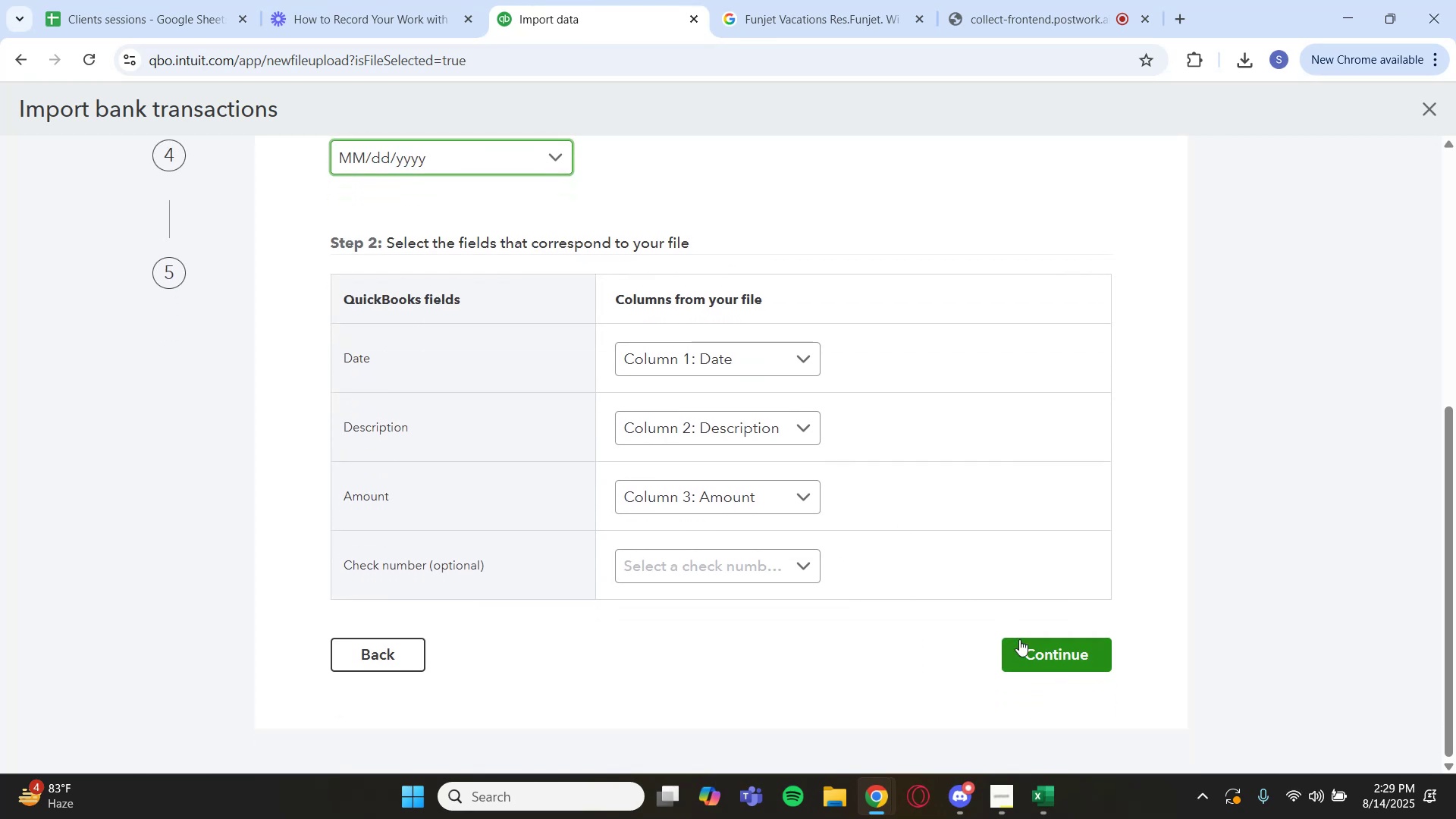 
left_click([1023, 645])
 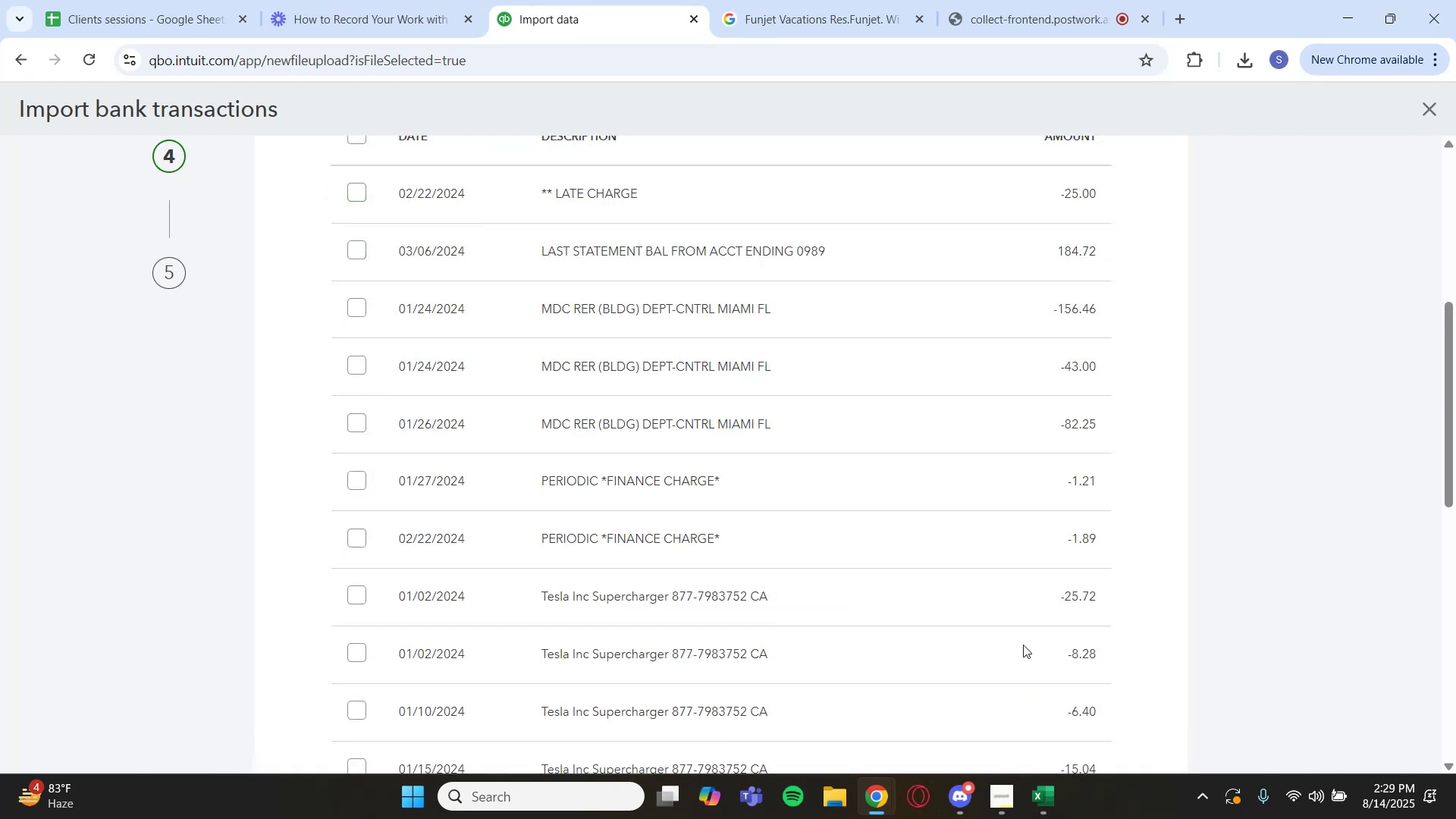 
scroll: coordinate [374, 258], scroll_direction: up, amount: 3.0
 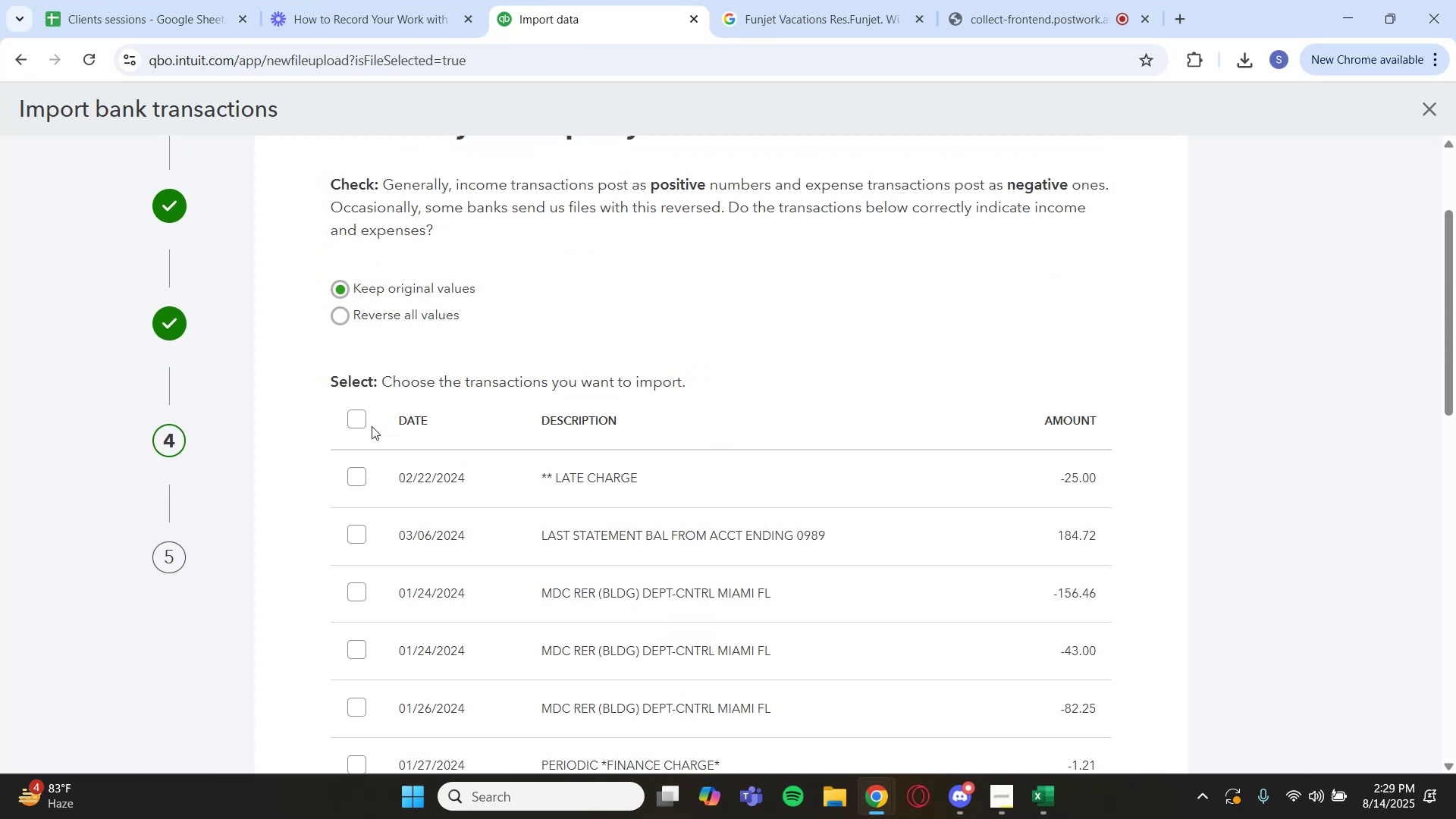 
left_click([355, 417])
 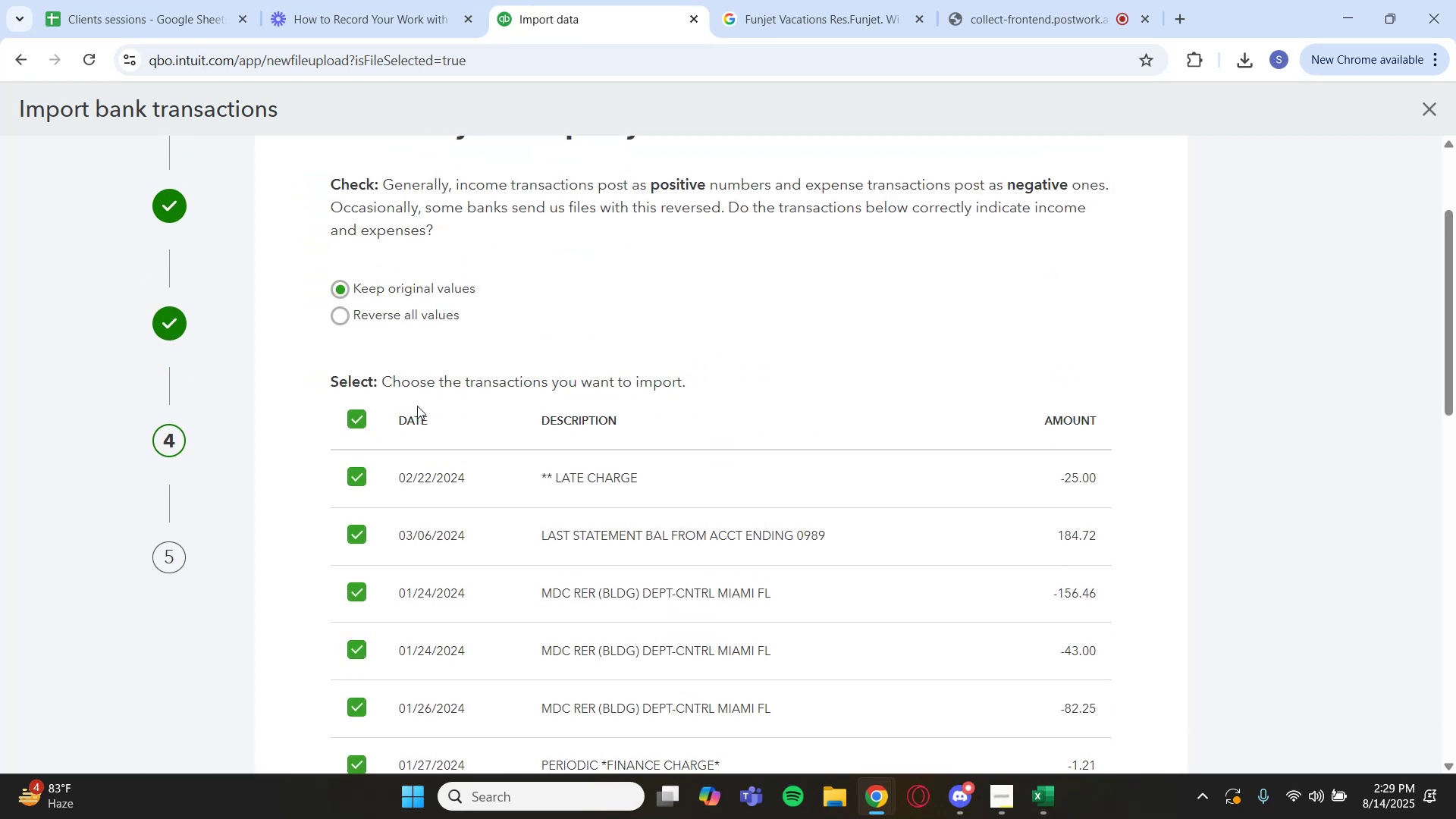 
scroll: coordinate [611, 349], scroll_direction: down, amount: 13.0
 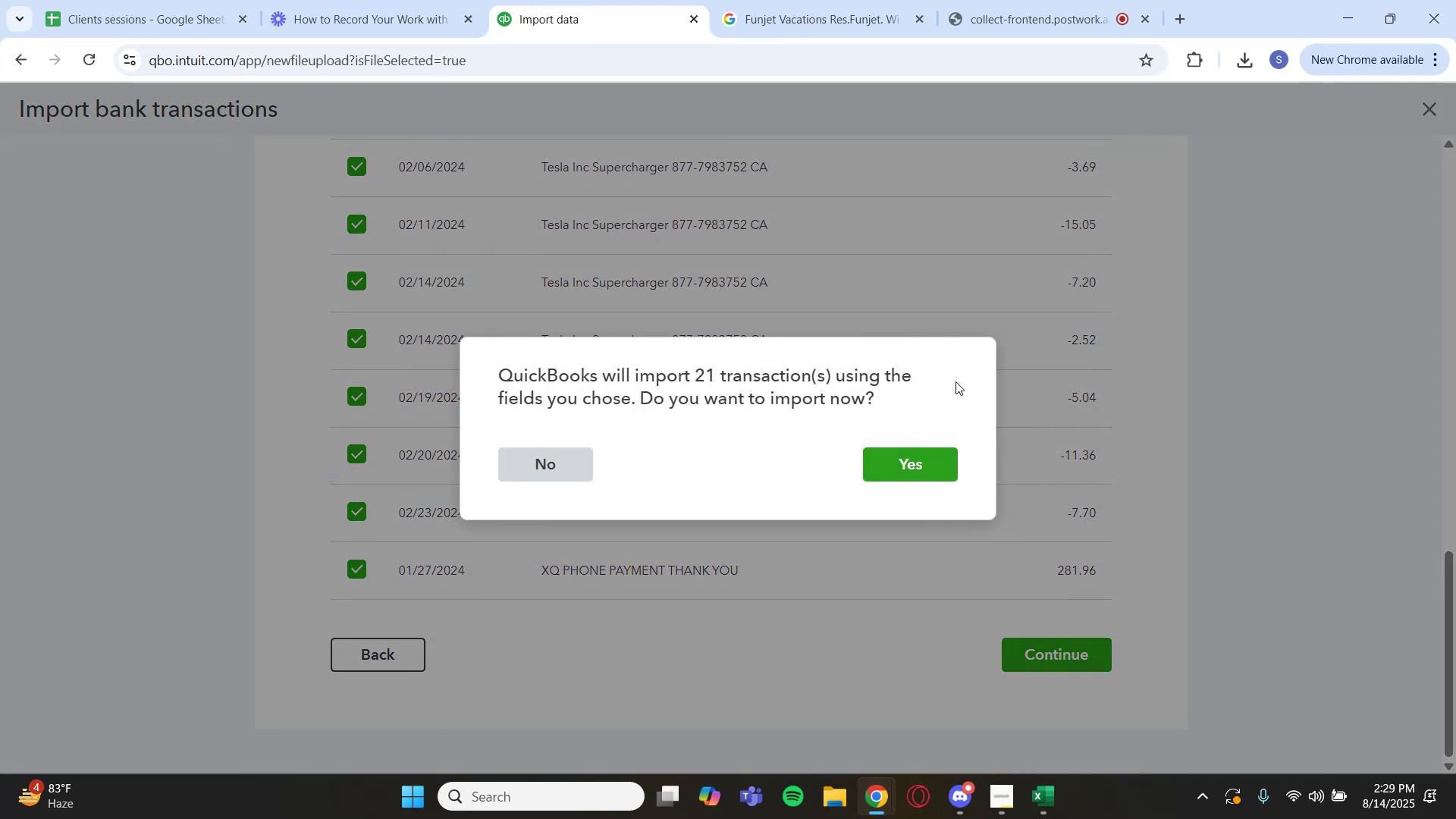 
left_click([900, 465])
 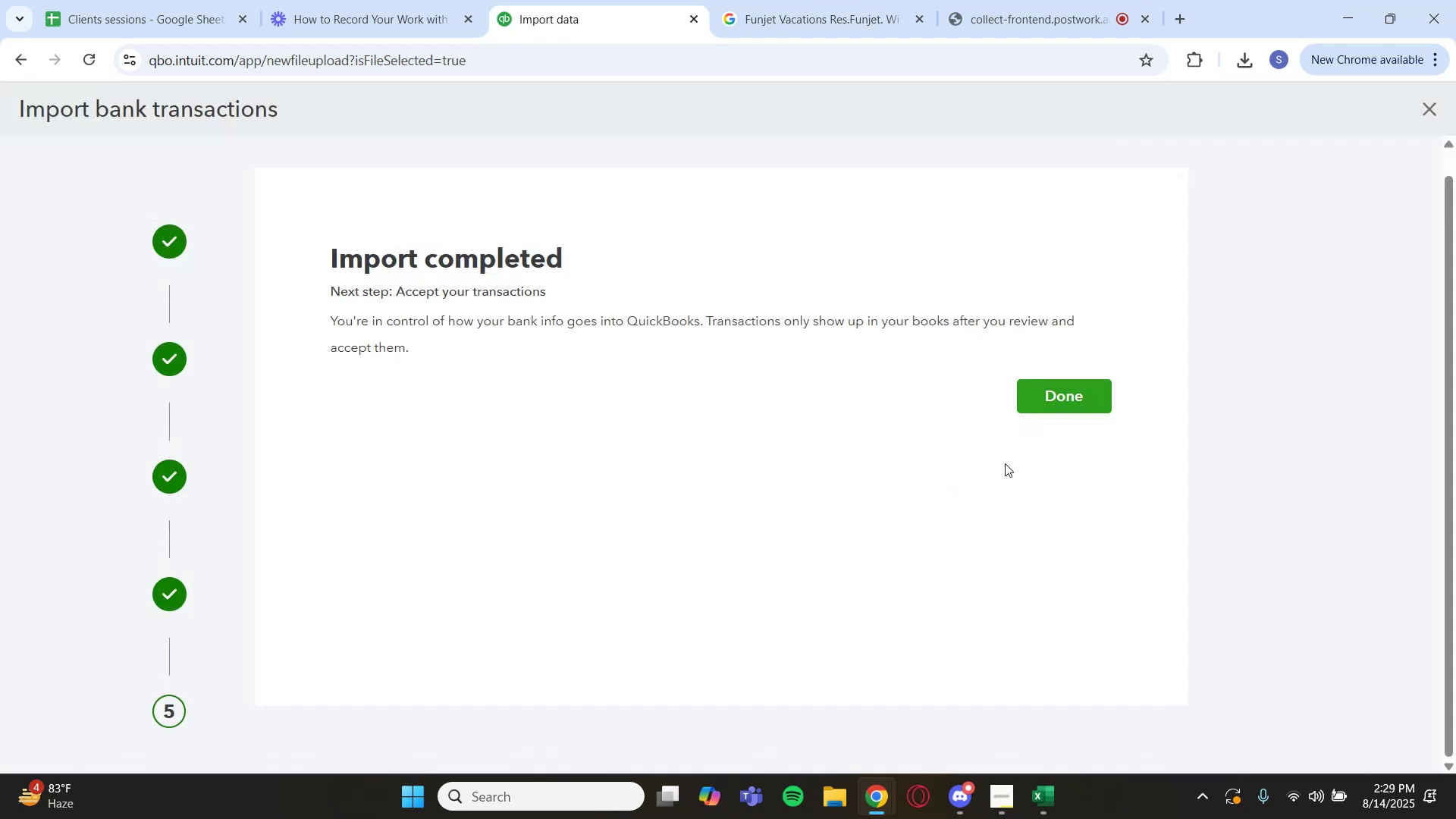 
wait(5.88)
 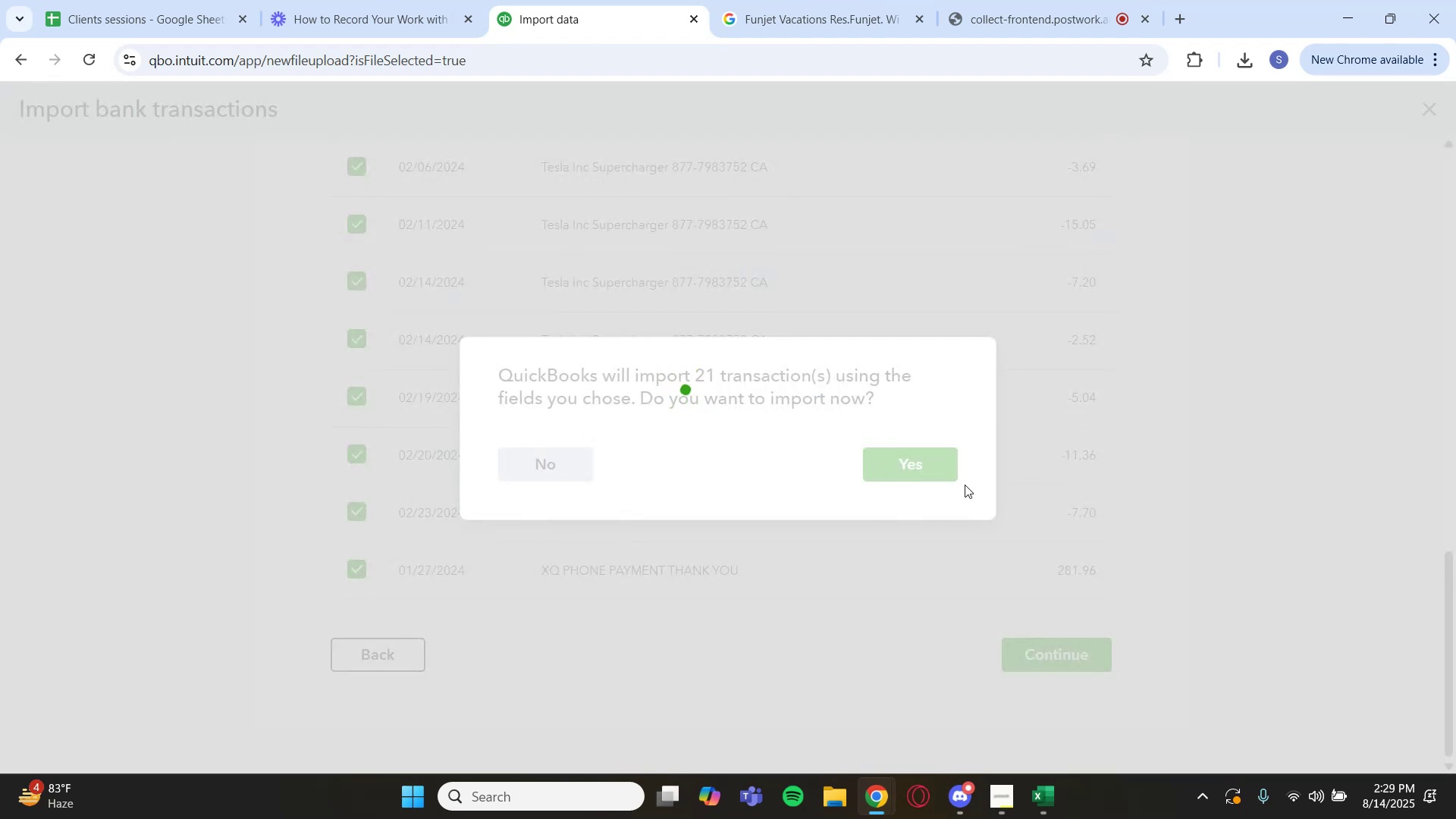 
left_click([1063, 405])
 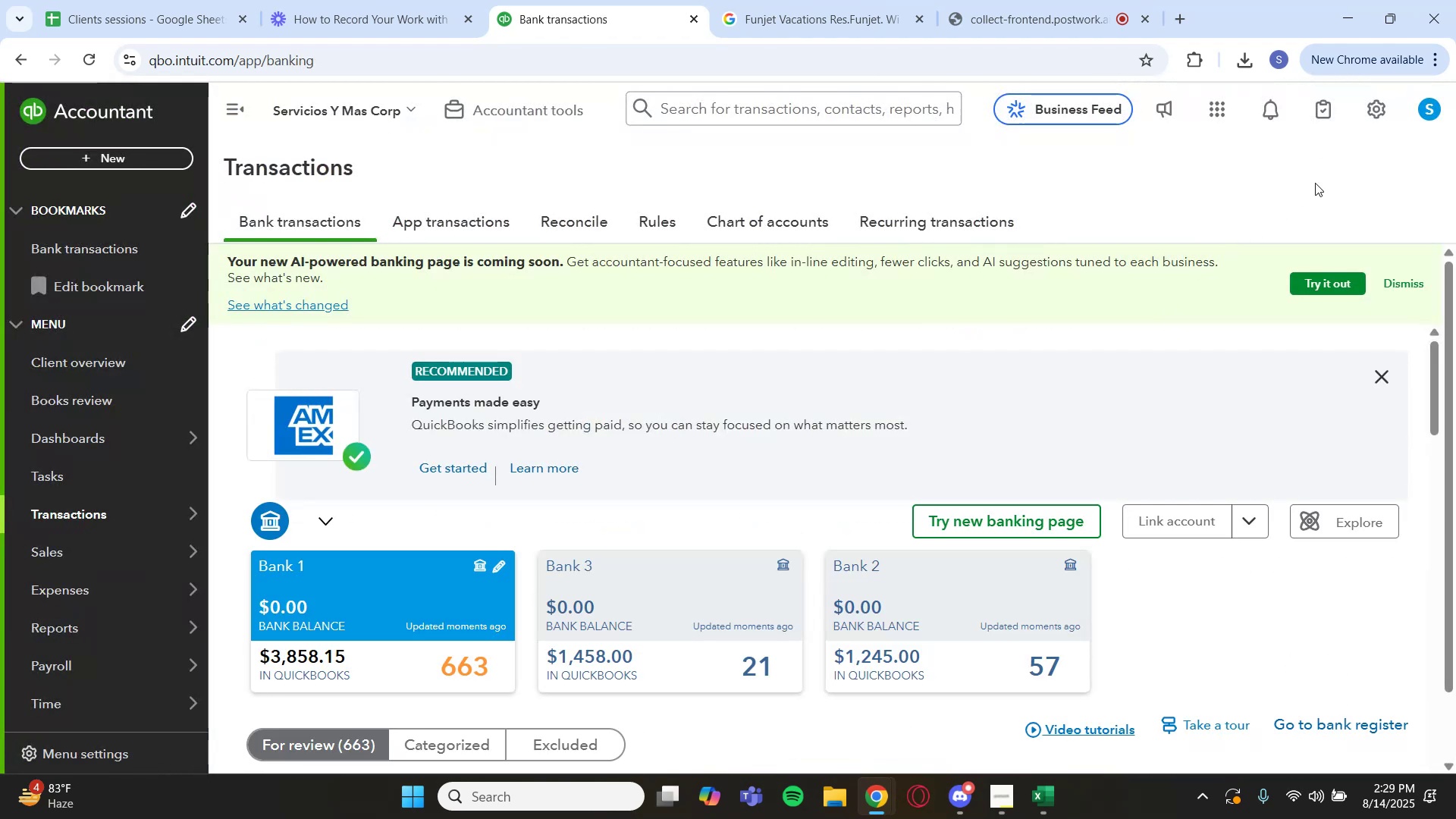 
wait(5.38)
 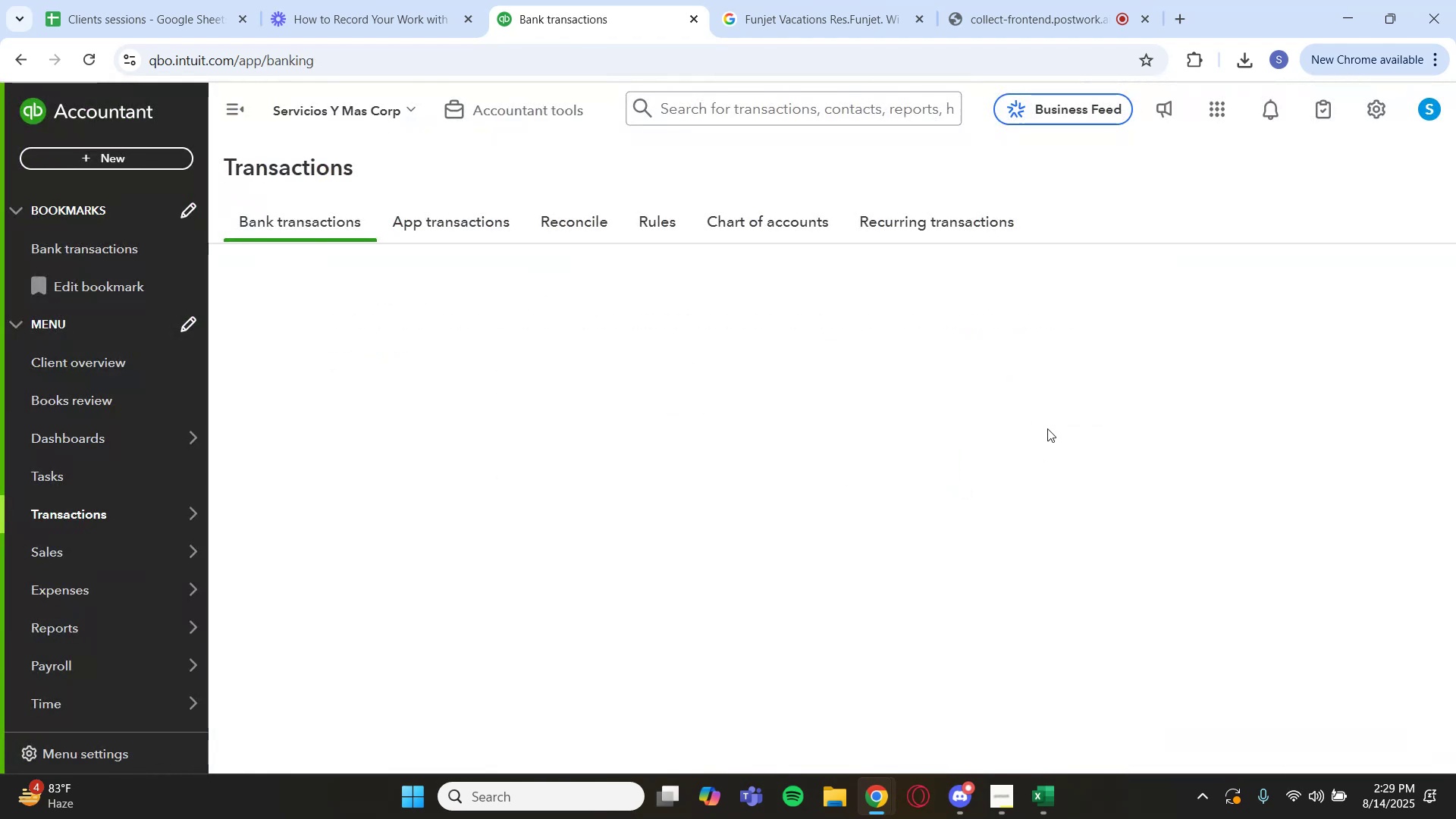 
left_click([1383, 117])
 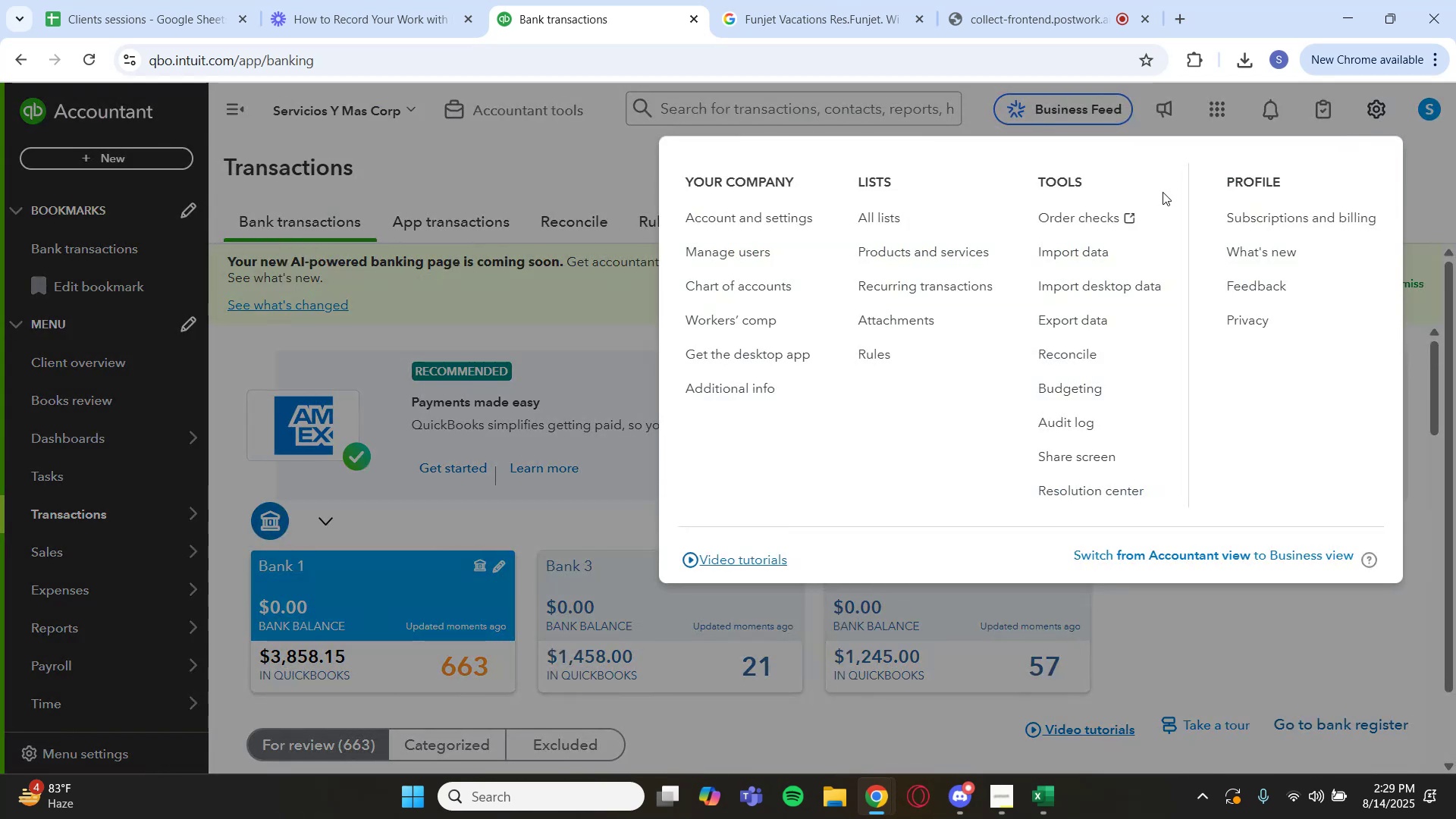 
left_click([1097, 237])
 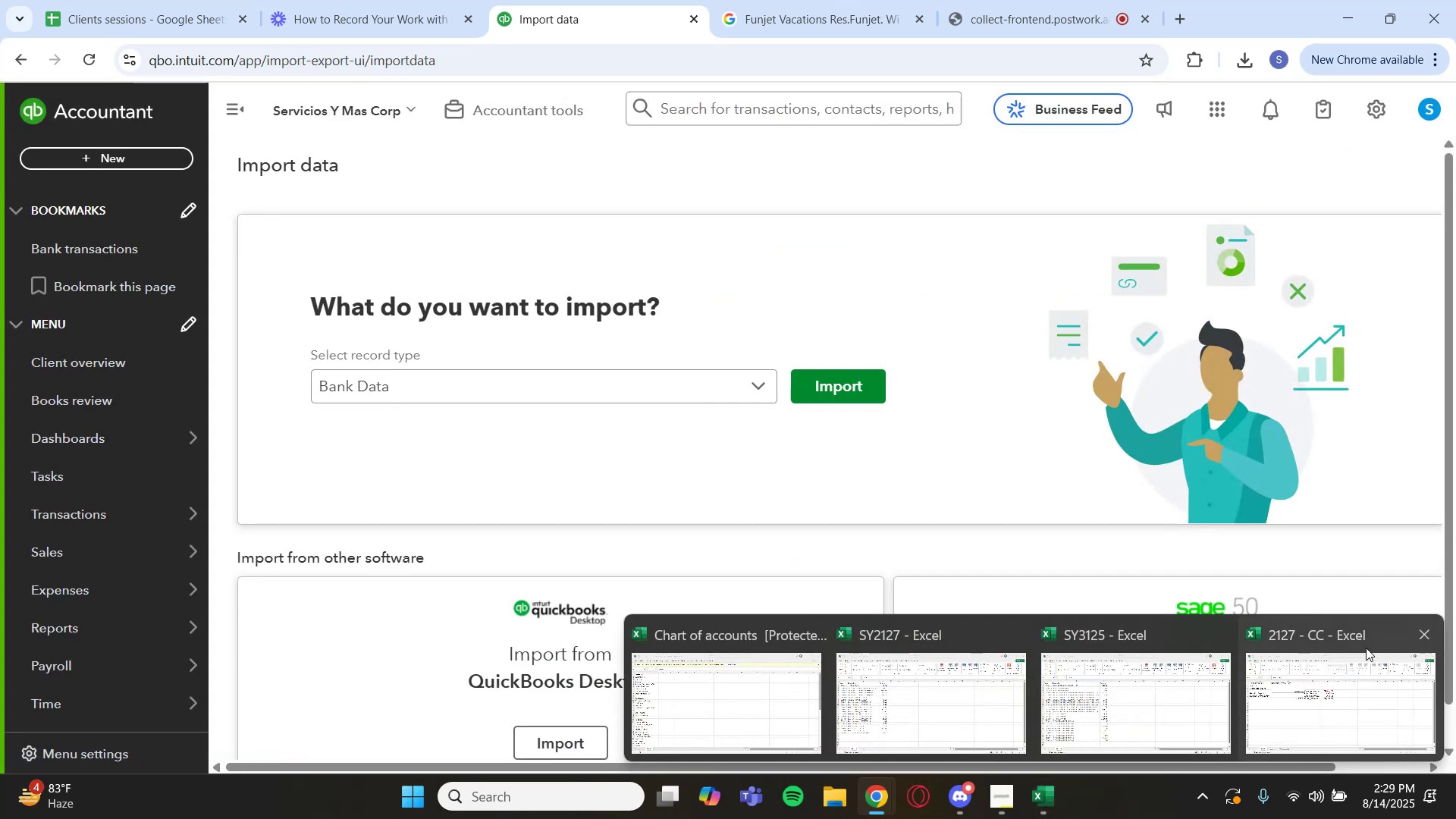 
left_click([1420, 633])
 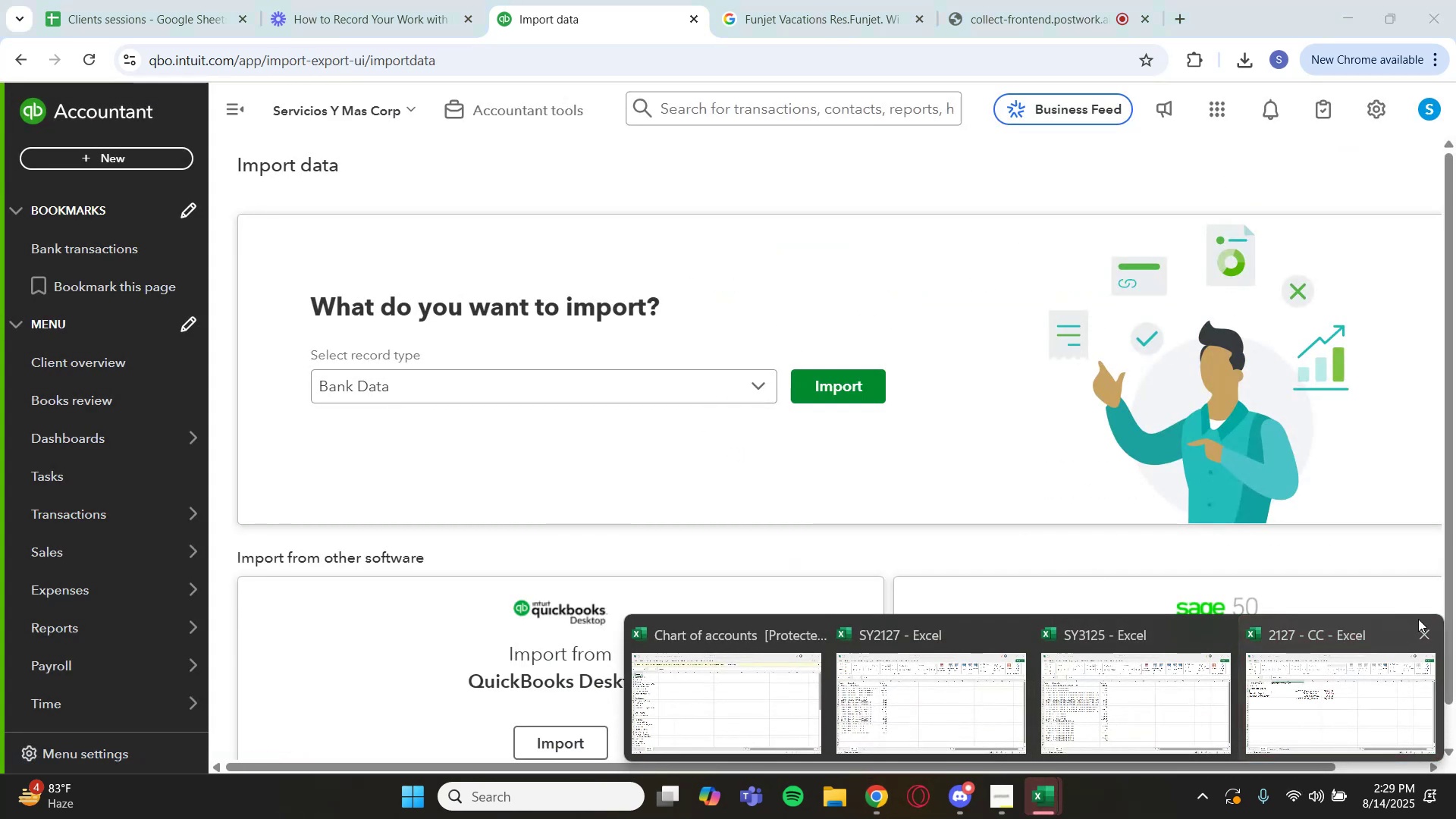 
left_click([1426, 632])
 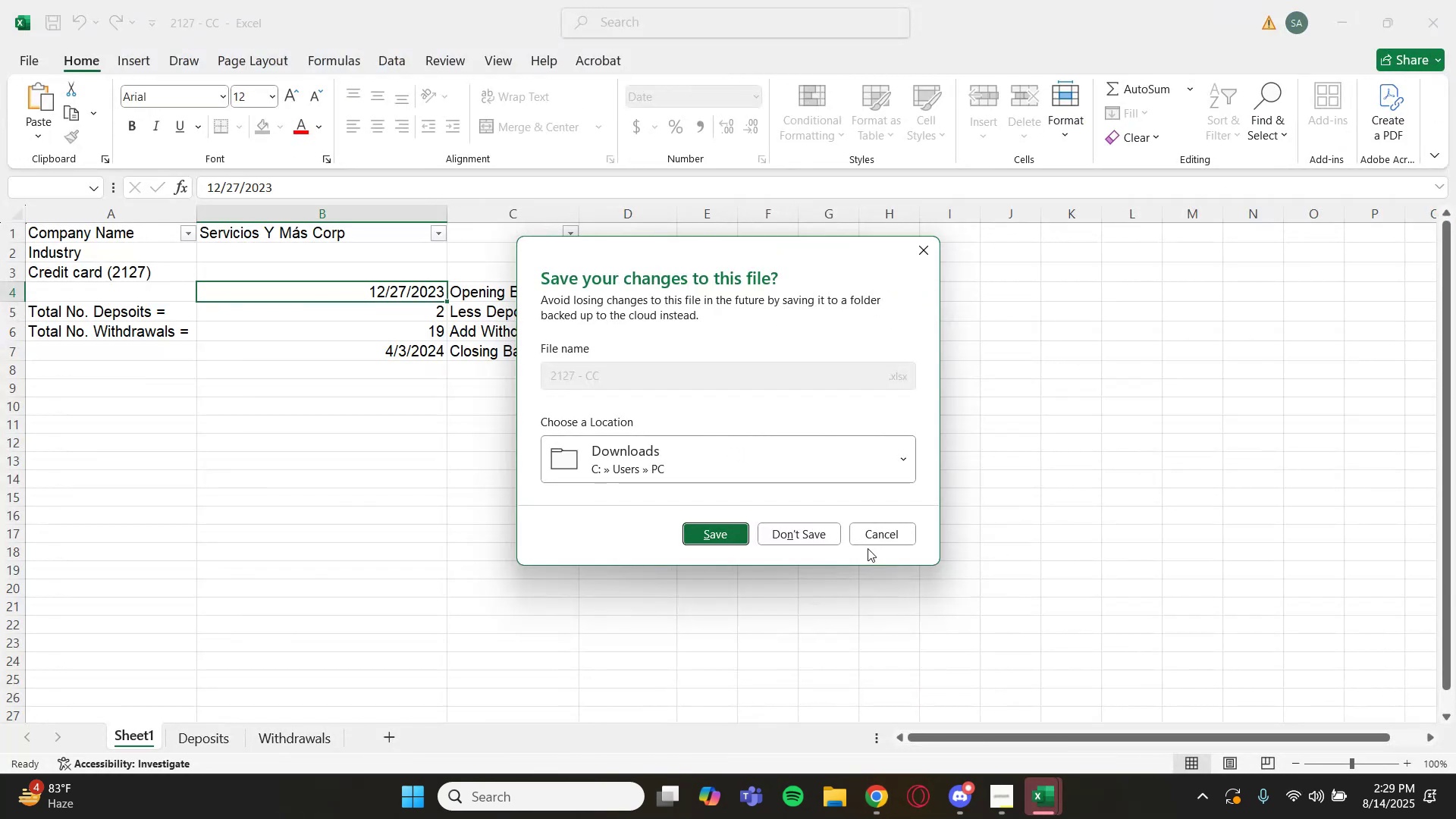 
left_click([813, 532])
 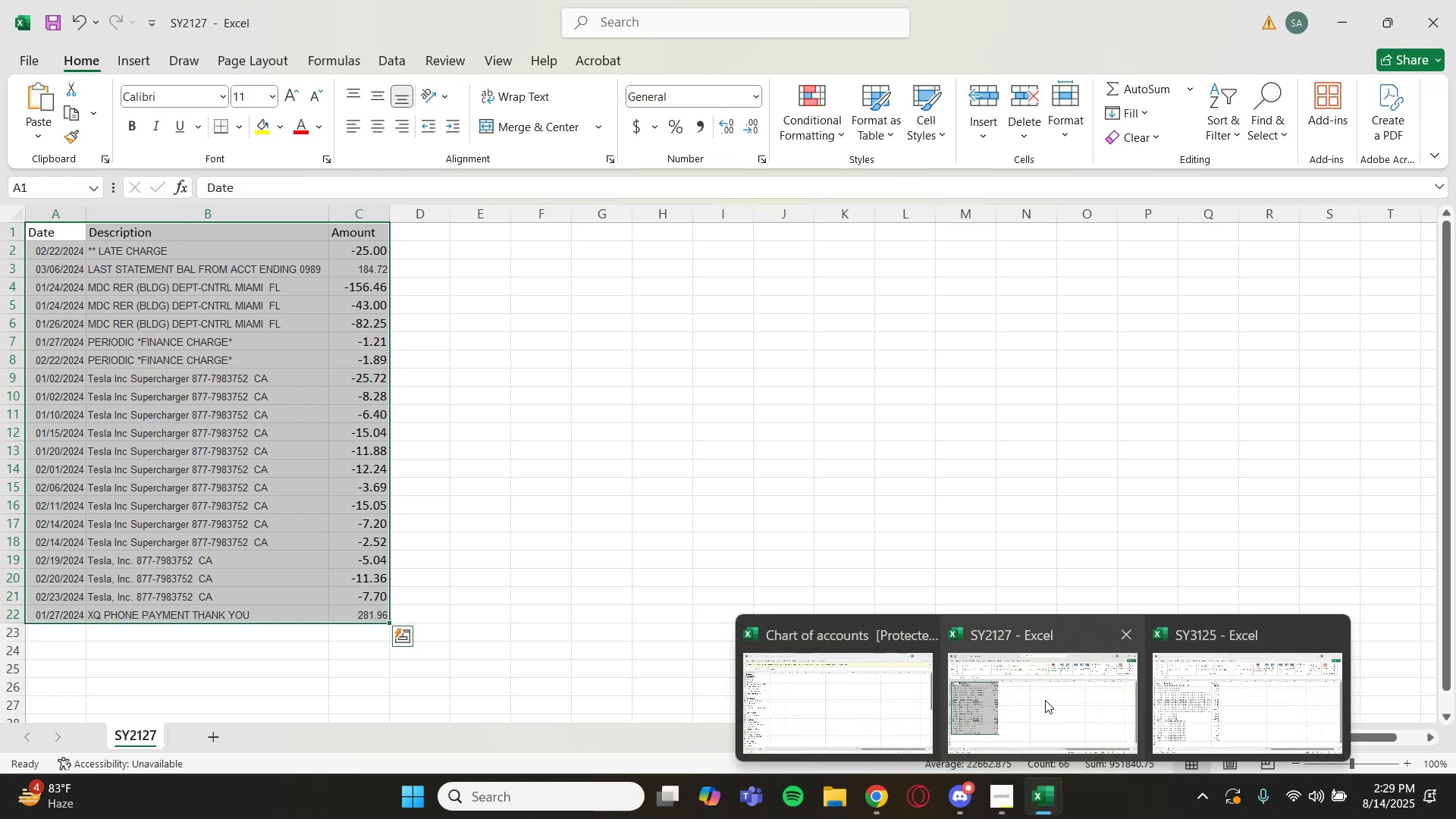 
left_click([1122, 643])
 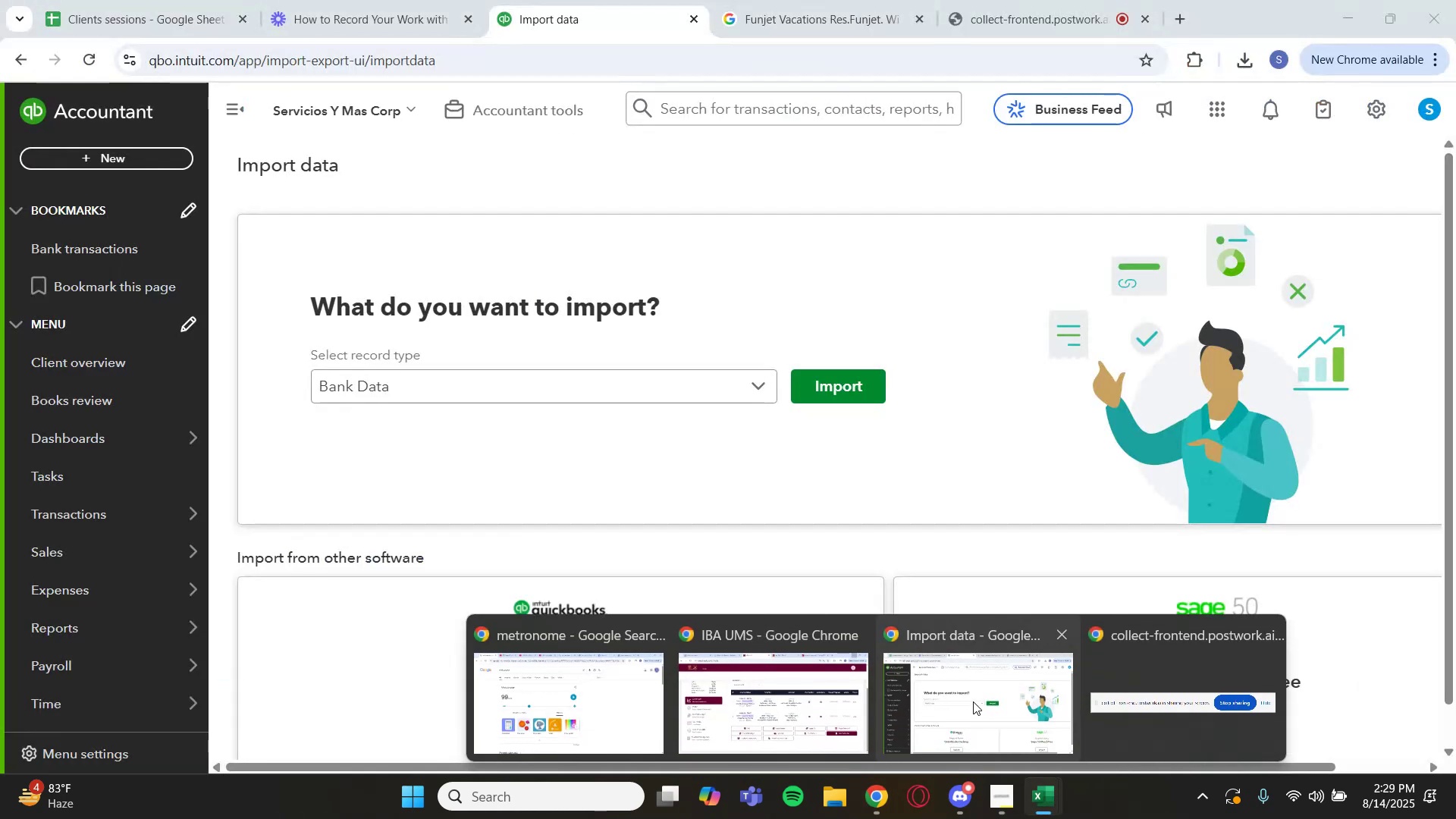 
left_click([974, 701])
 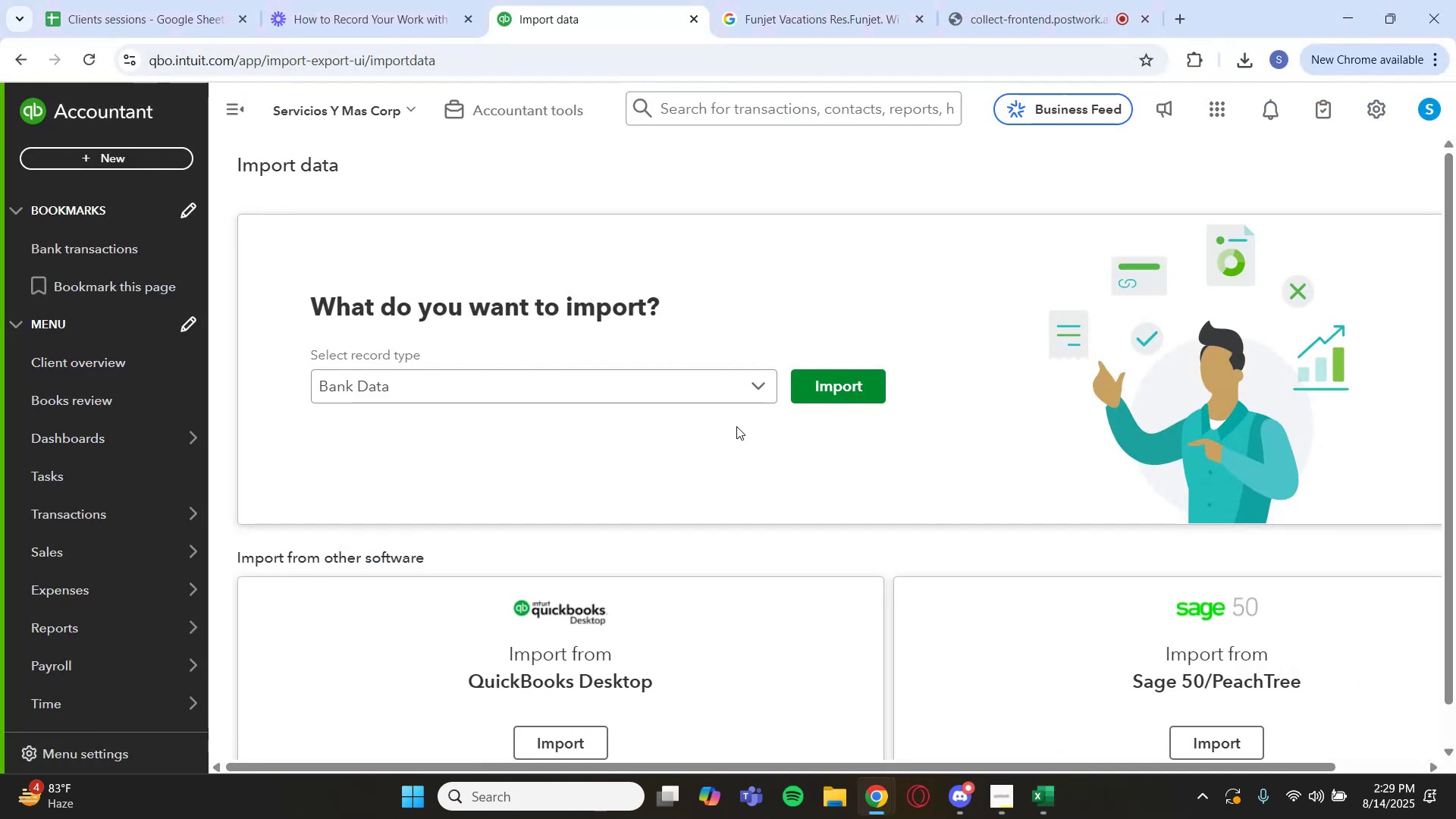 
left_click([845, 392])
 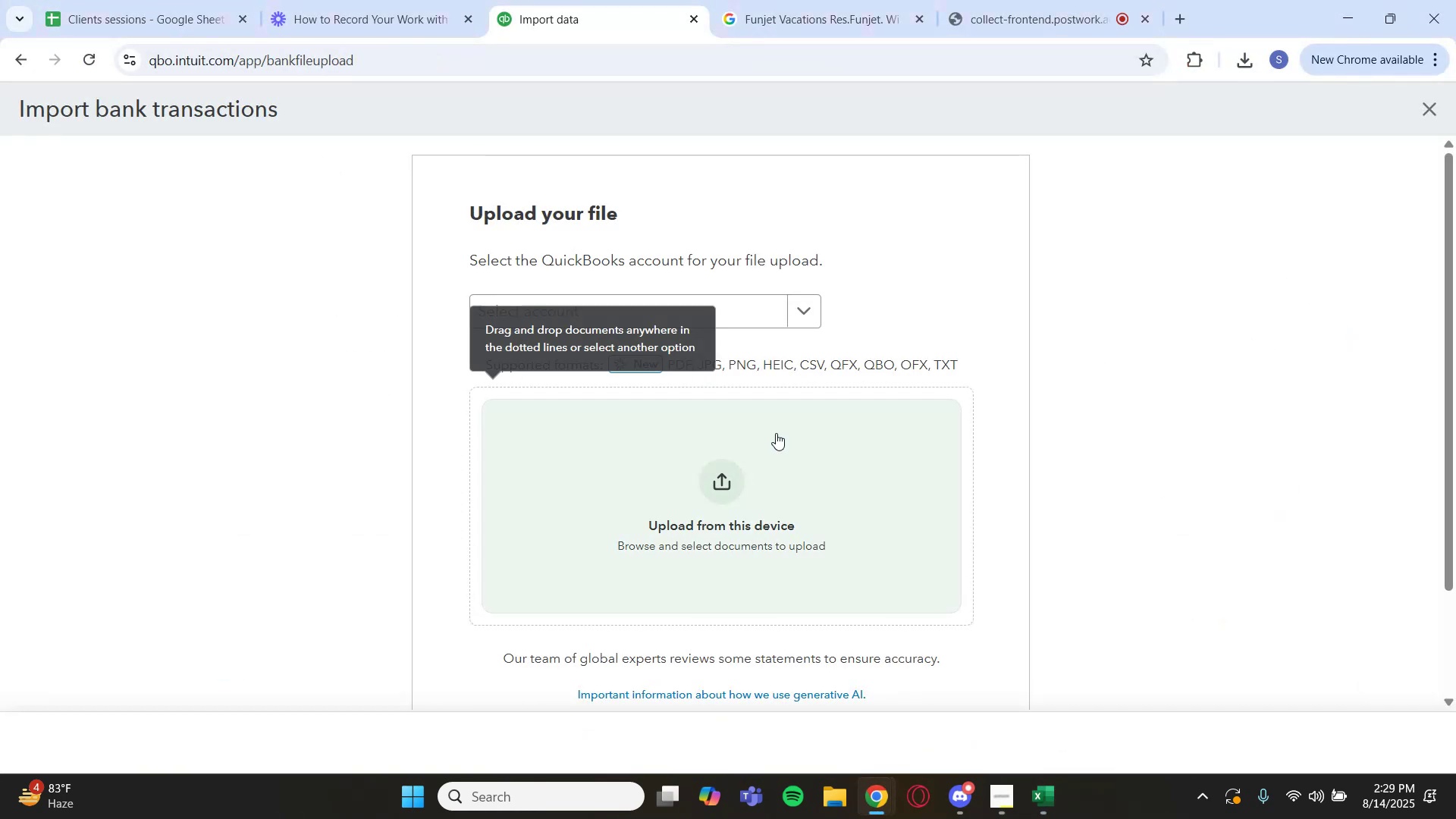 
left_click([770, 443])
 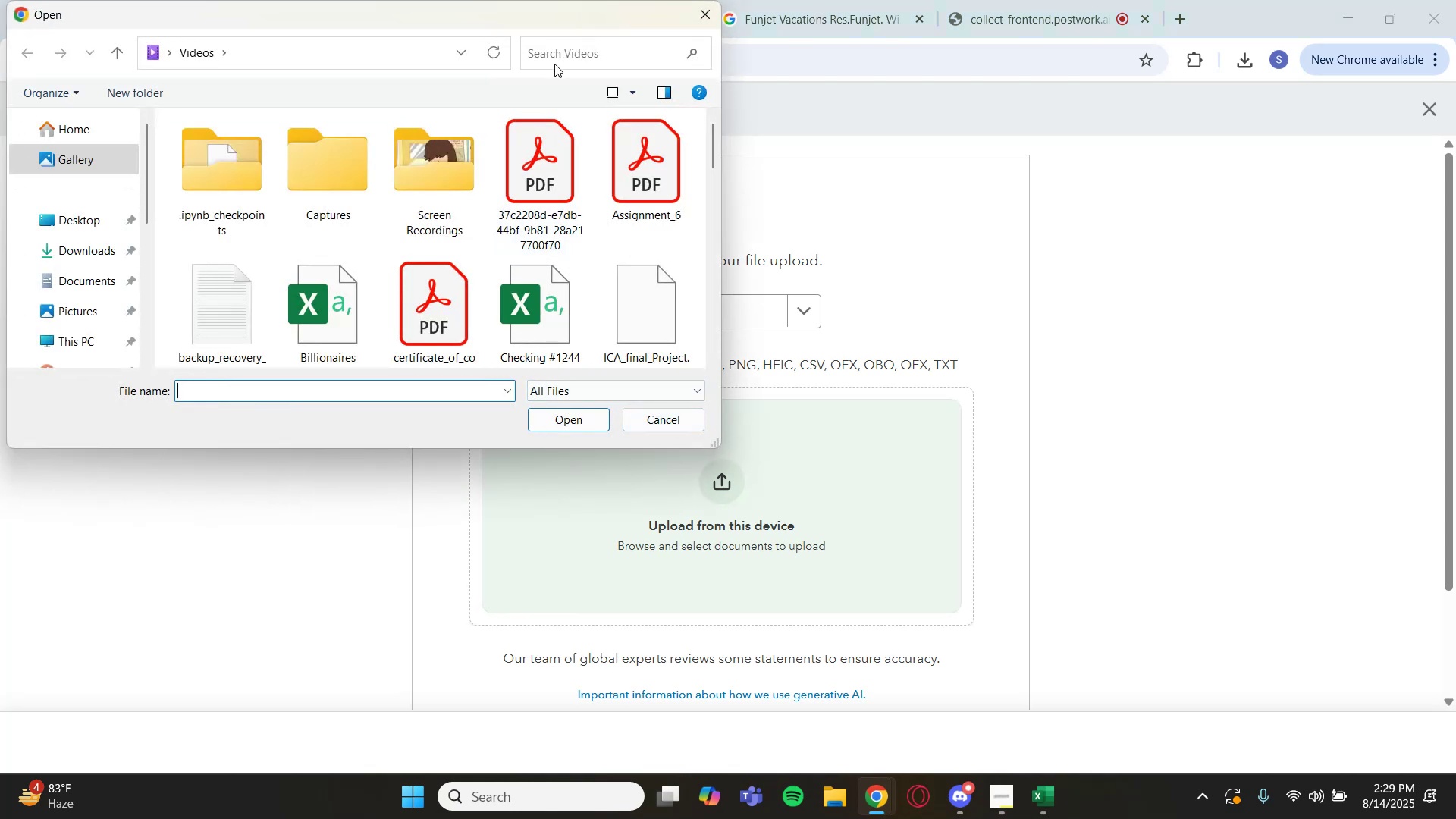 
left_click([581, 51])
 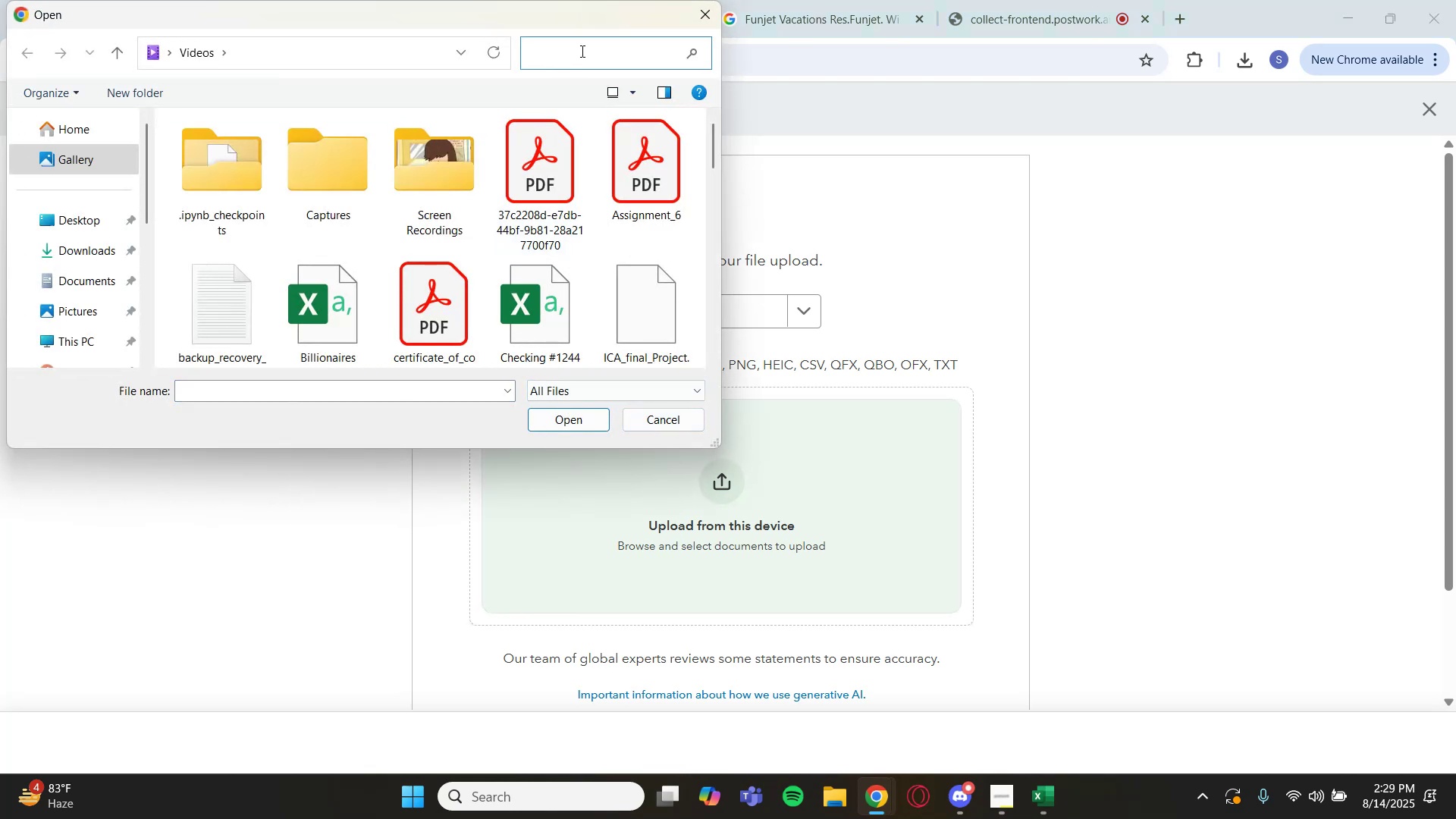 
type(sy)
 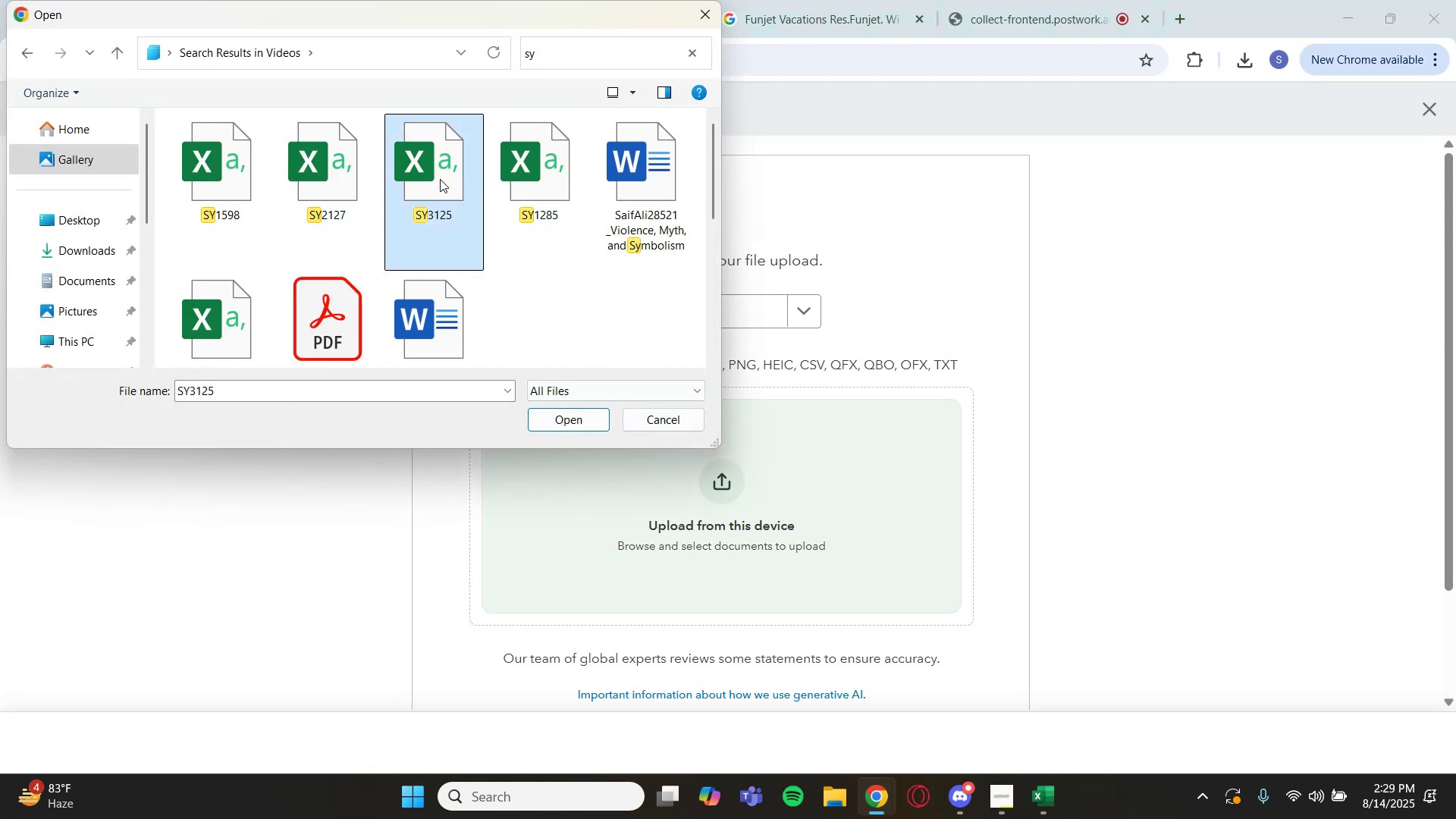 
left_click([560, 416])
 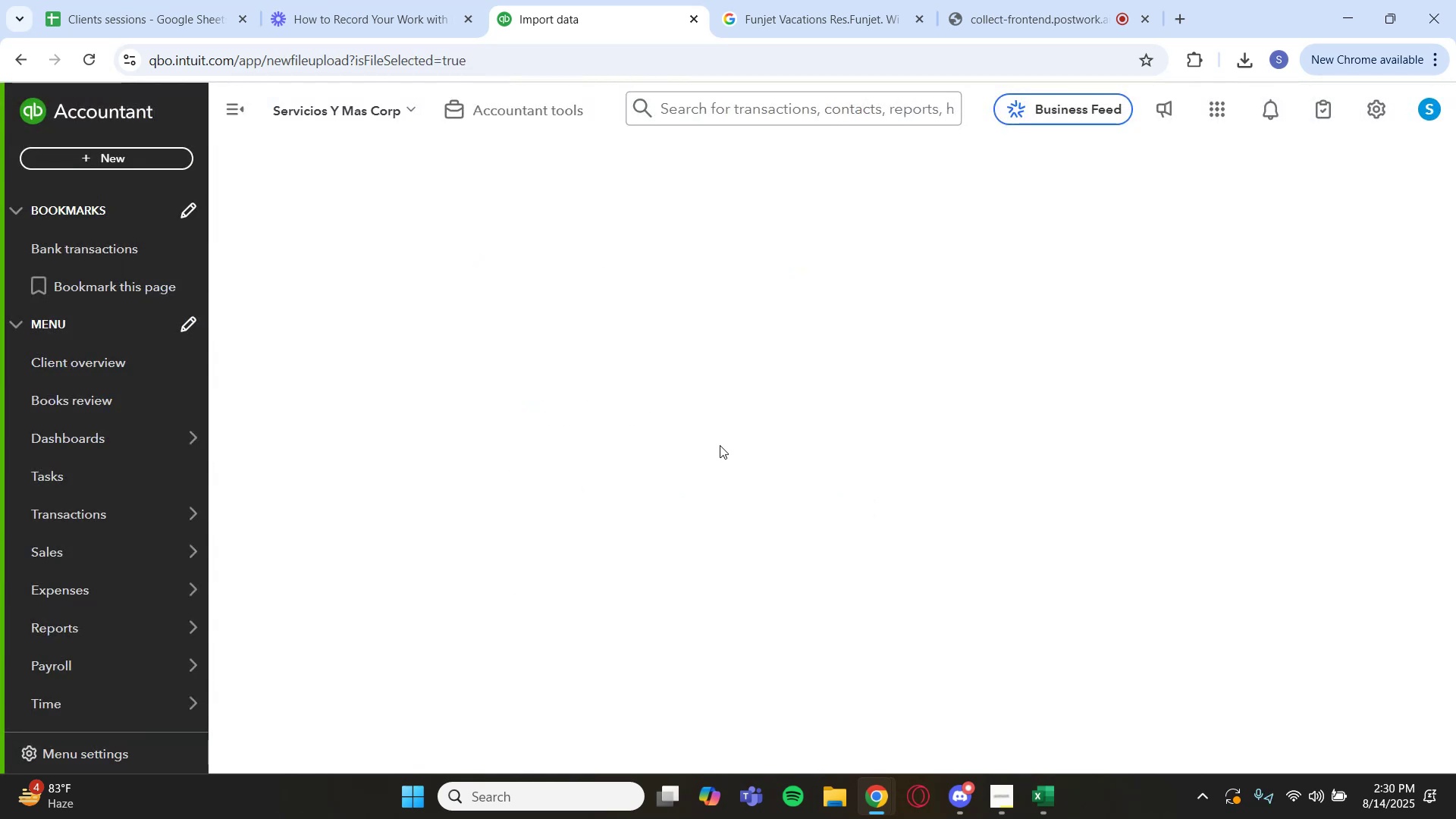 
left_click([544, 638])
 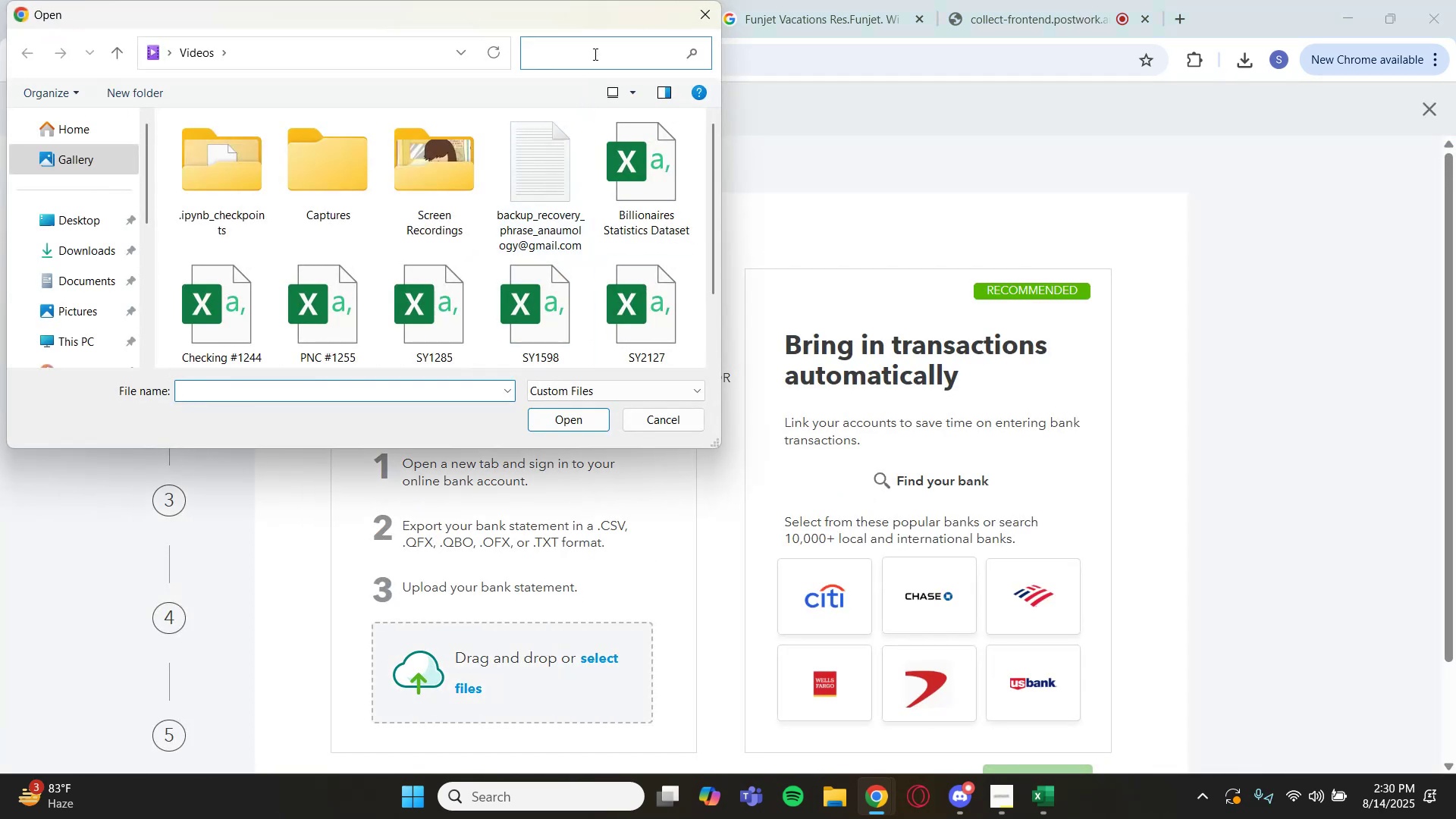 
type(sy)
 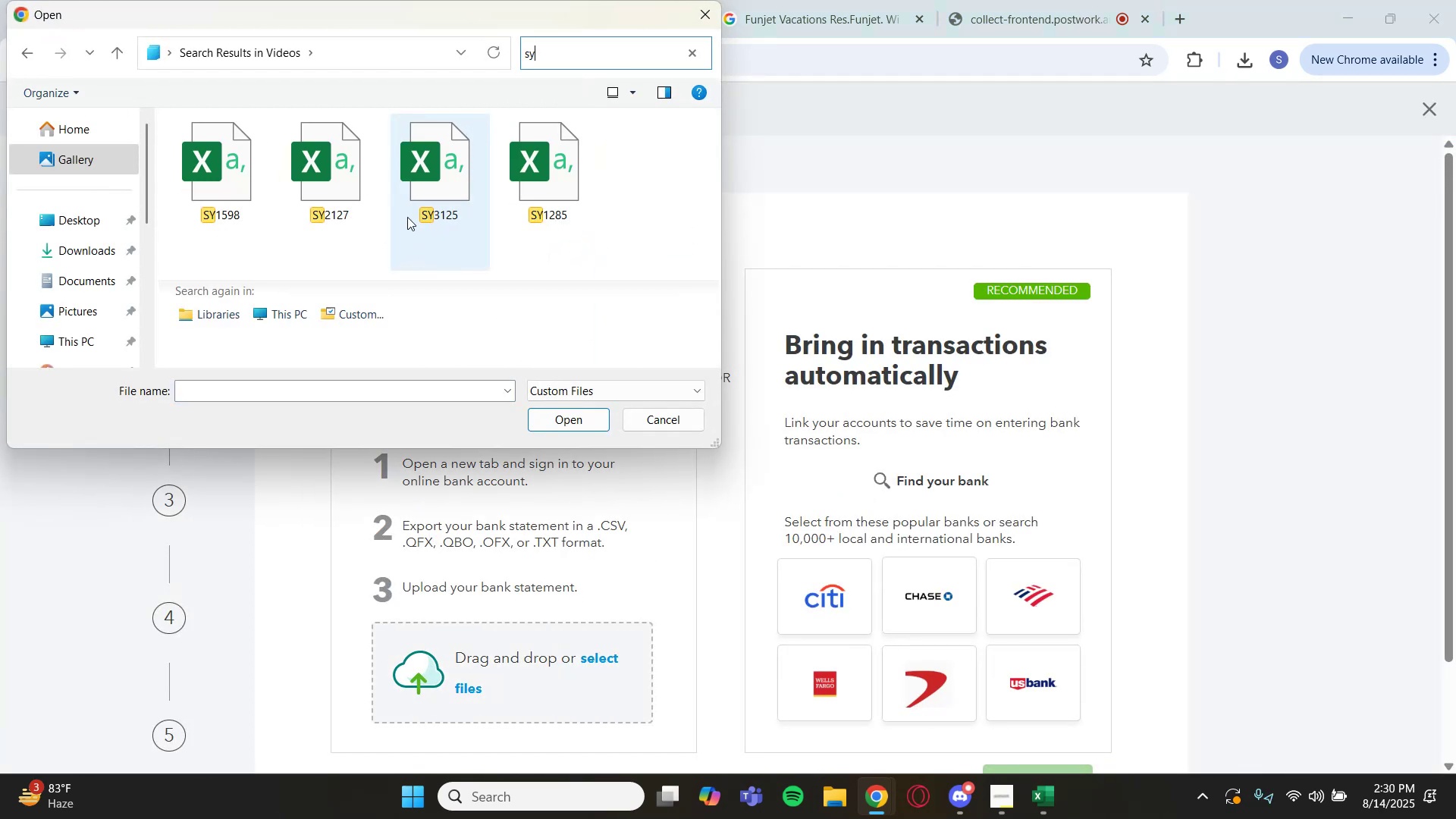 
left_click([443, 216])
 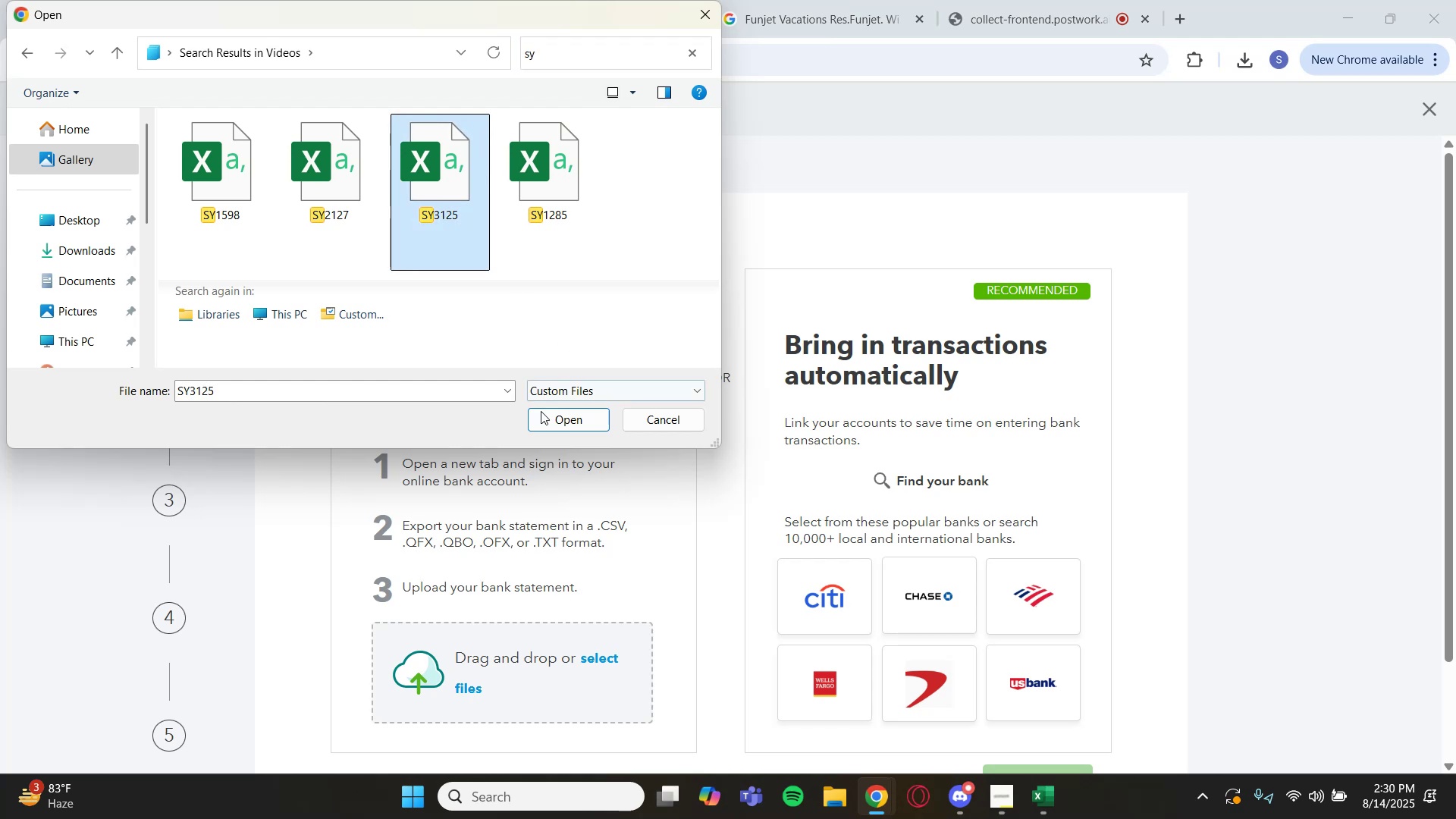 
left_click([540, 414])
 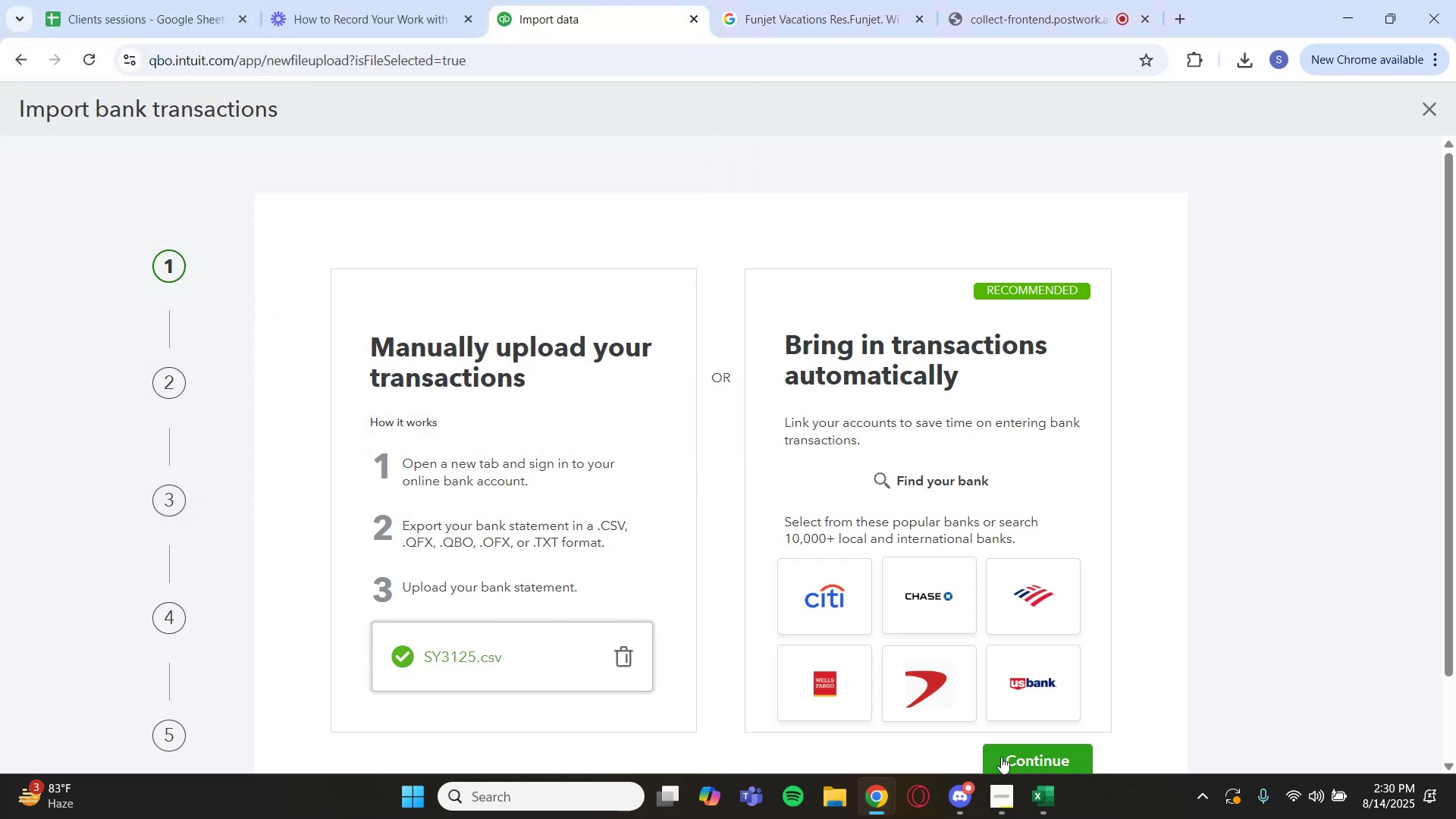 
left_click([1009, 760])
 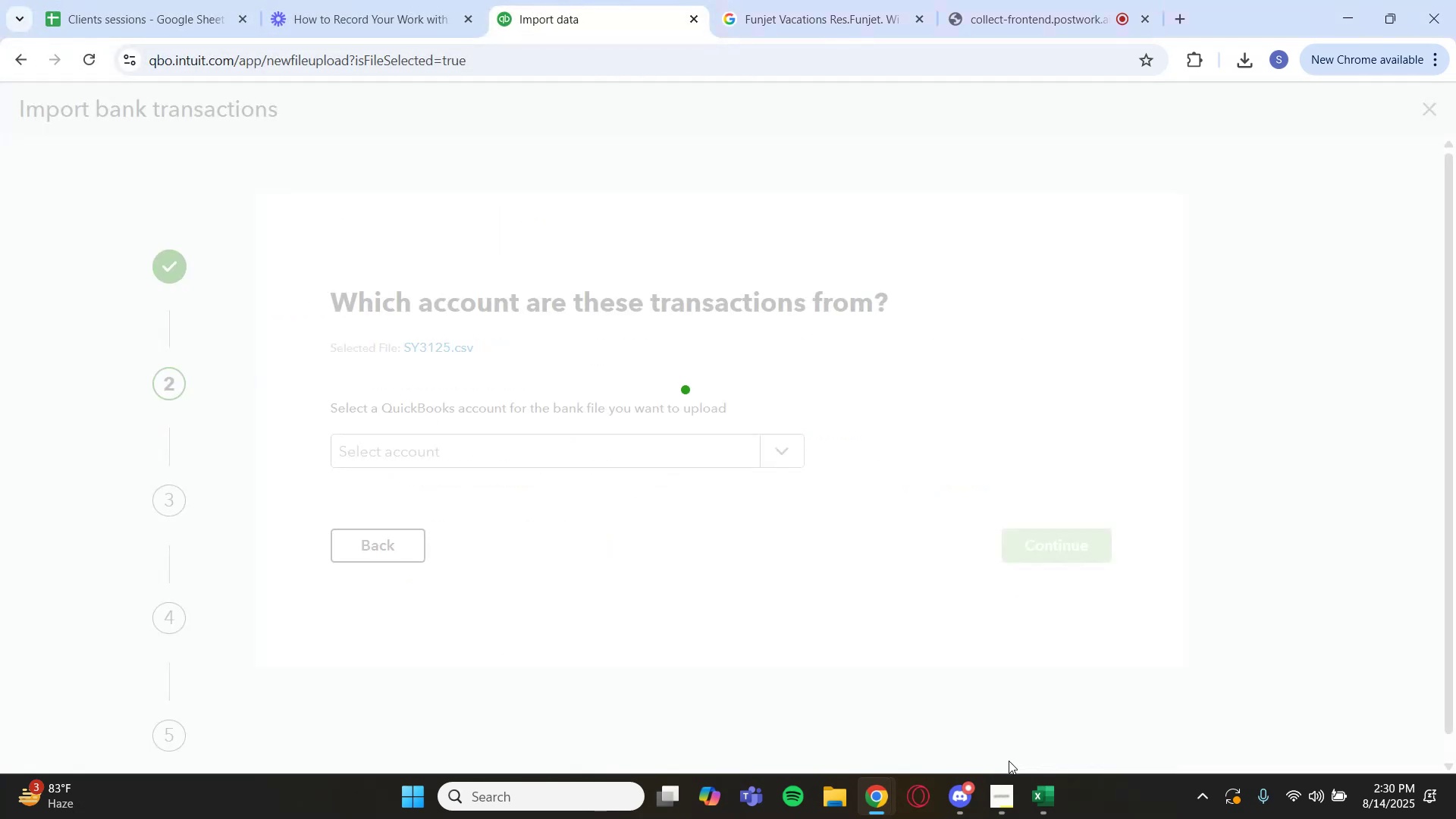 
mouse_move([992, 781])
 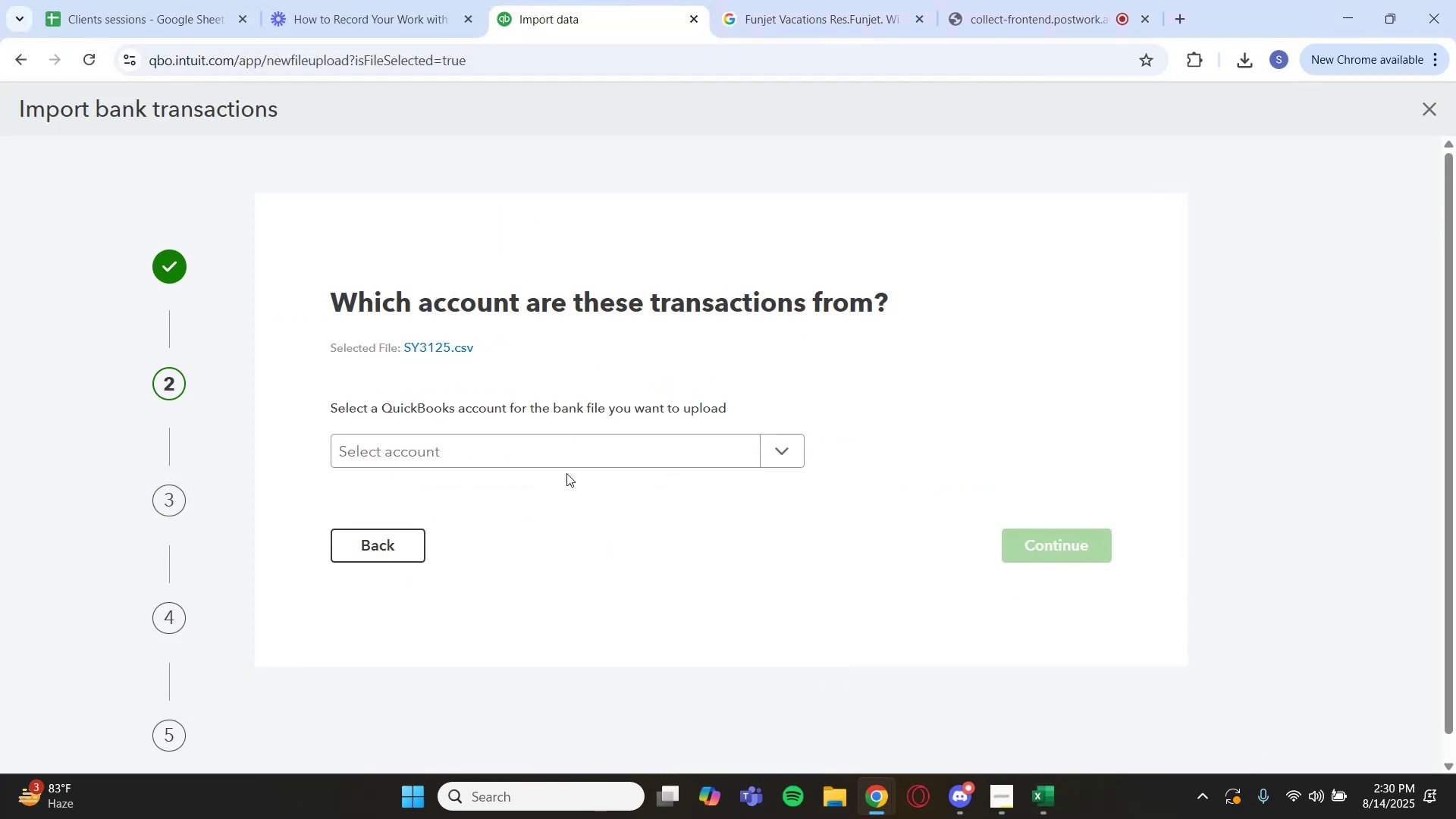 
left_click([571, 466])
 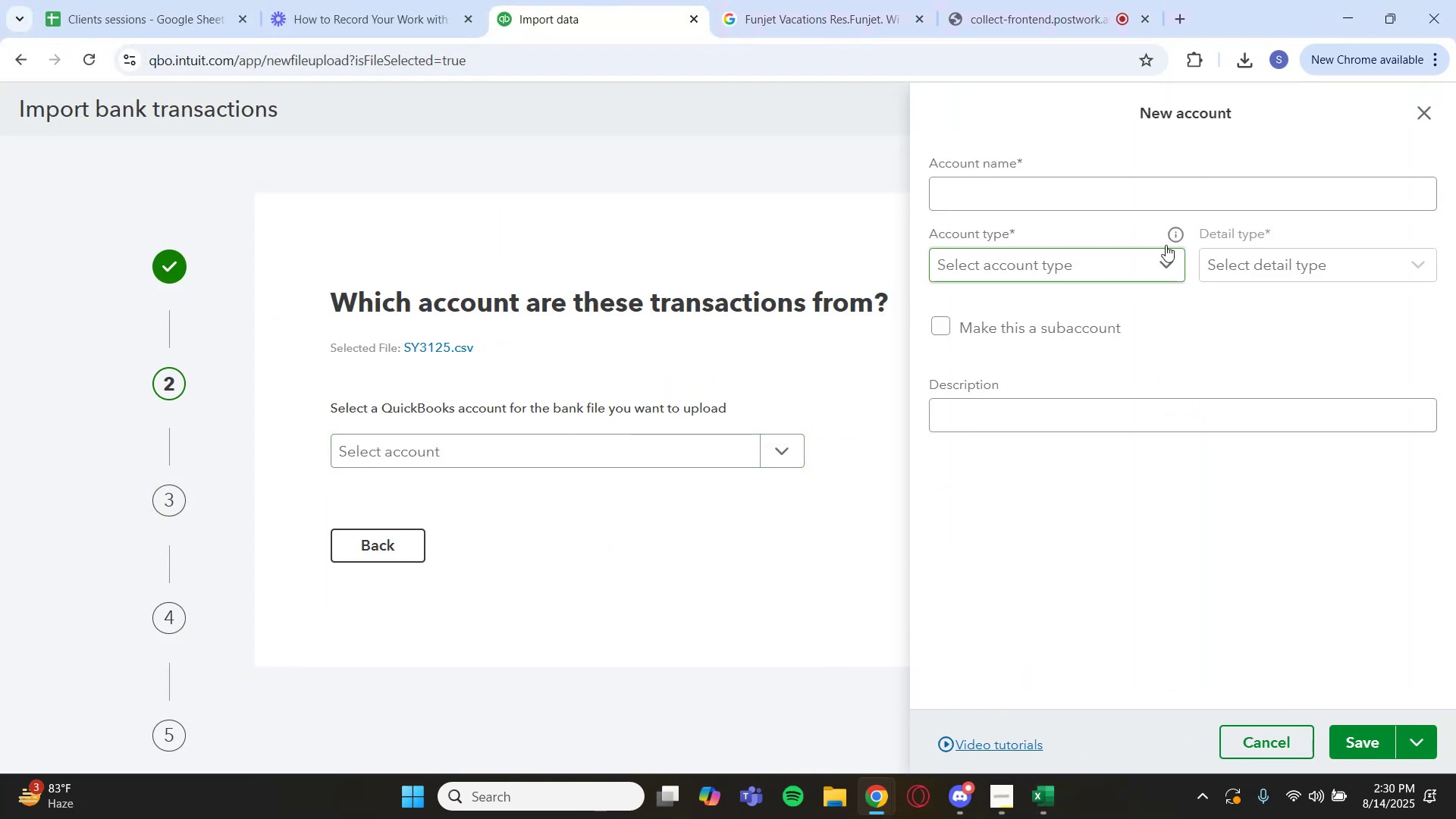 
left_click([1326, 190])
 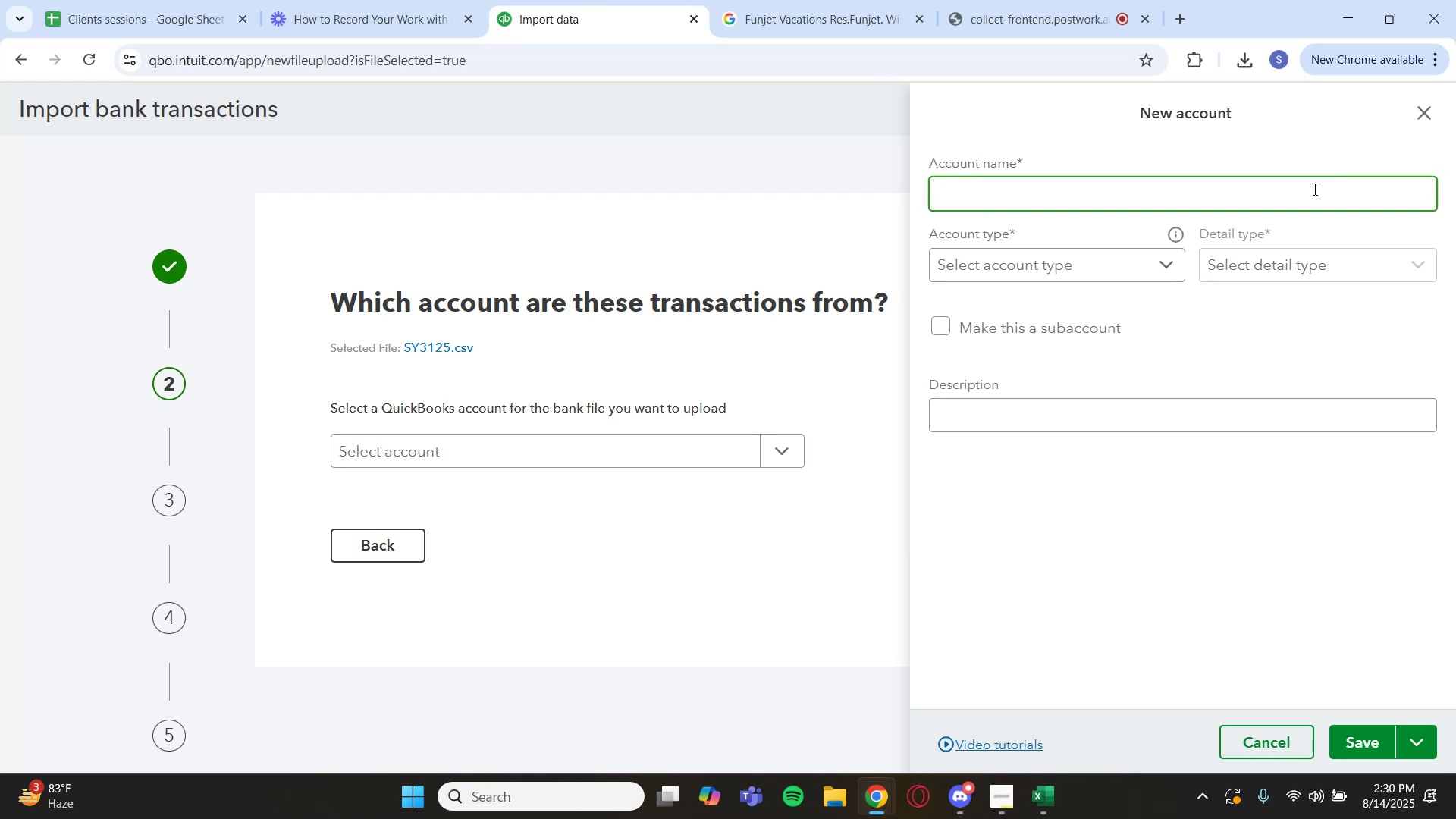 
type(Bank 4)
 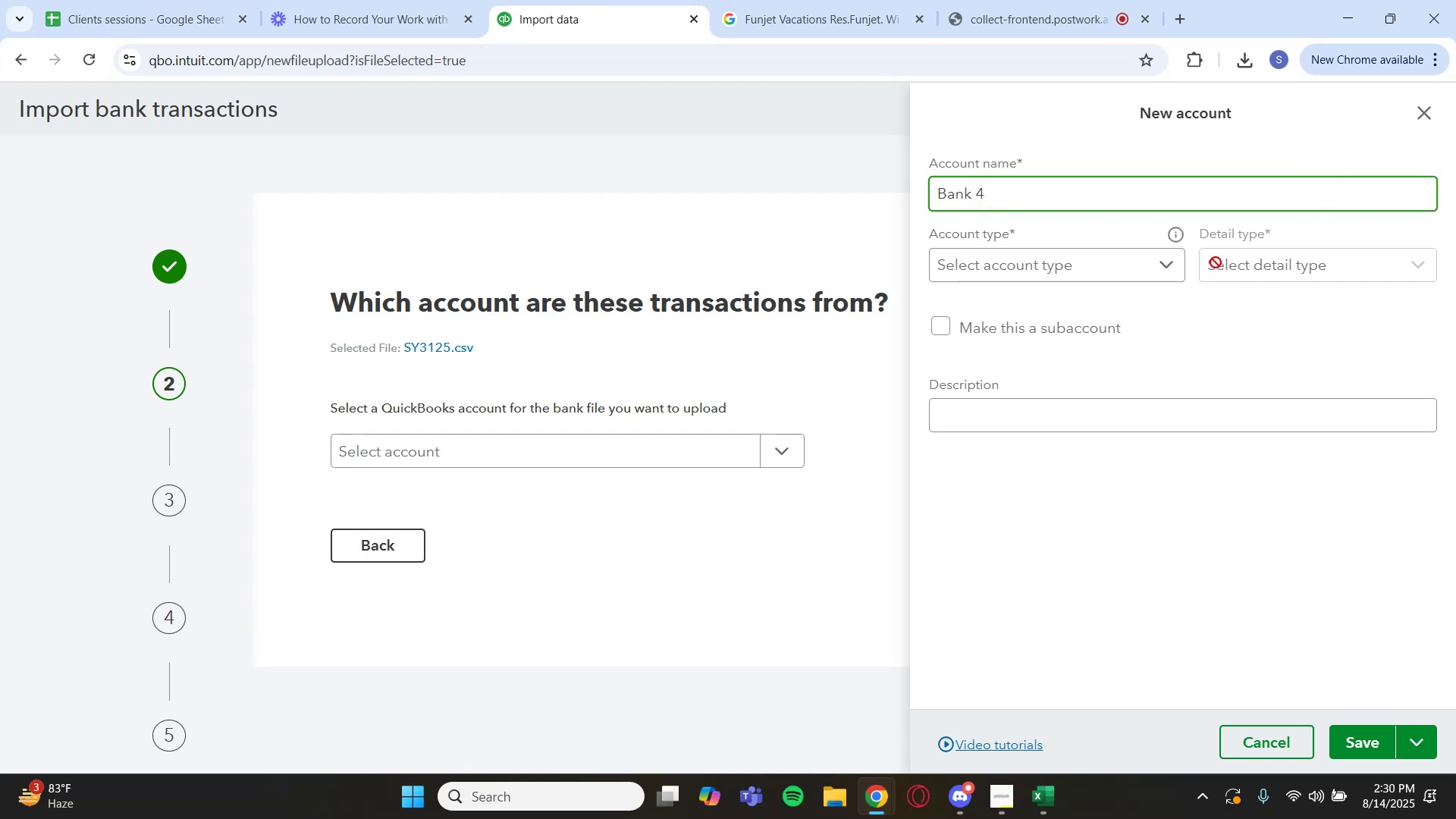 
left_click([1164, 271])
 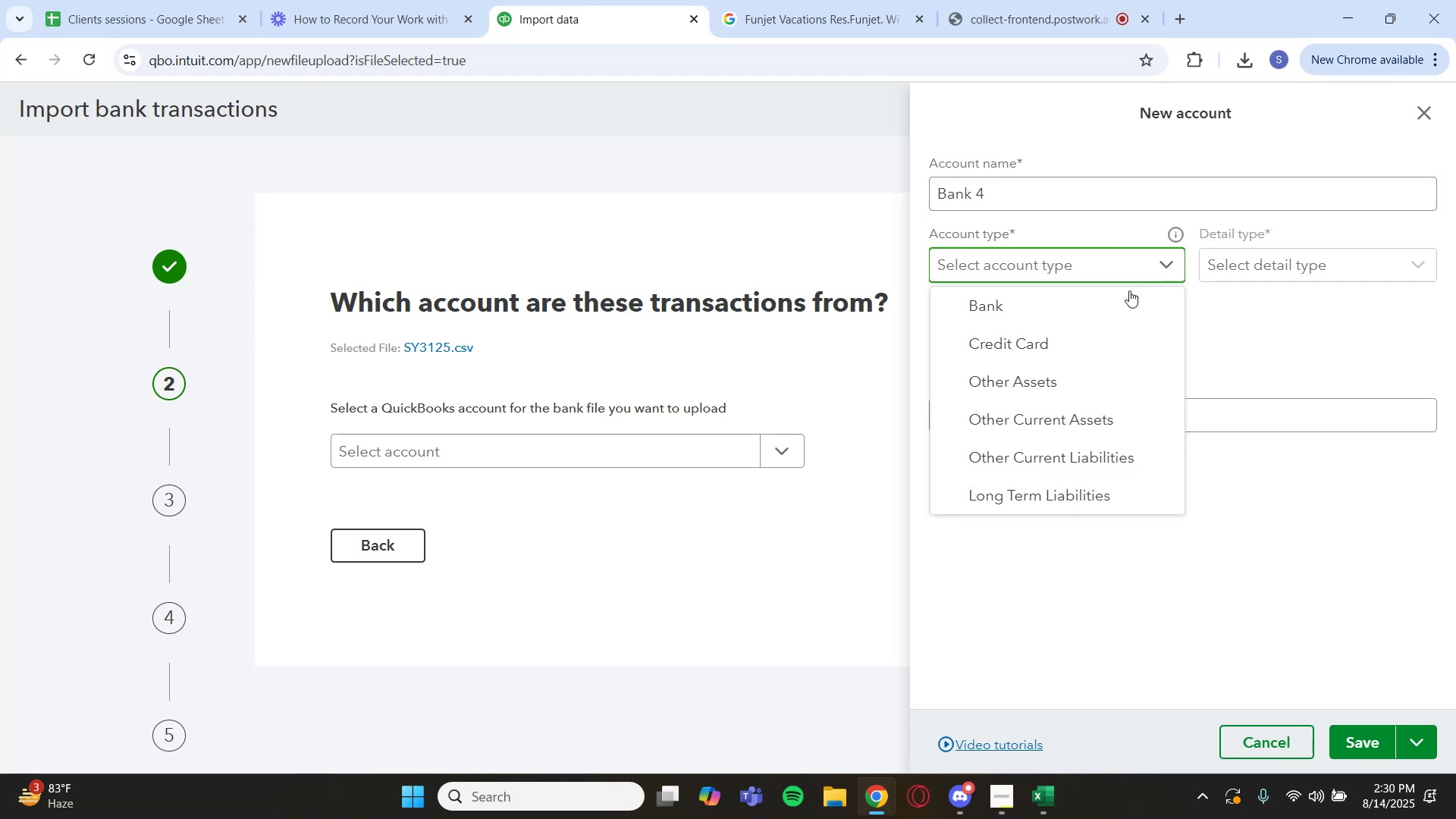 
left_click([1096, 297])
 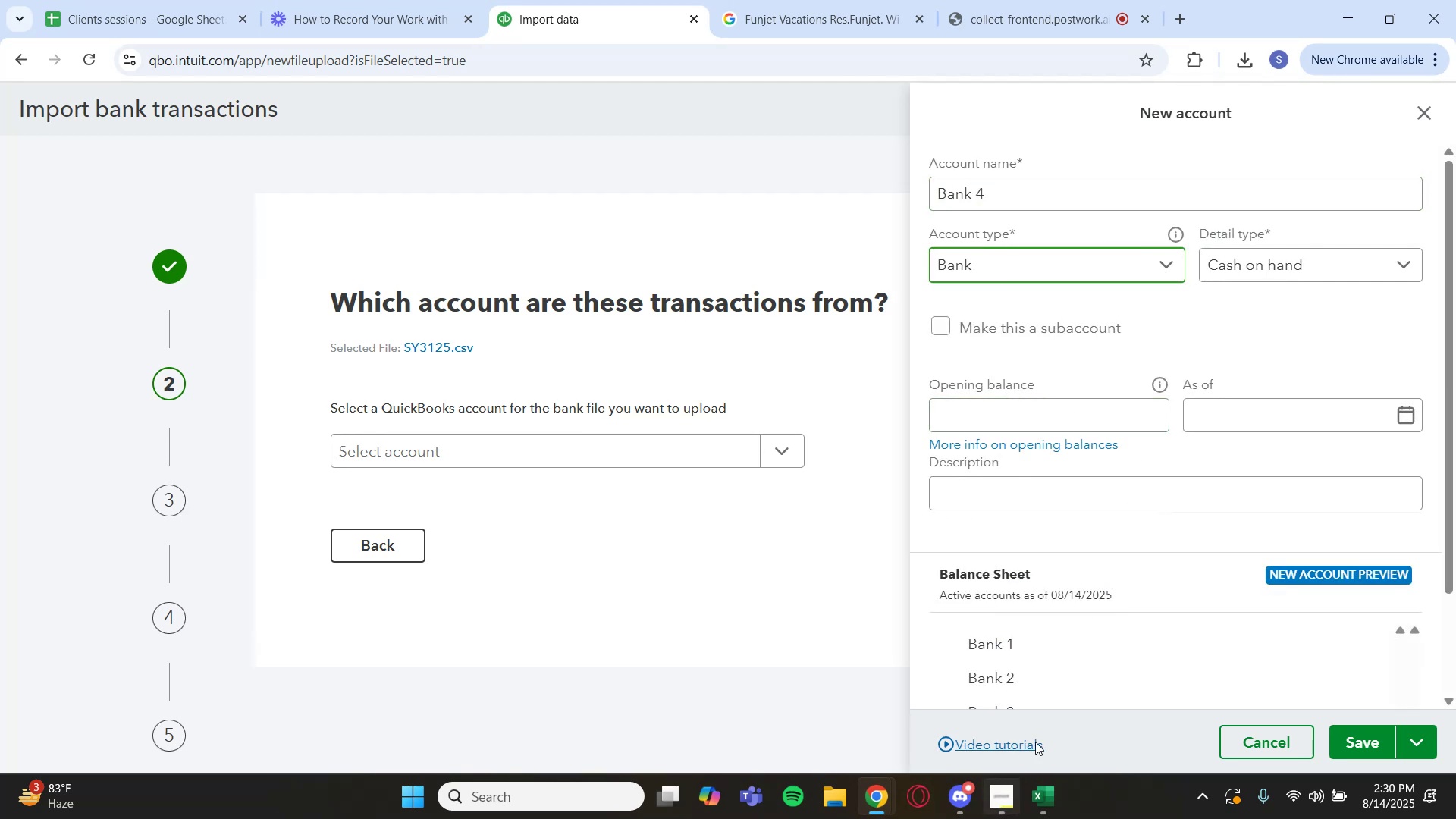 
left_click([1238, 64])
 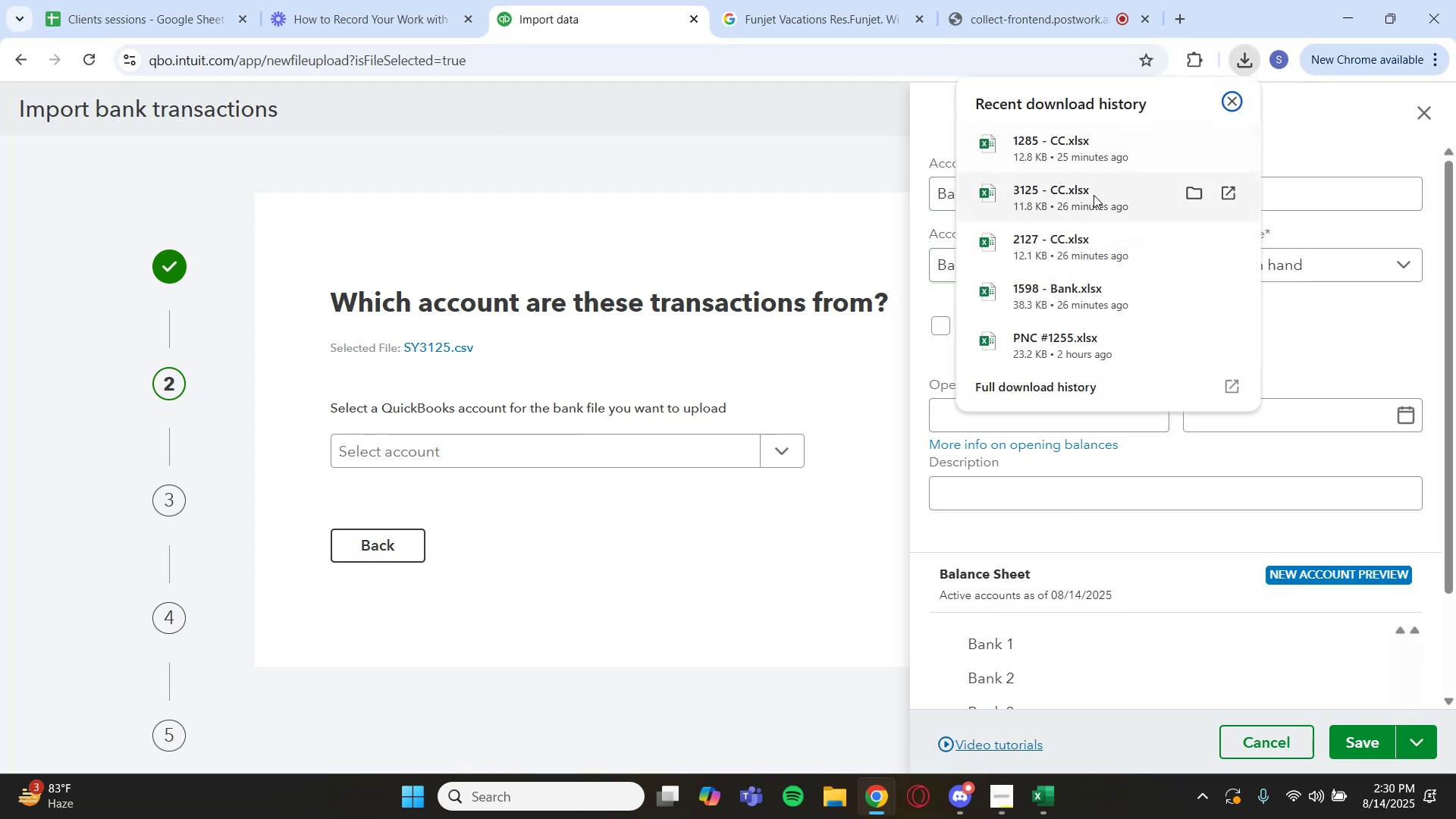 
left_click([1078, 194])
 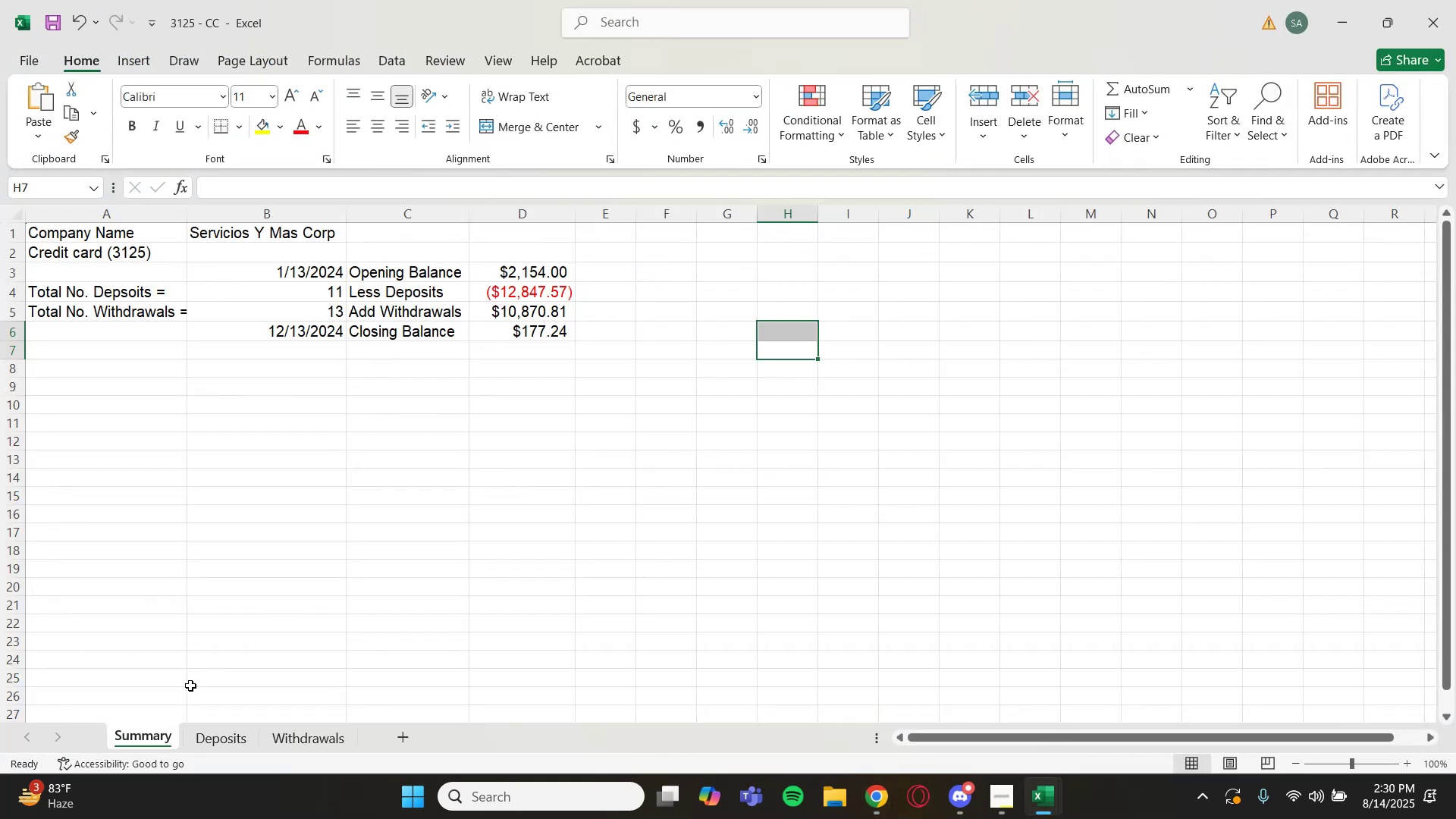 
left_click([519, 268])
 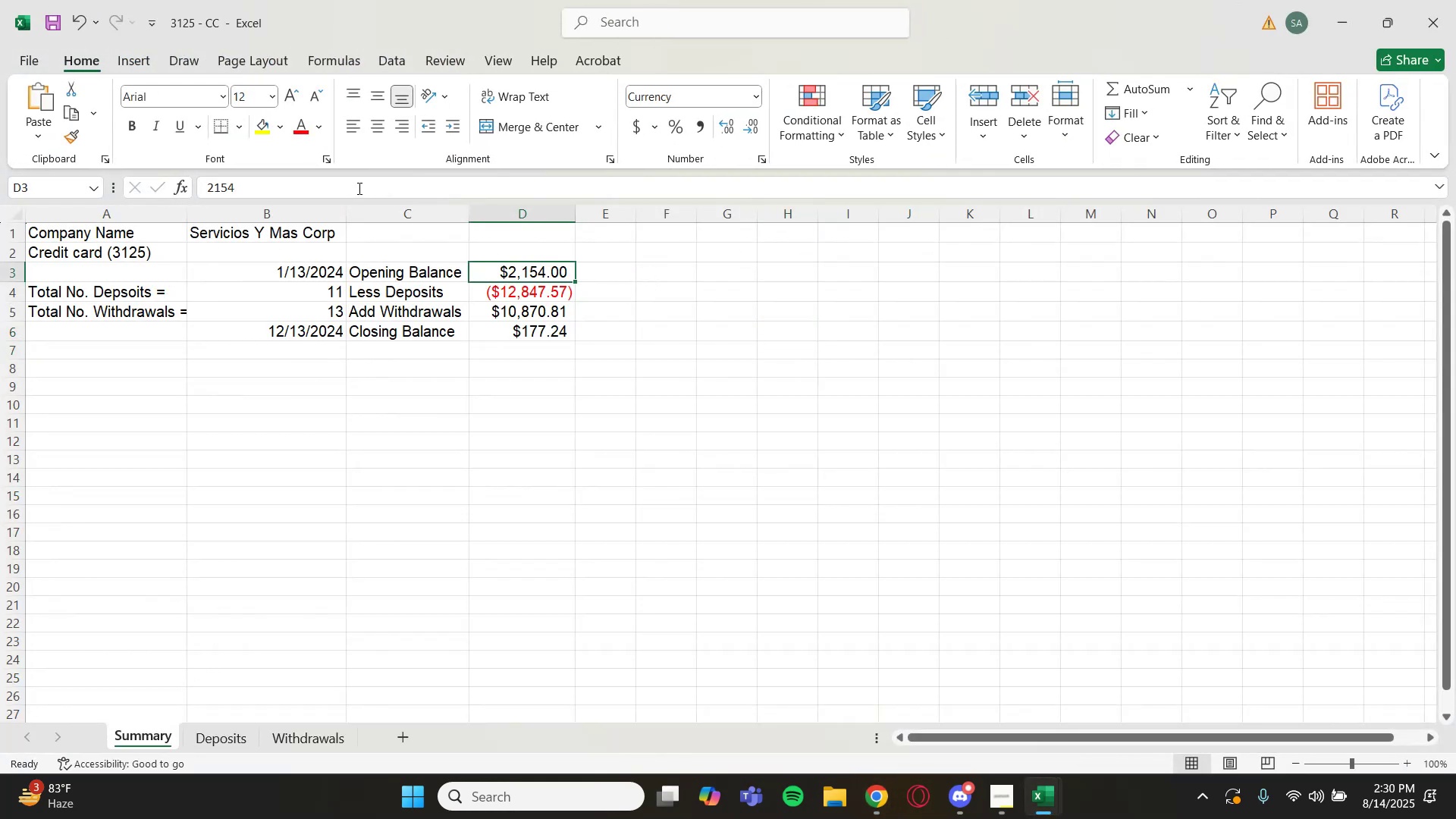 
left_click_drag(start_coordinate=[264, 184], to_coordinate=[187, 182])
 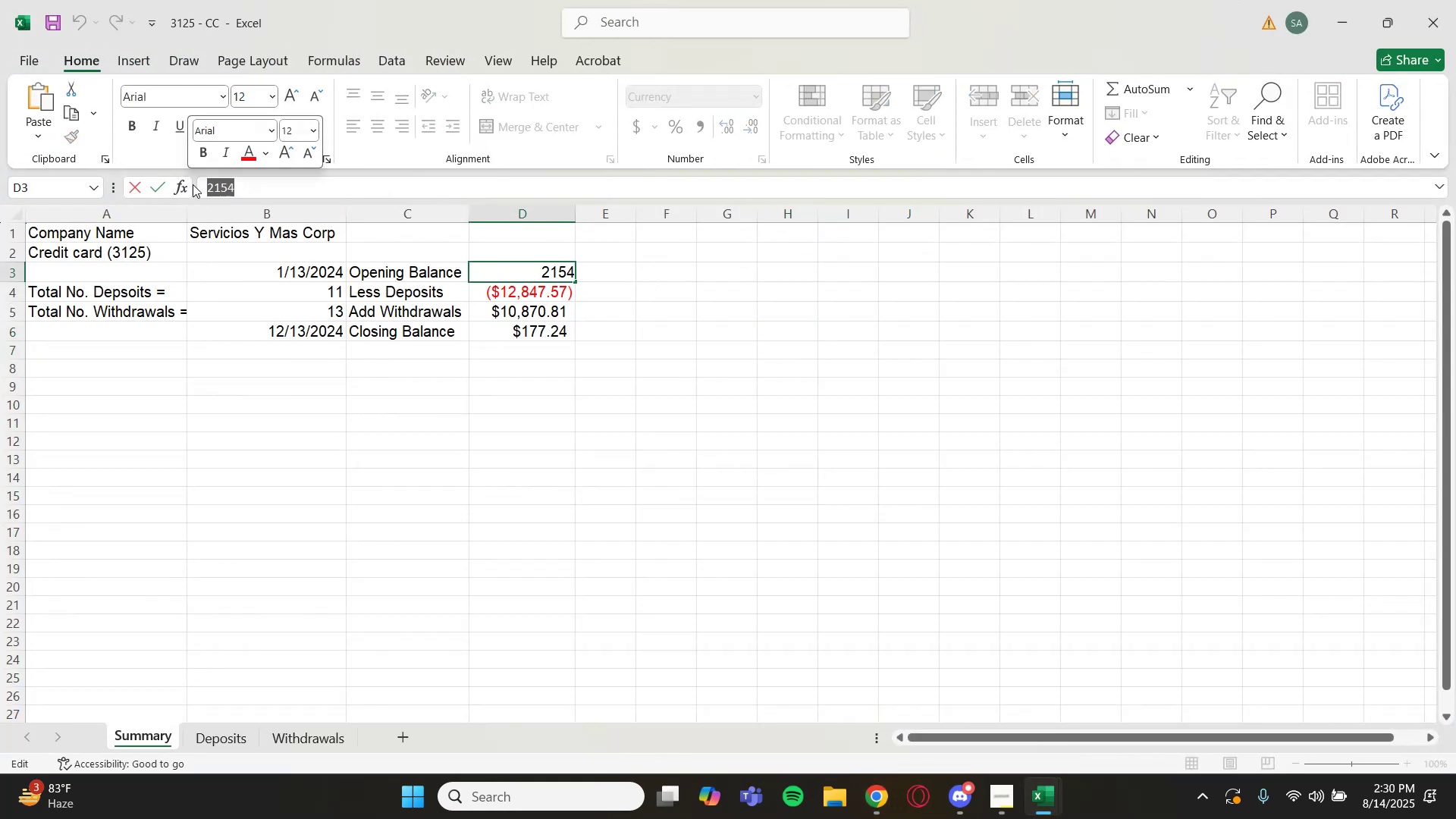 
key(Control+C)
 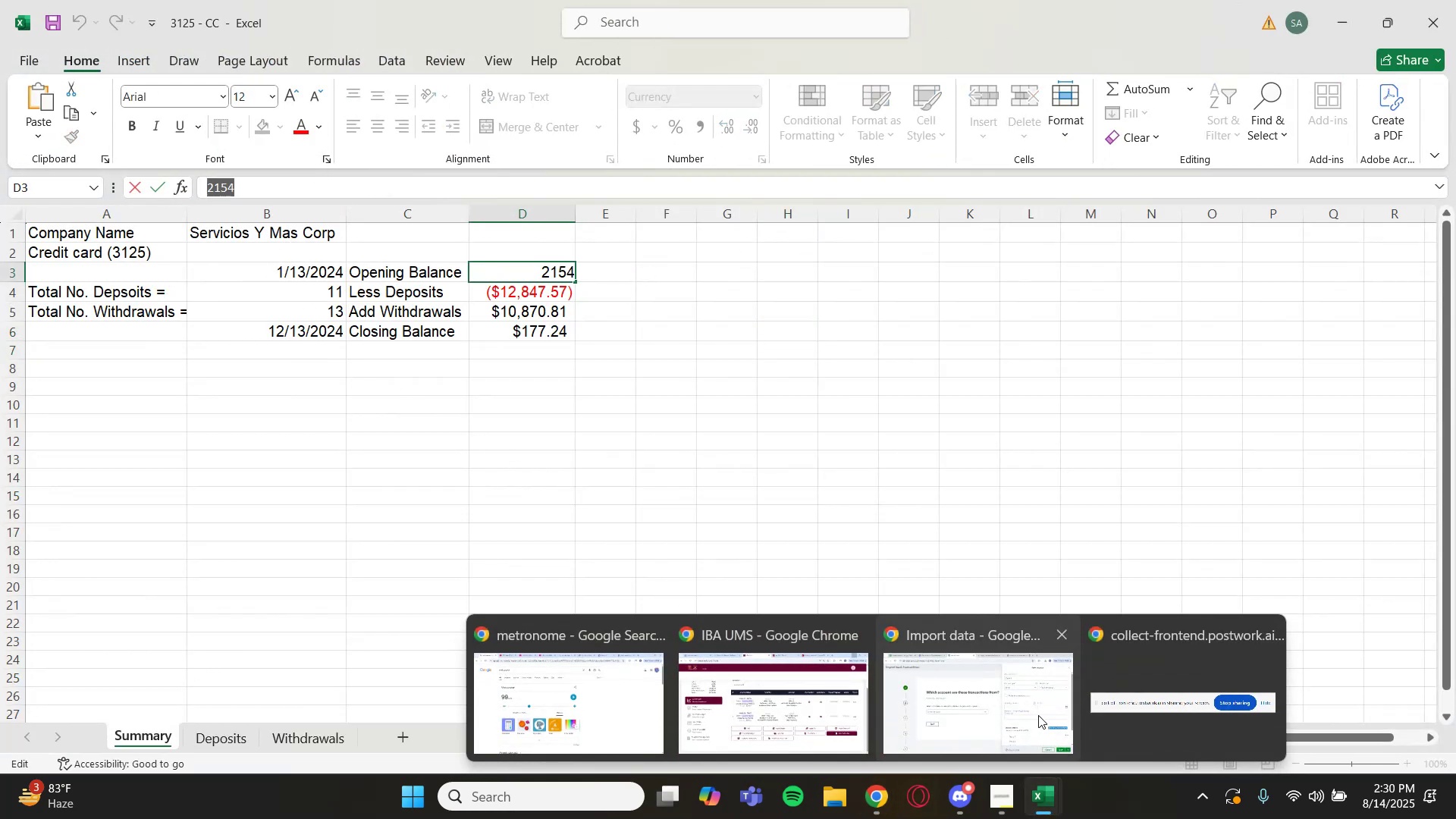 
left_click([1037, 714])
 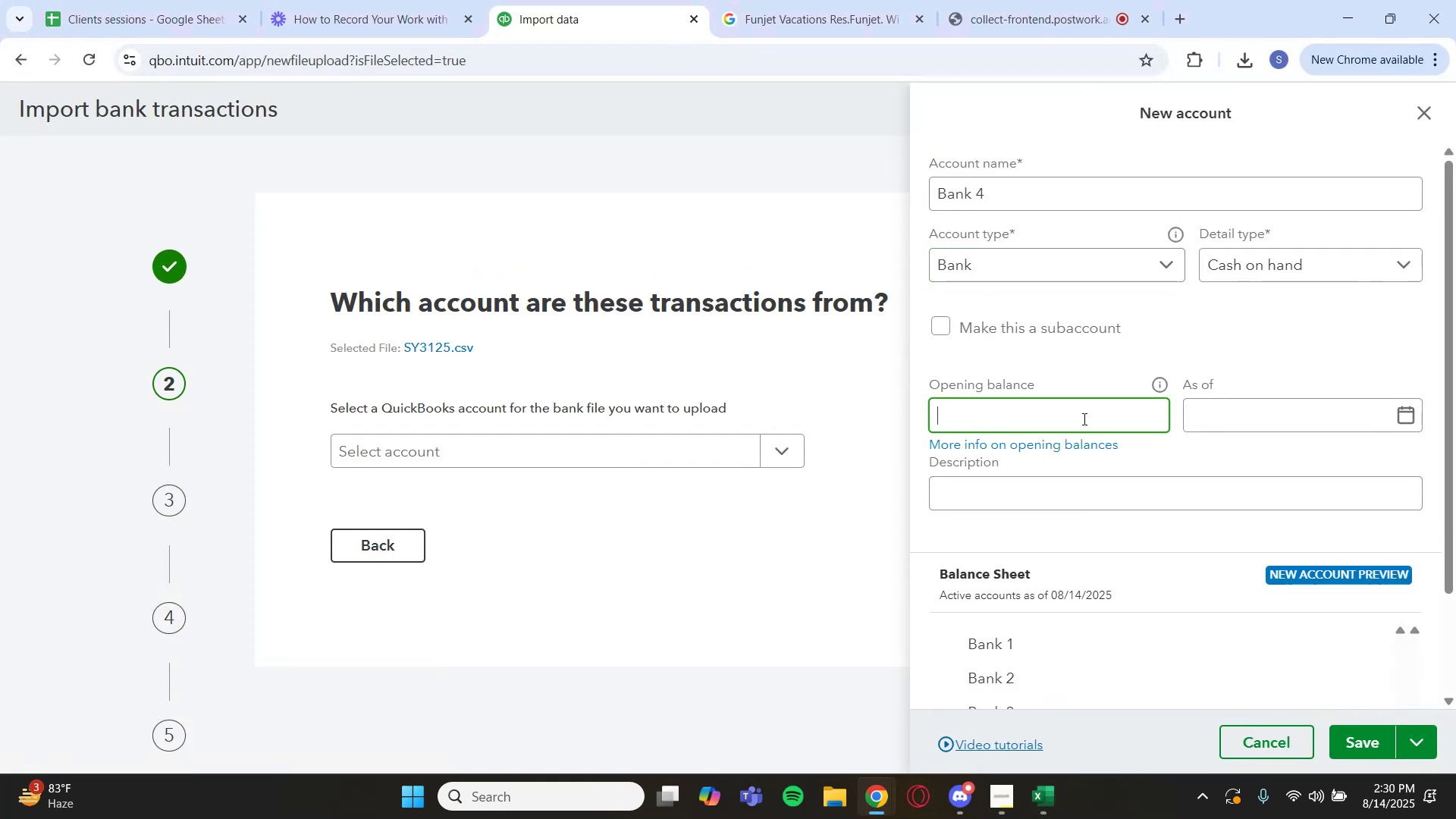 
key(Control+V)
 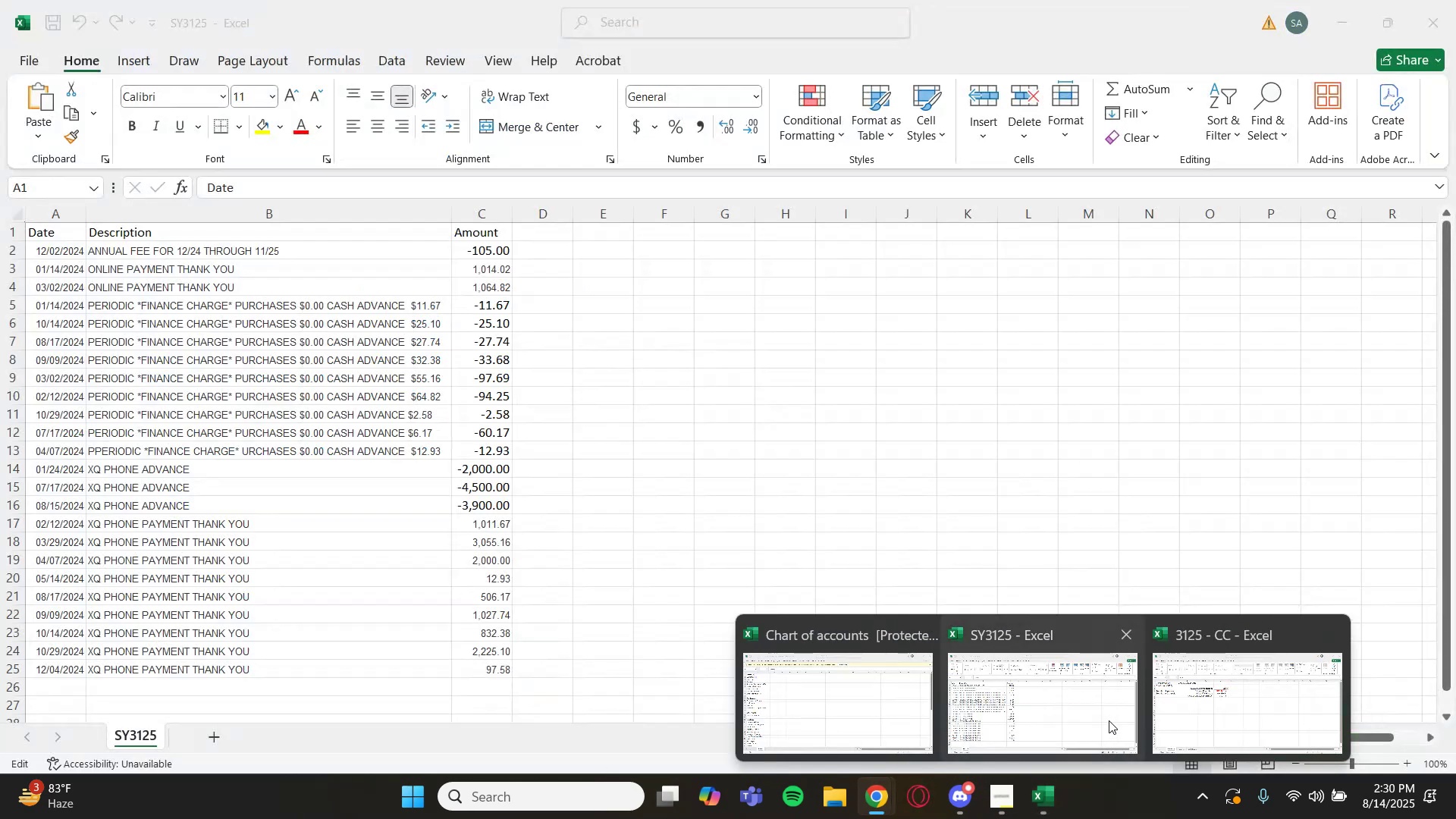 
wait(6.31)
 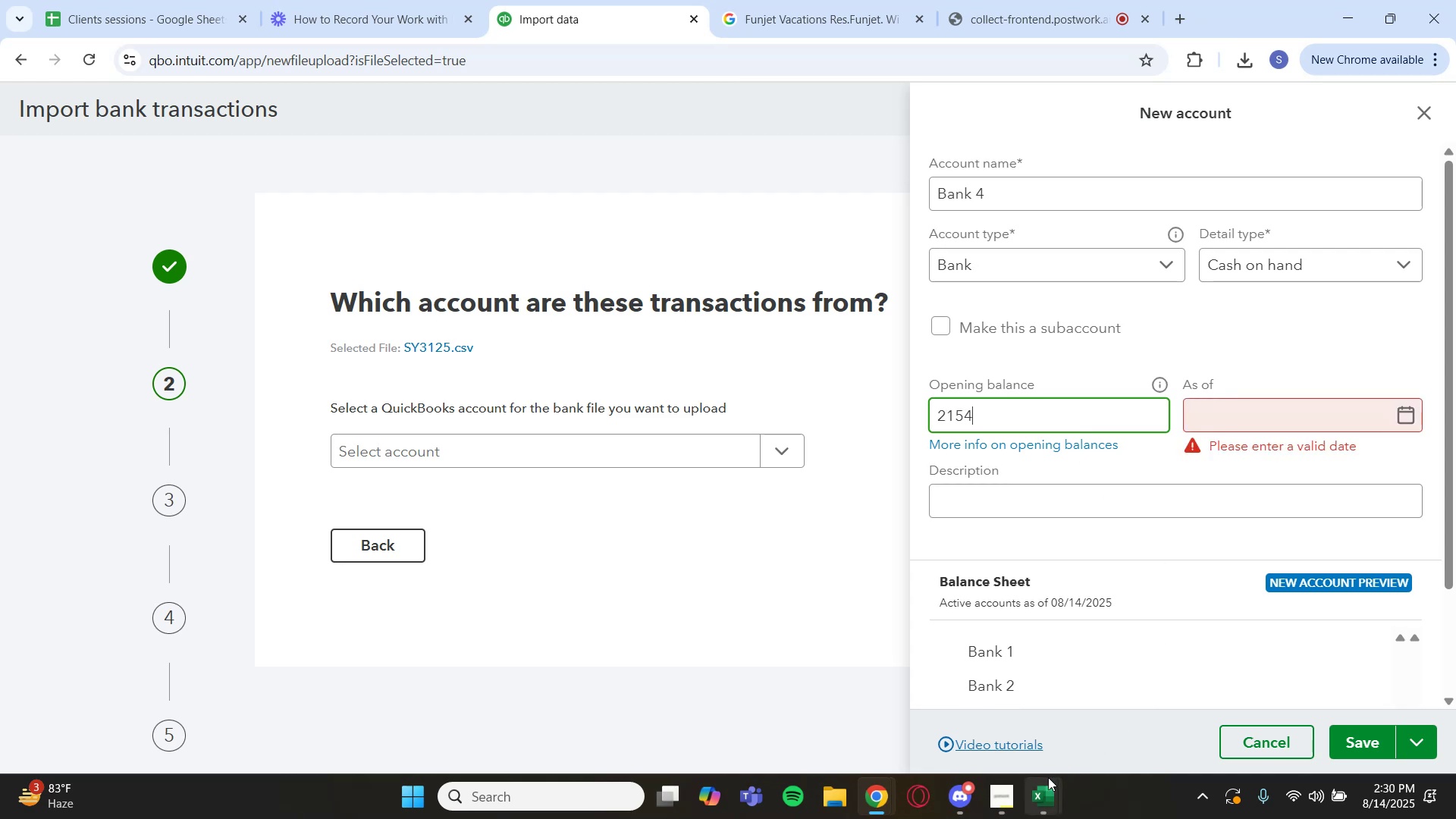 
left_click([1219, 695])
 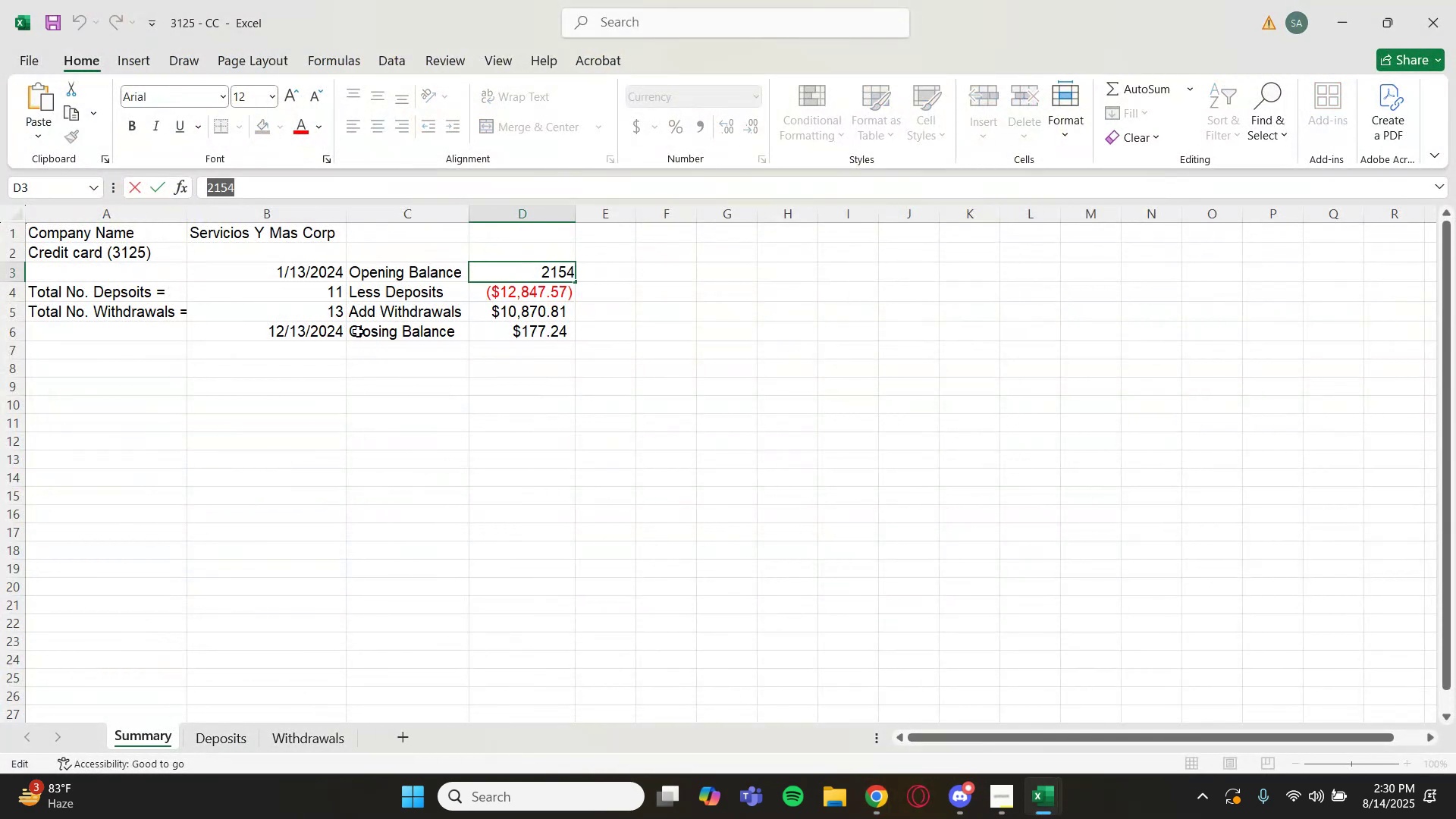 
left_click([306, 274])
 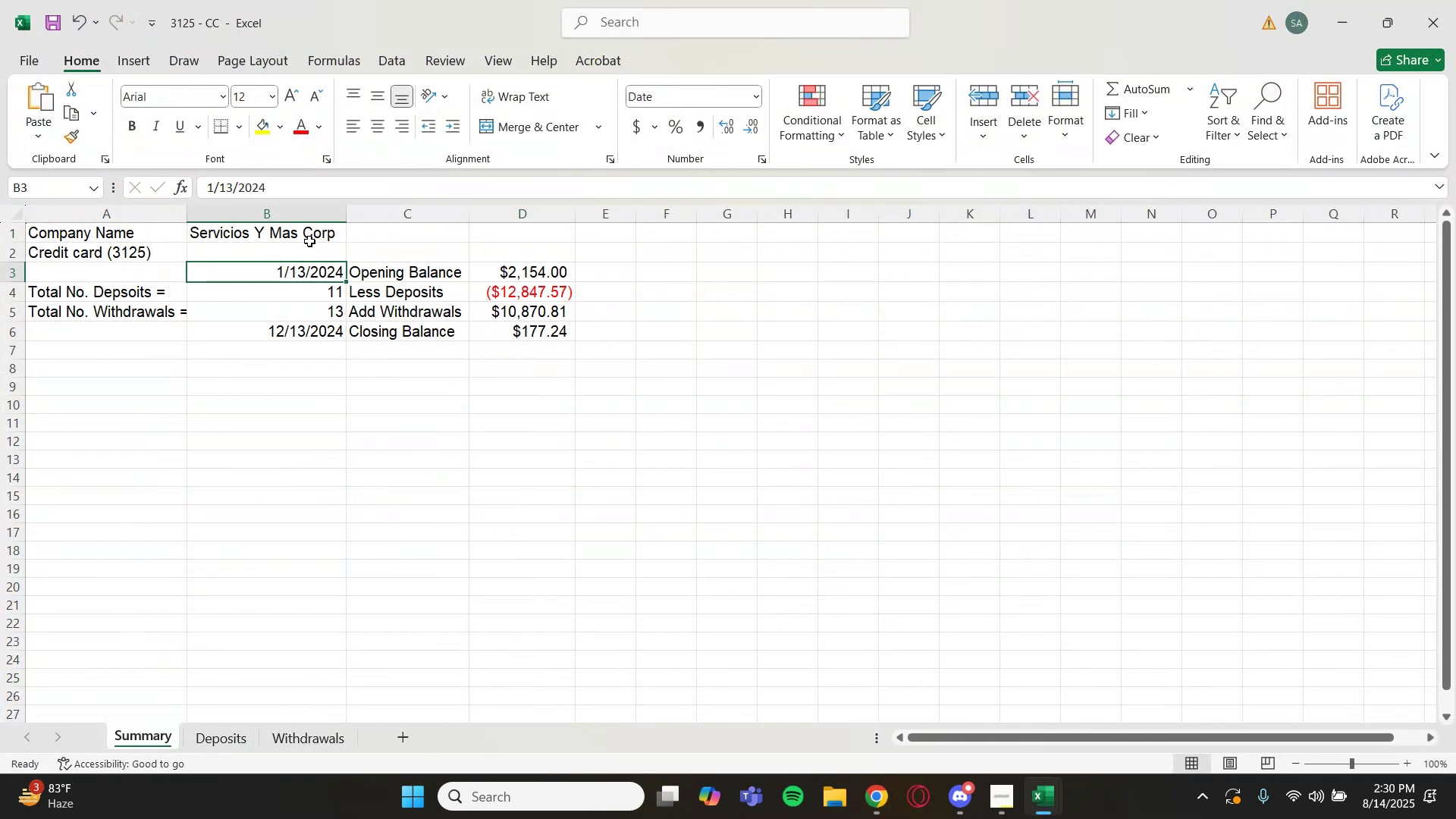 
left_click_drag(start_coordinate=[287, 189], to_coordinate=[198, 187])
 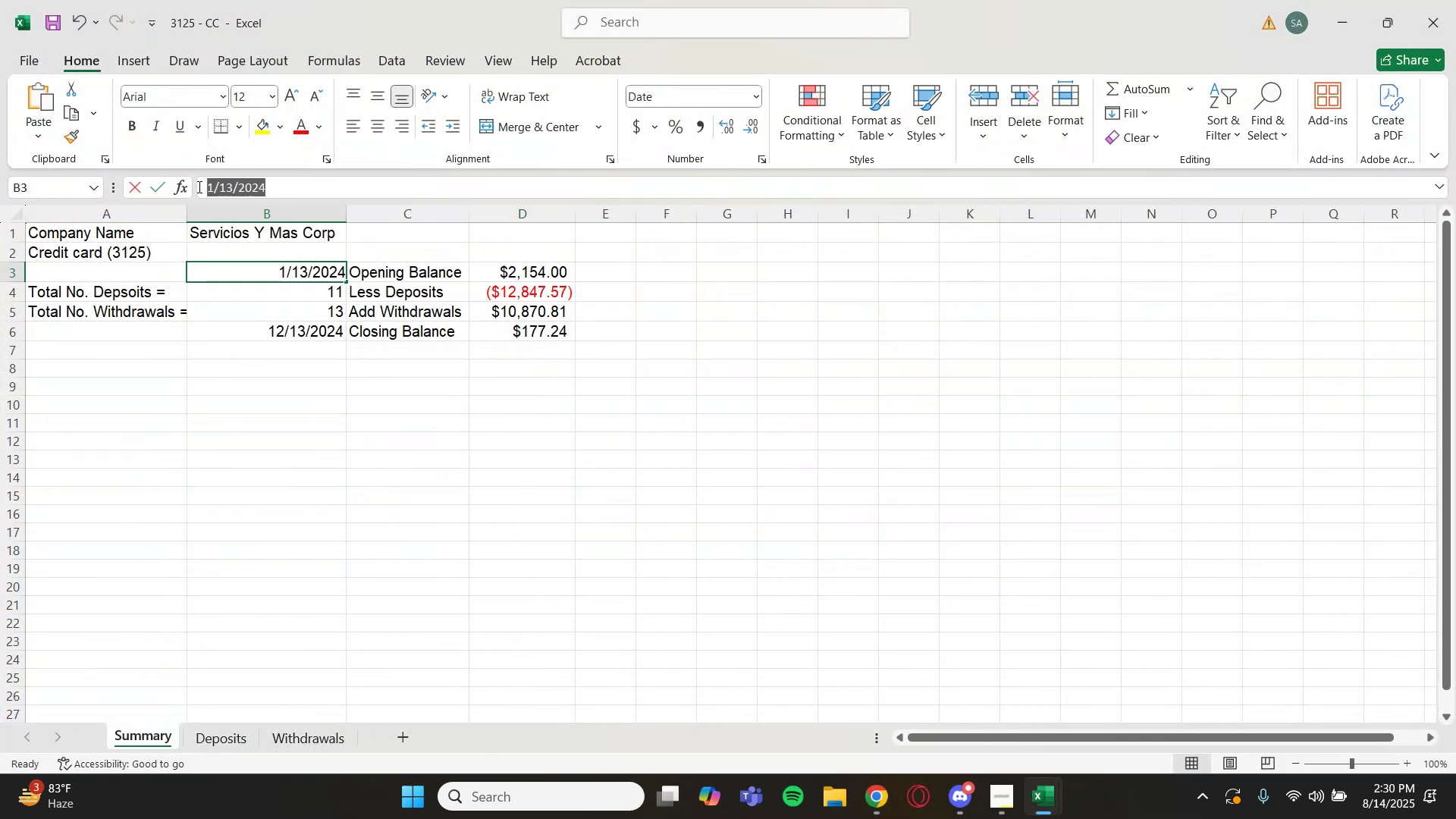 
key(Control+C)
 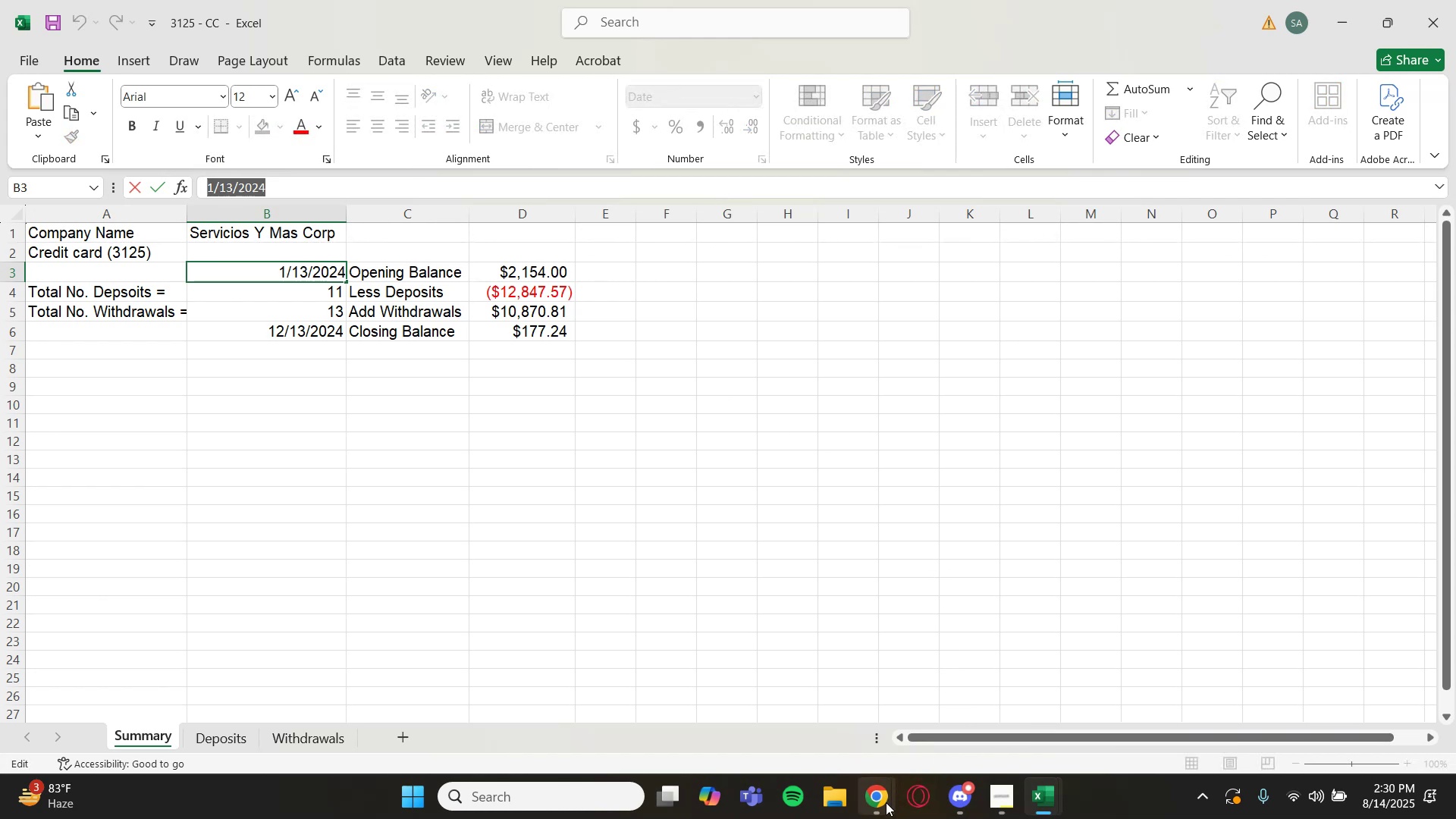 
left_click([1014, 691])
 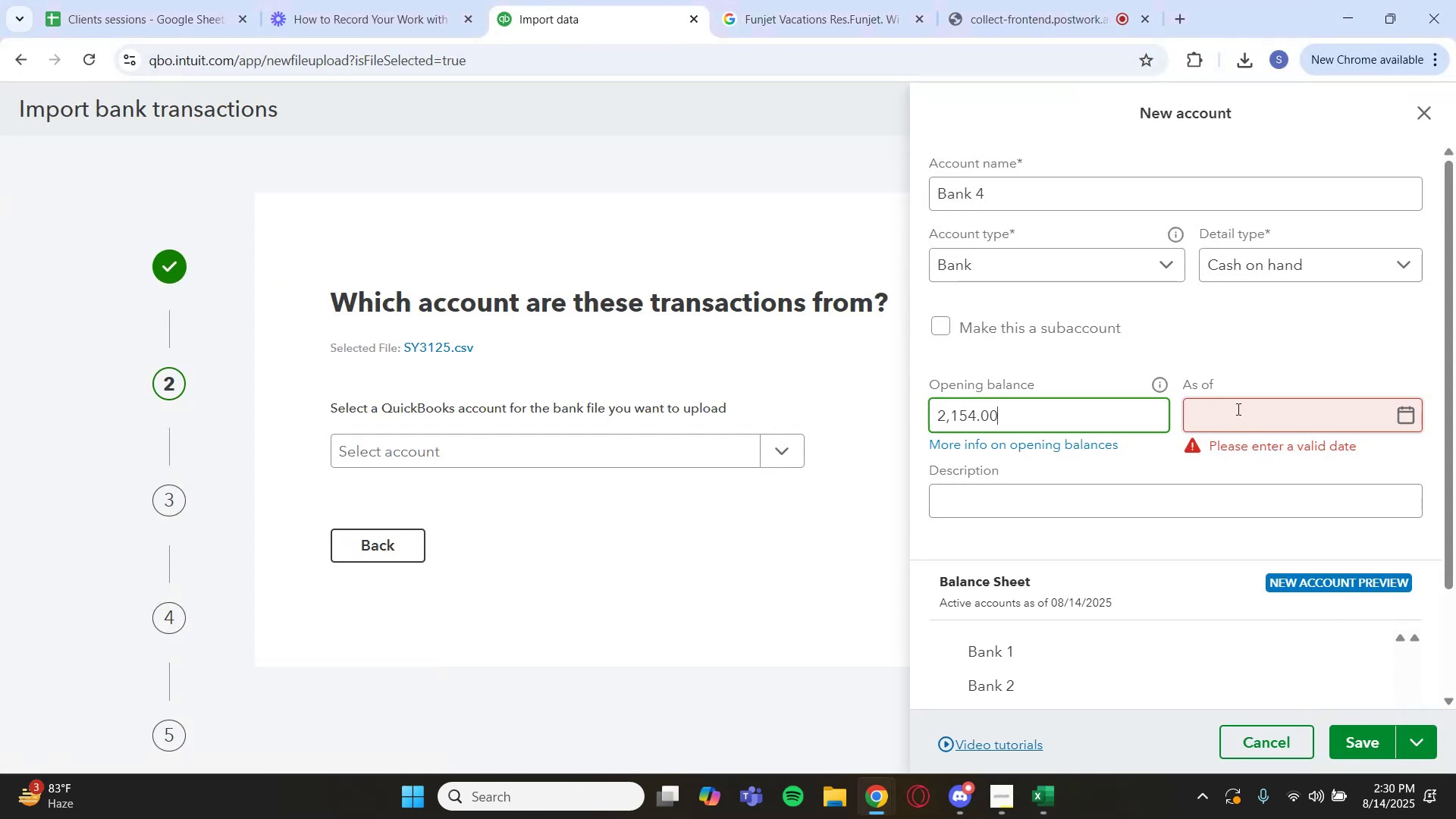 
left_click([1237, 407])
 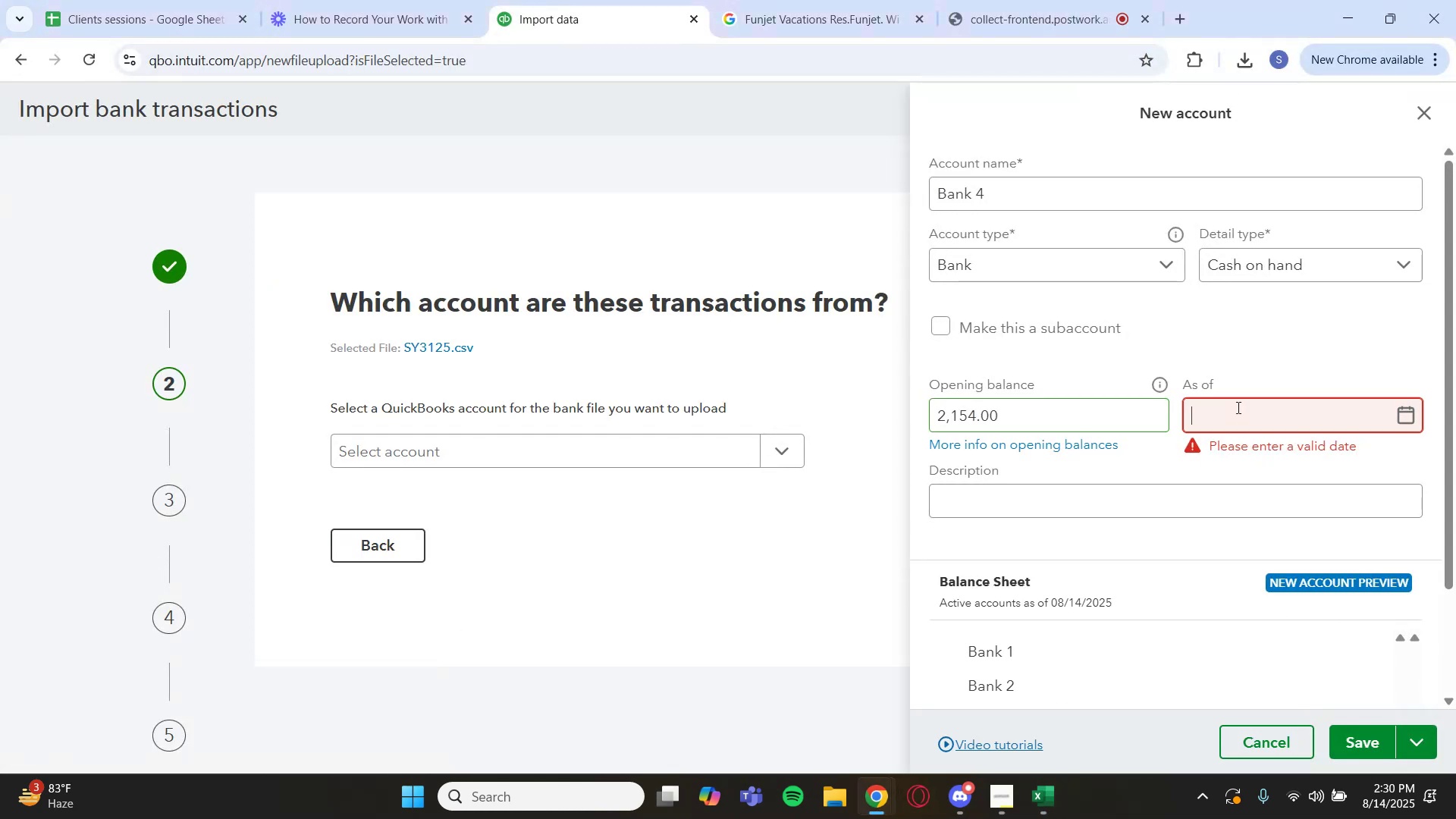 
key(Control+V)
 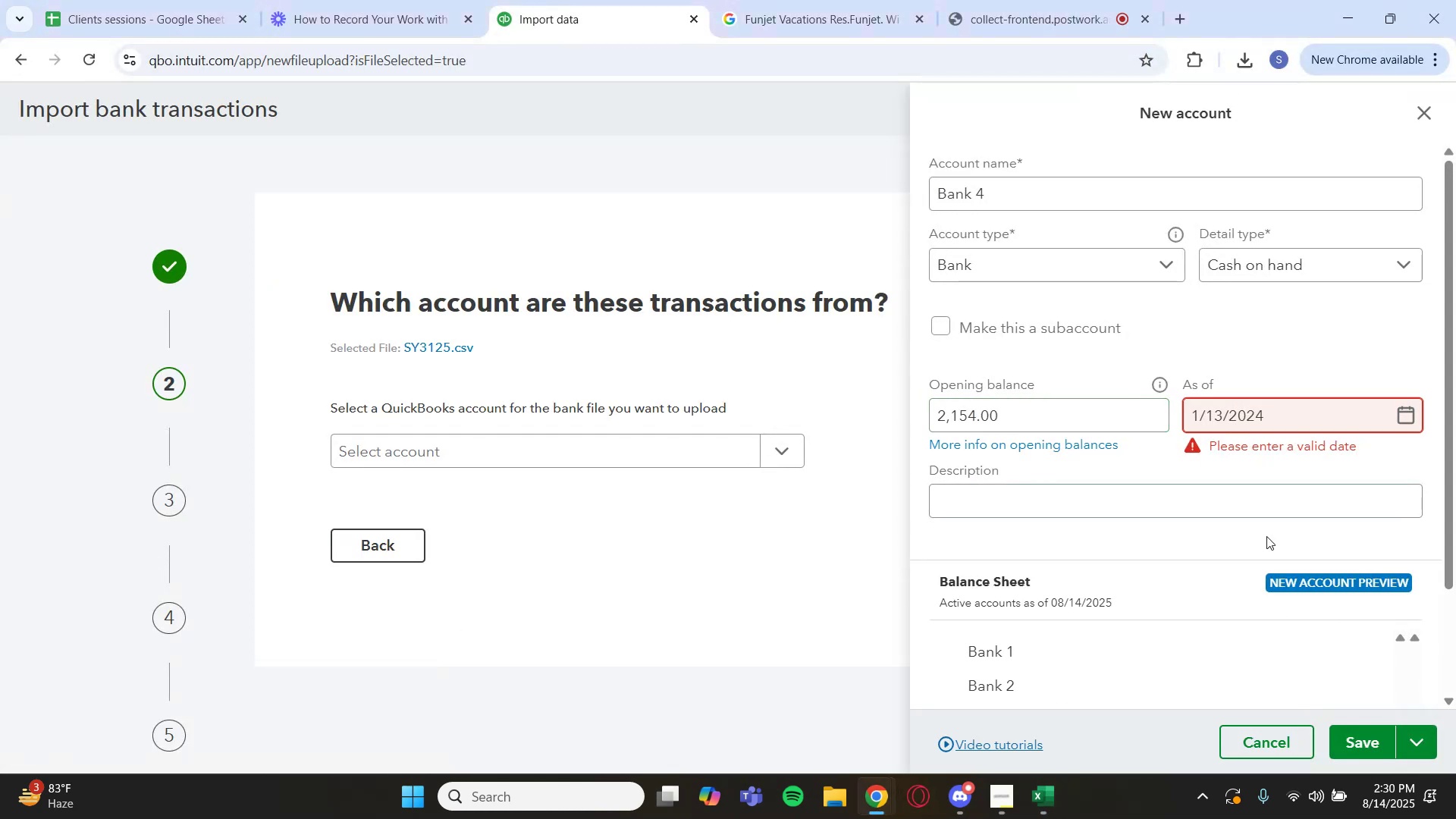 
left_click([1264, 484])
 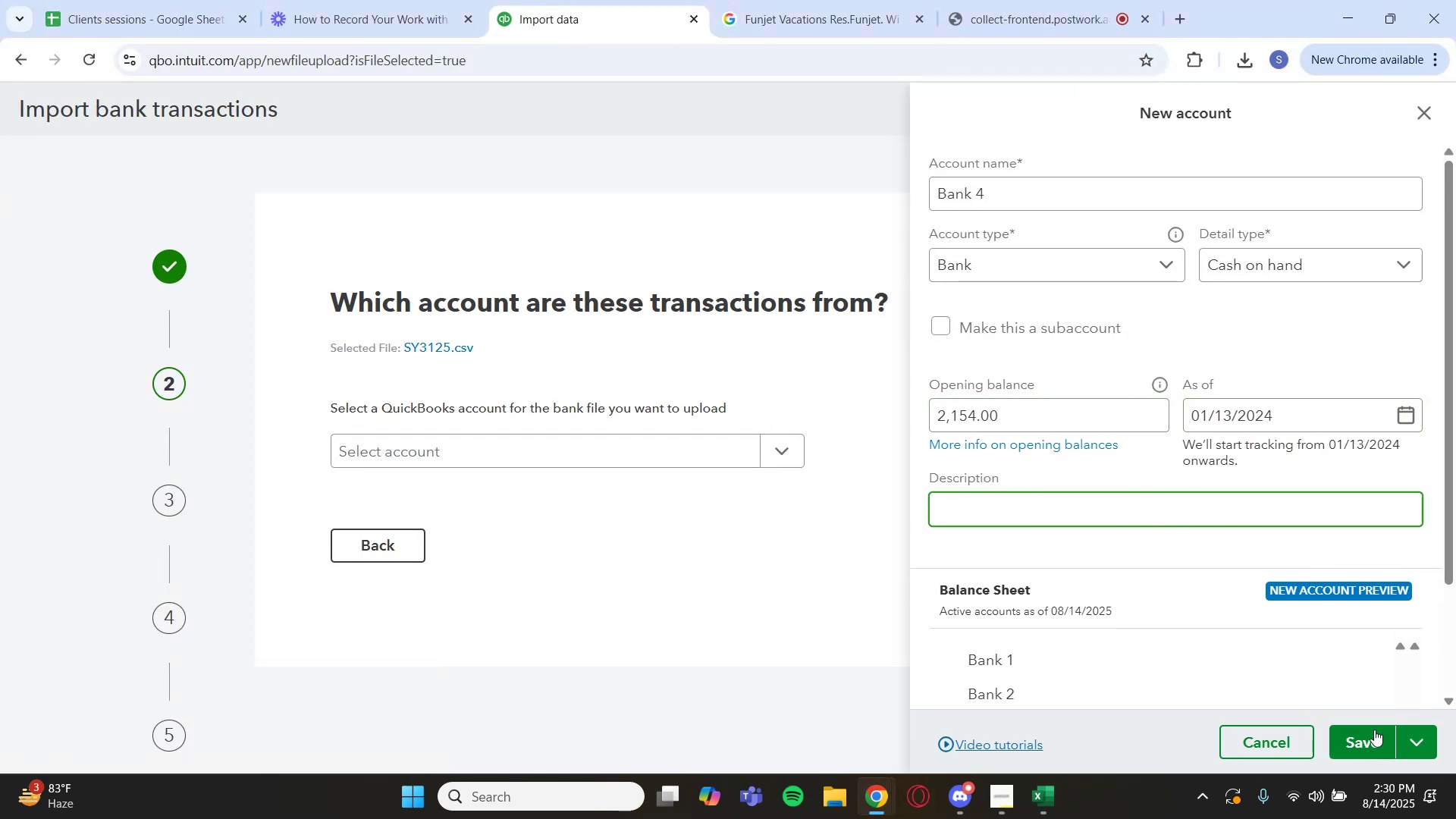 
left_click([1376, 739])
 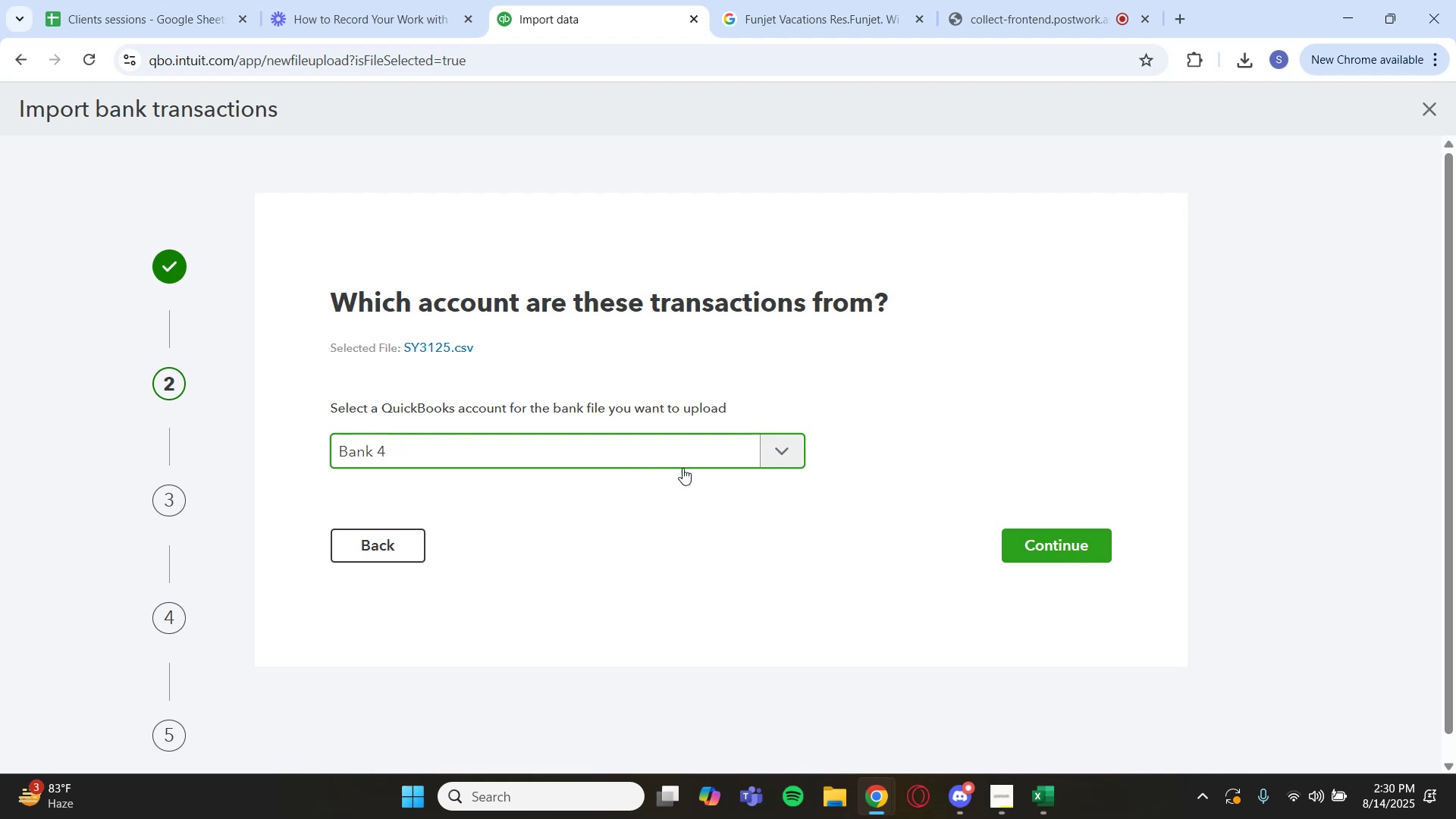 
left_click([1030, 536])
 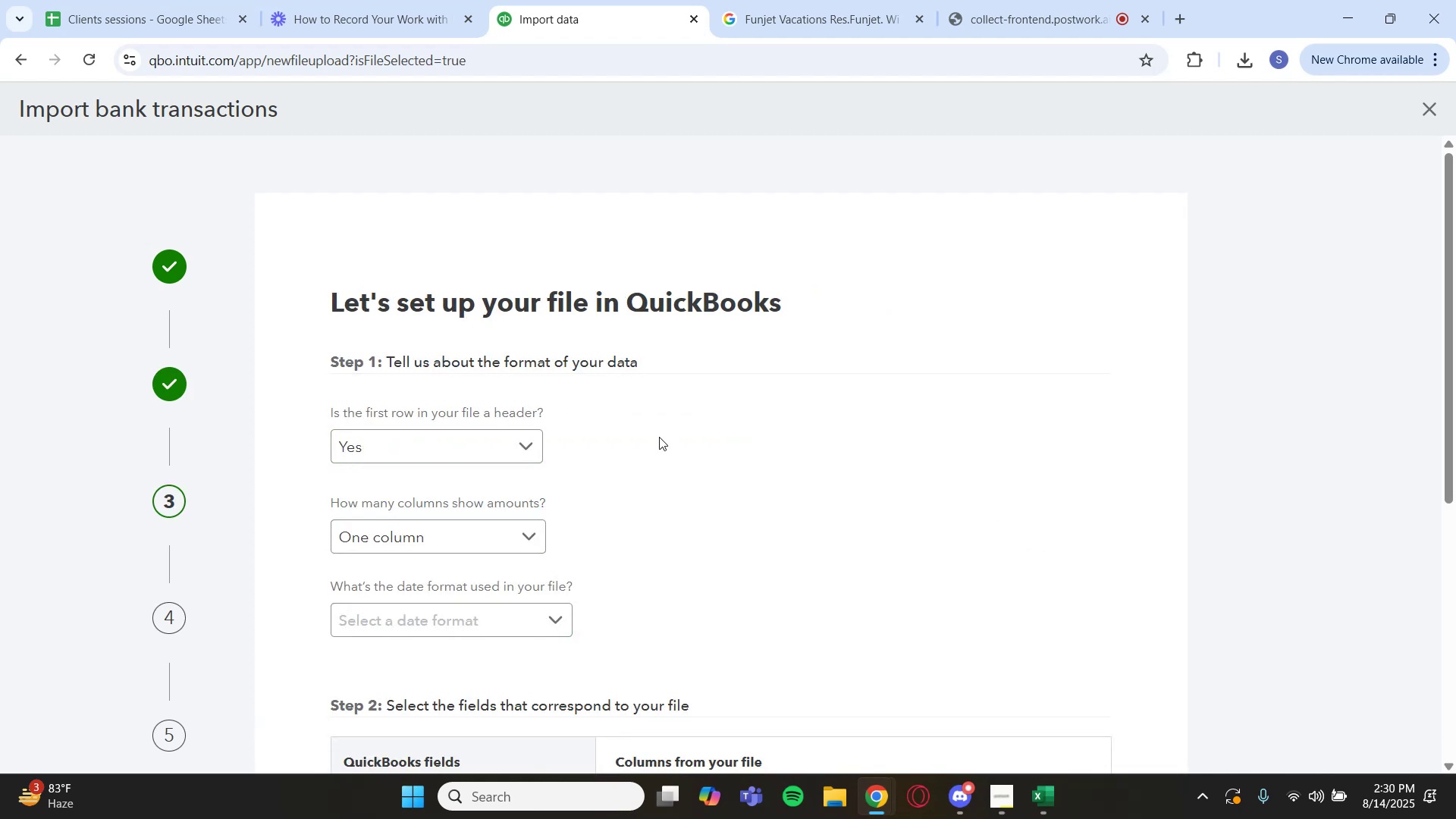 
scroll: coordinate [582, 451], scroll_direction: down, amount: 3.0
 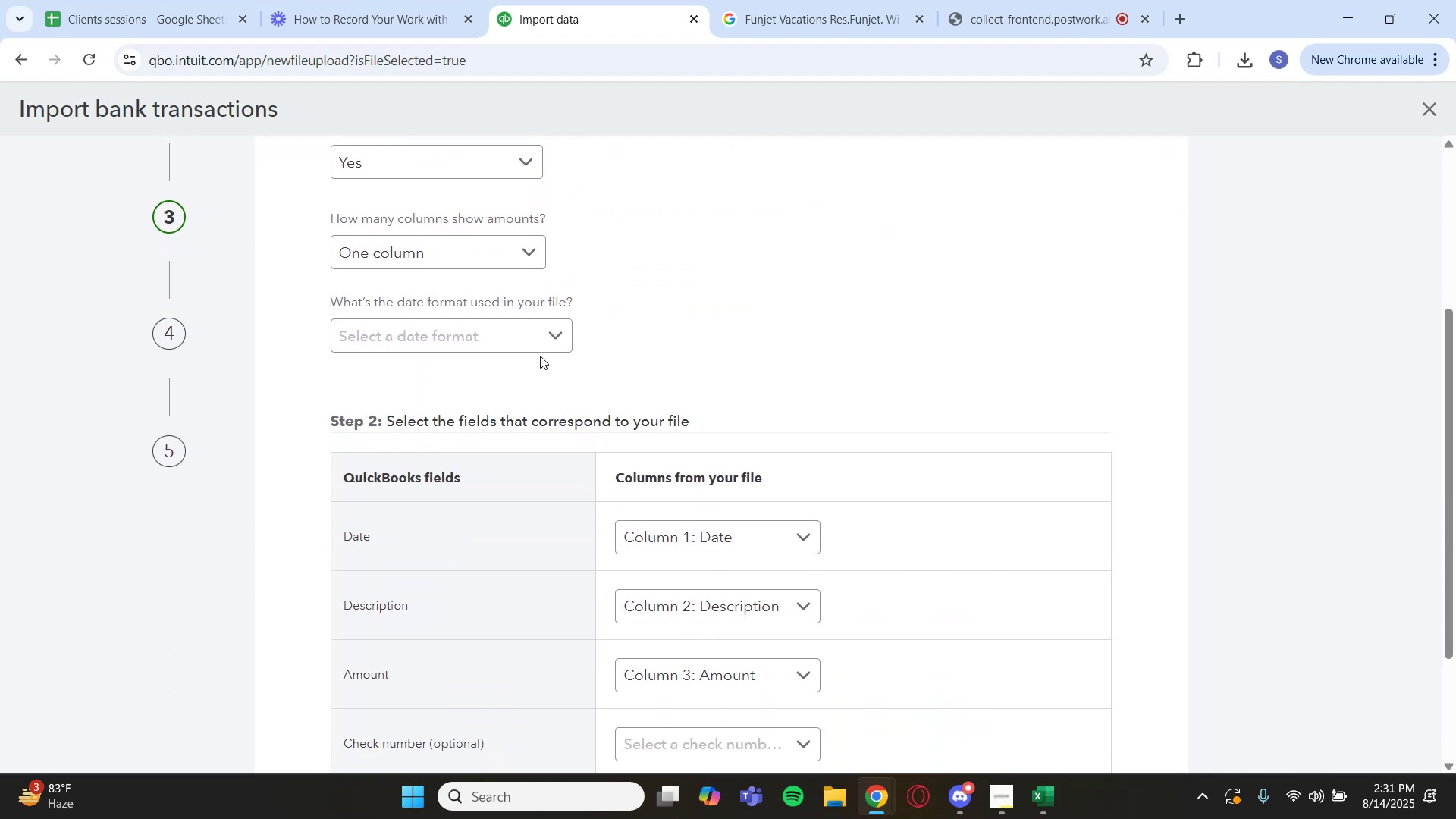 
left_click([511, 334])
 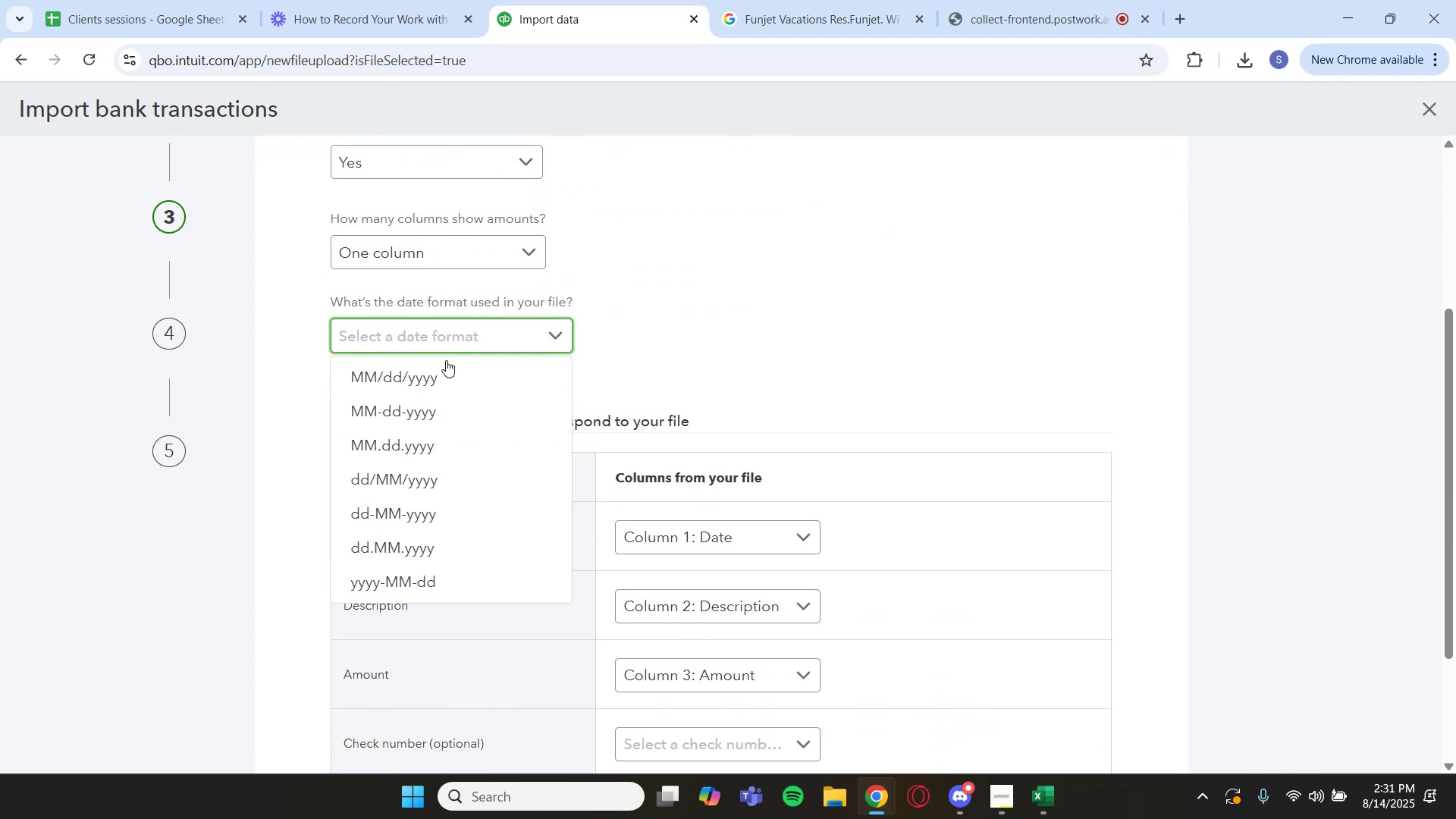 
left_click([434, 369])
 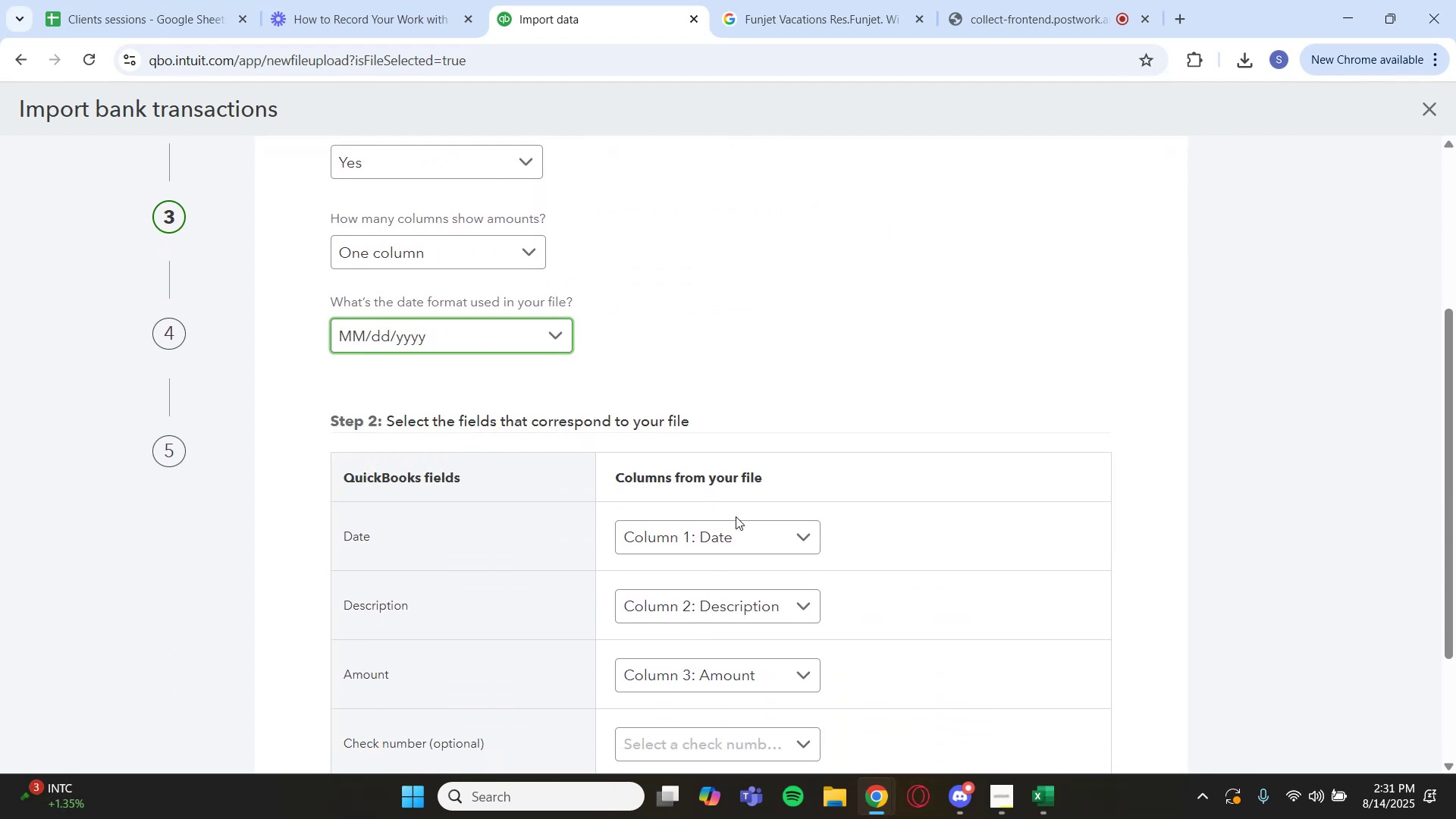 
scroll: coordinate [777, 585], scroll_direction: down, amount: 2.0
 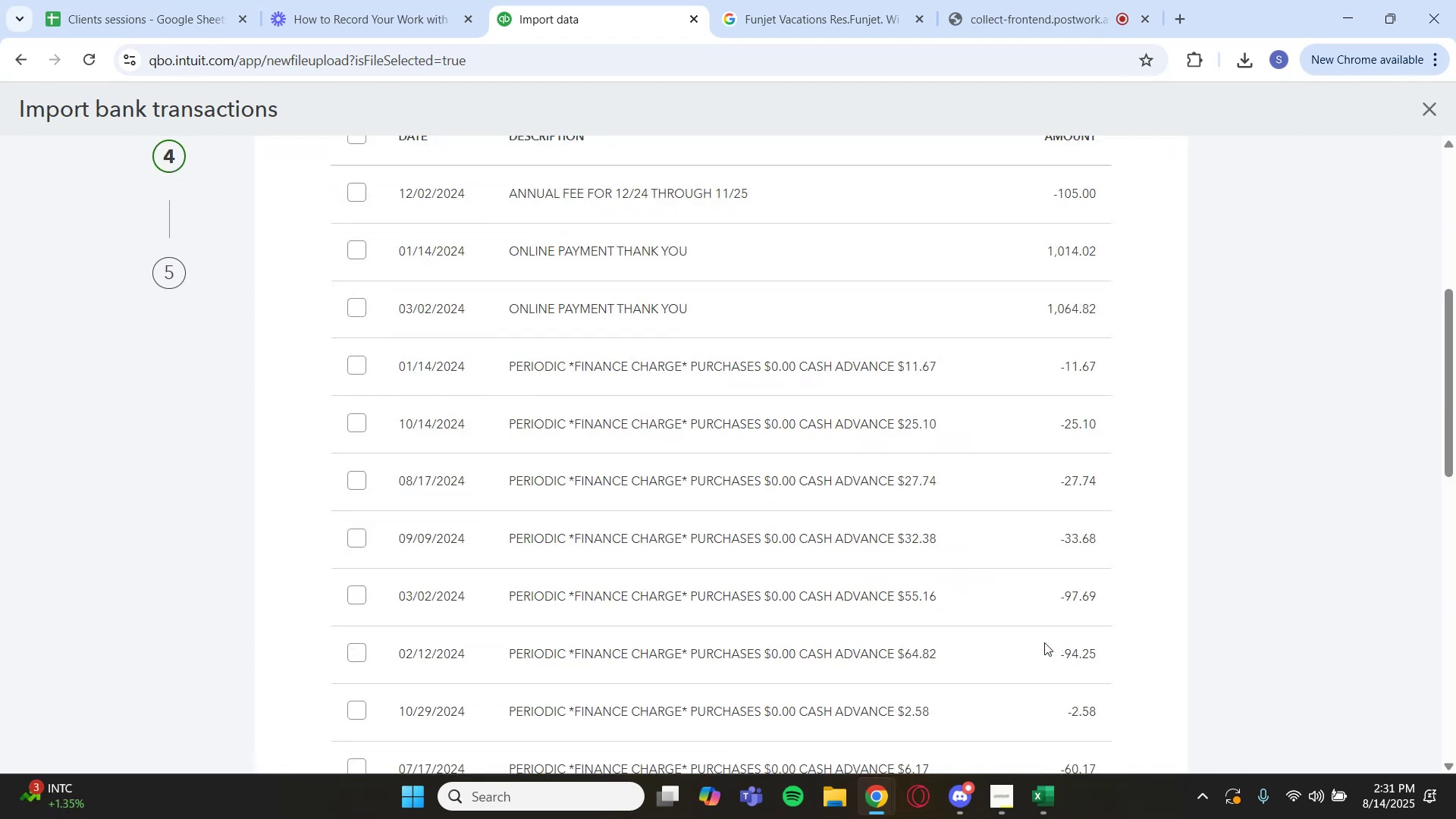 
scroll: coordinate [421, 249], scroll_direction: up, amount: 1.0
 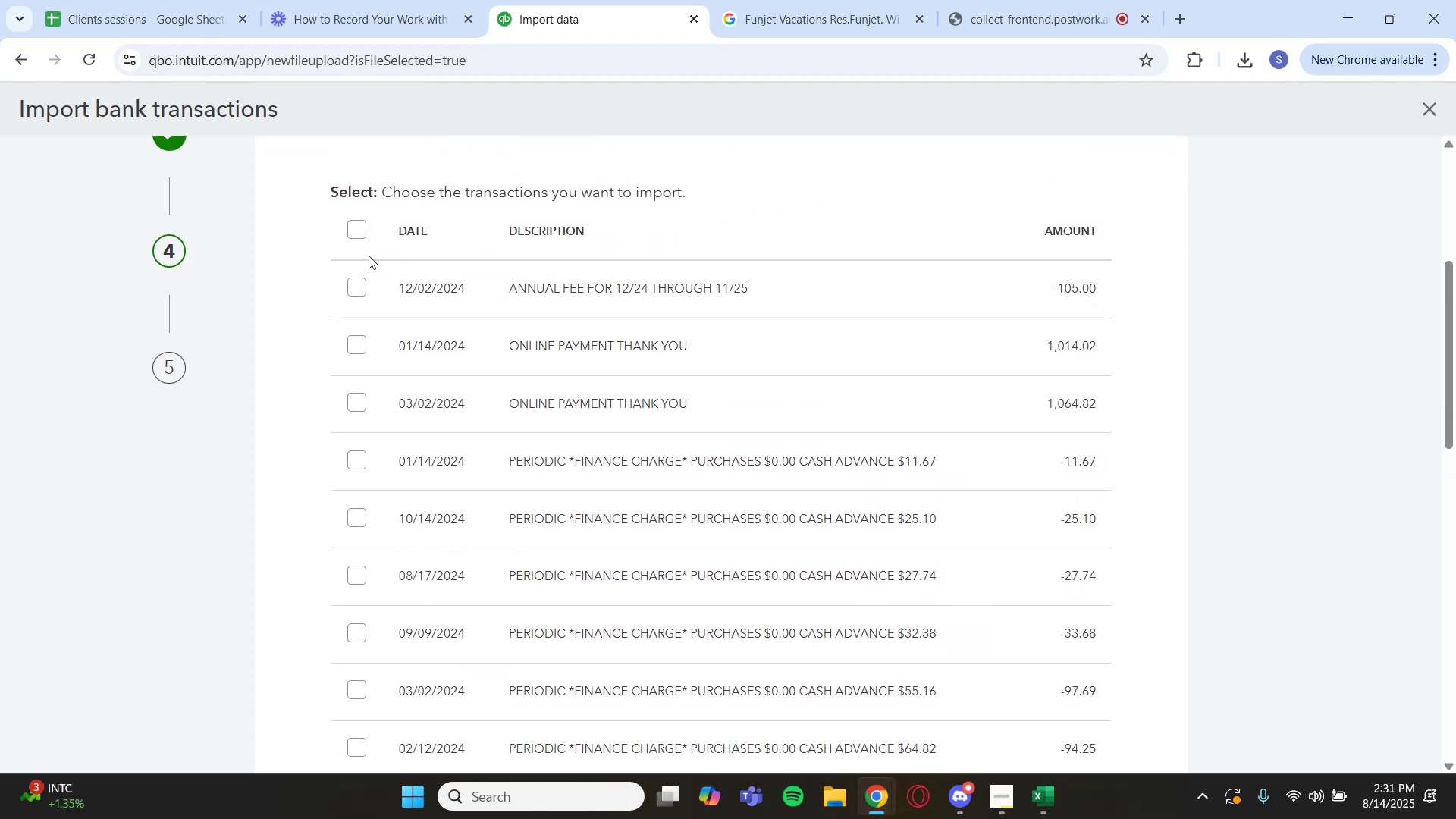 
left_click([359, 229])
 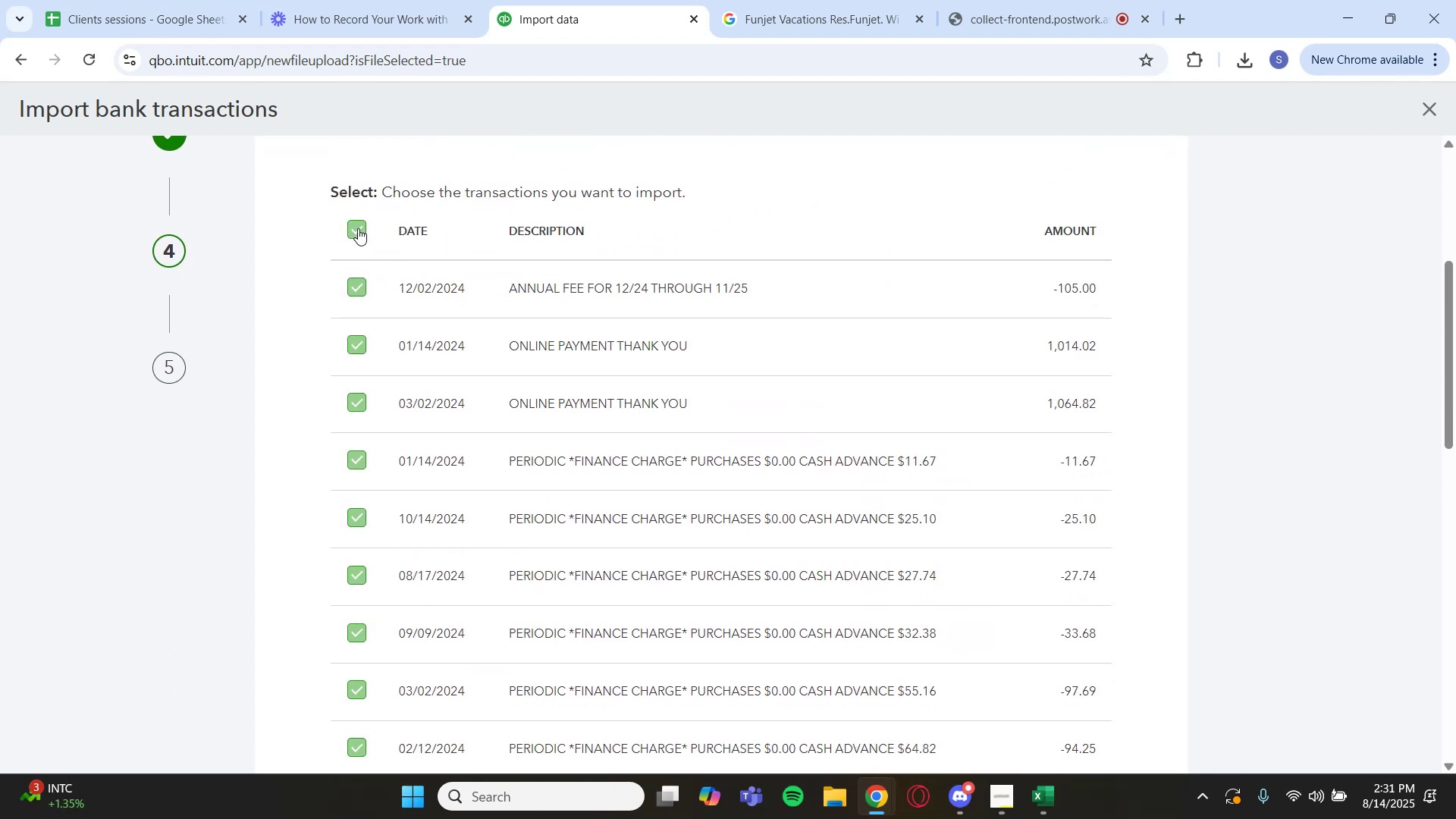 
scroll: coordinate [878, 476], scroll_direction: down, amount: 14.0
 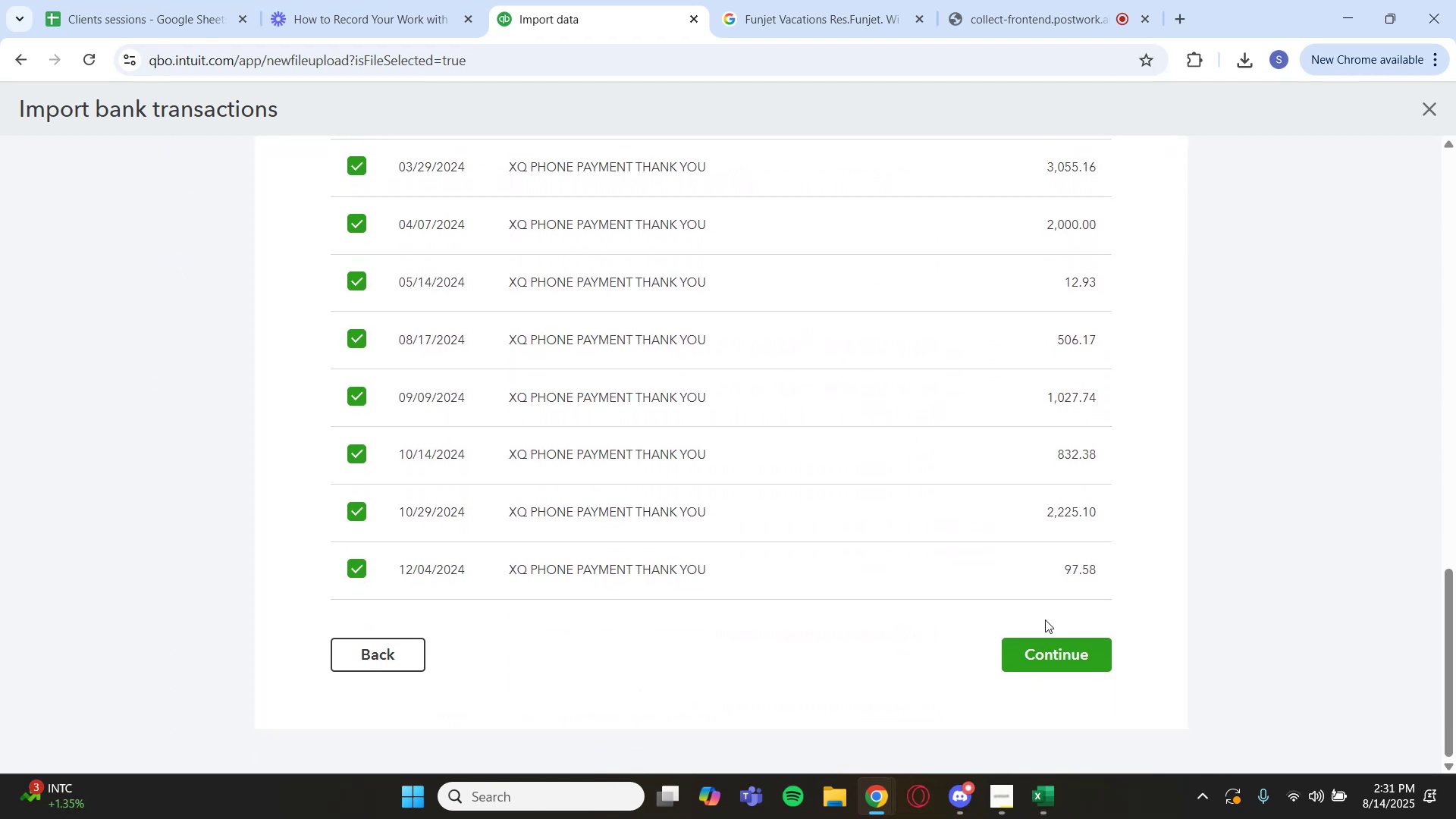 
left_click([1048, 653])
 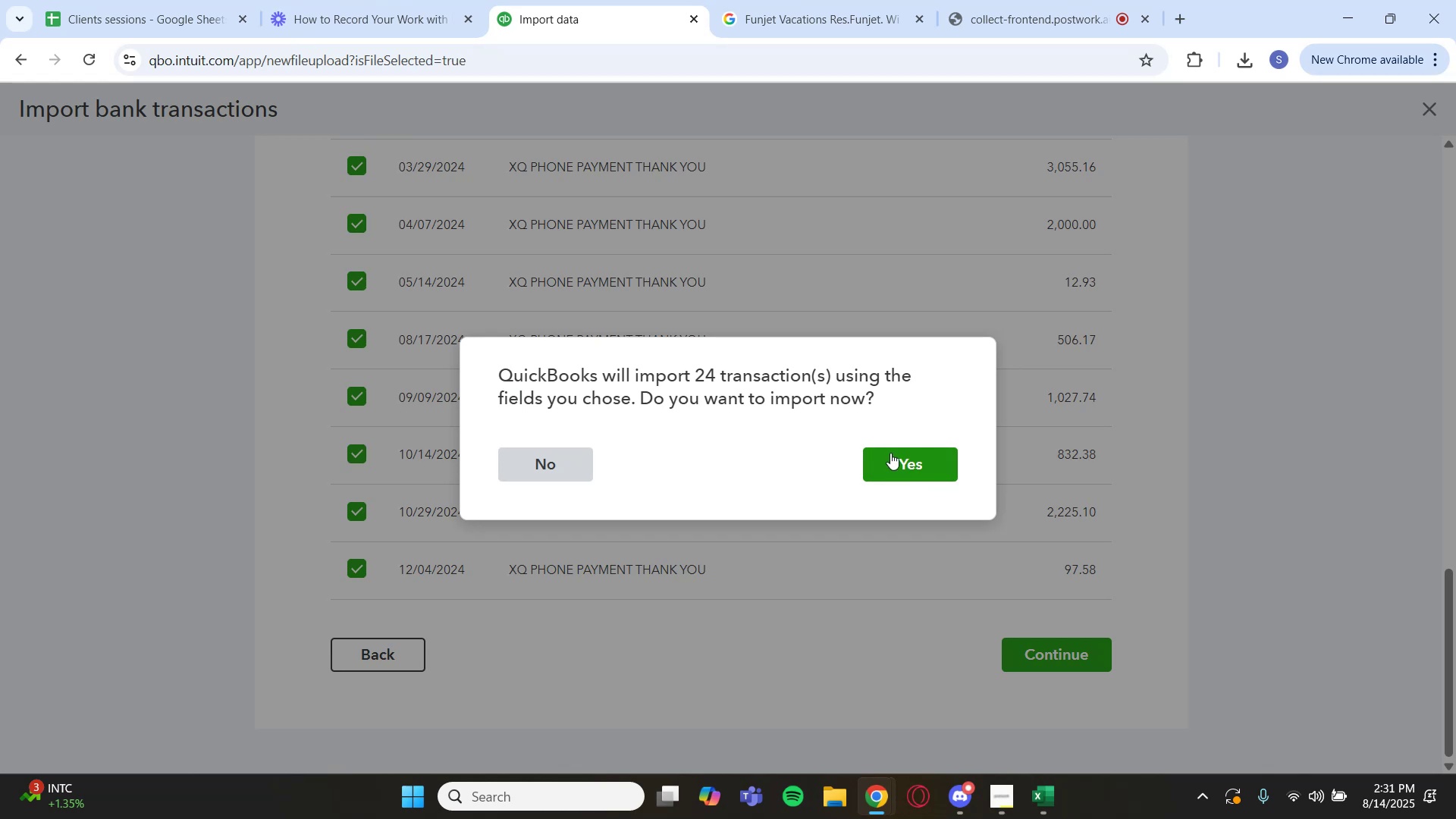 
left_click([886, 466])
 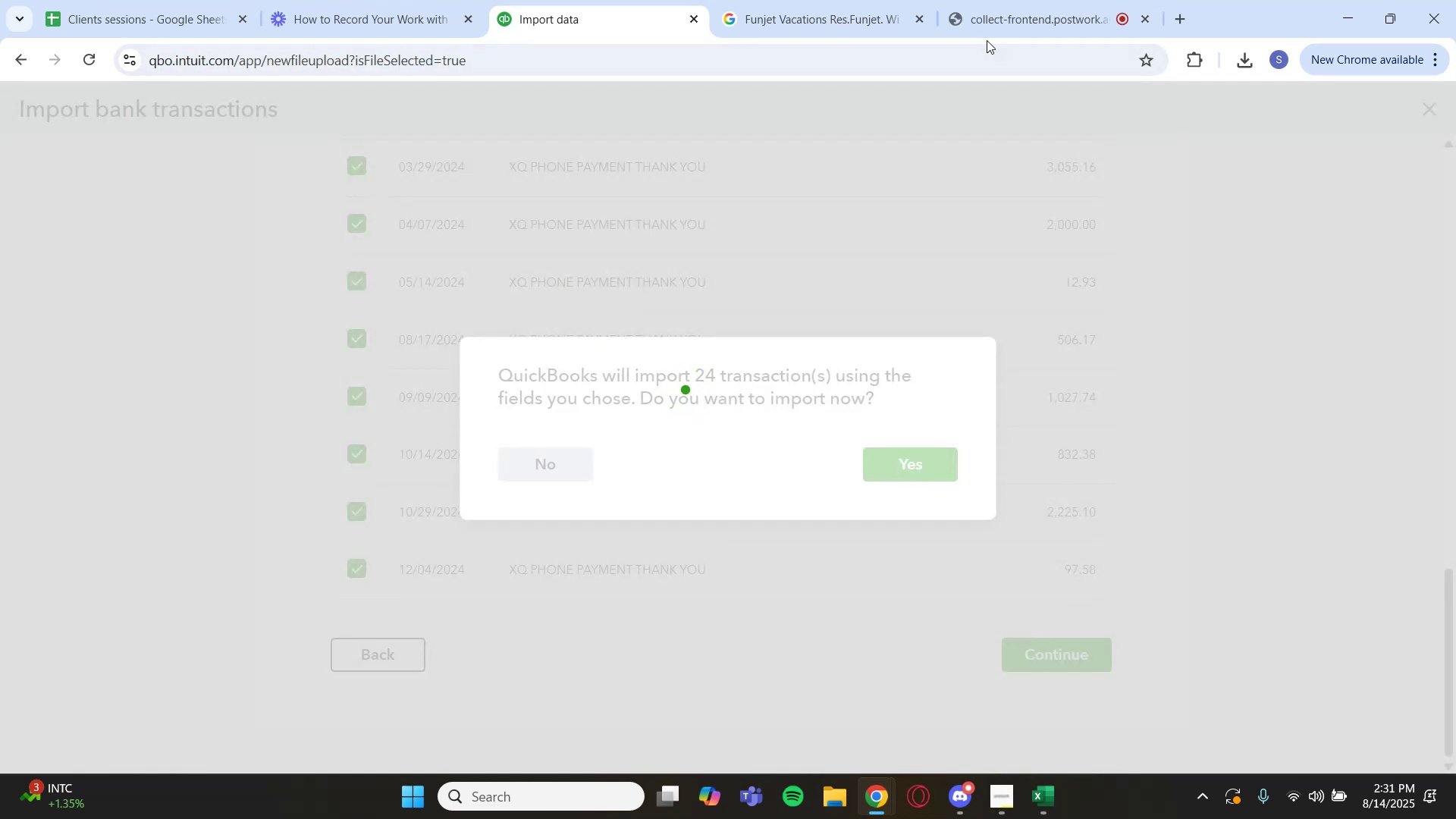 
left_click([1006, 27])
 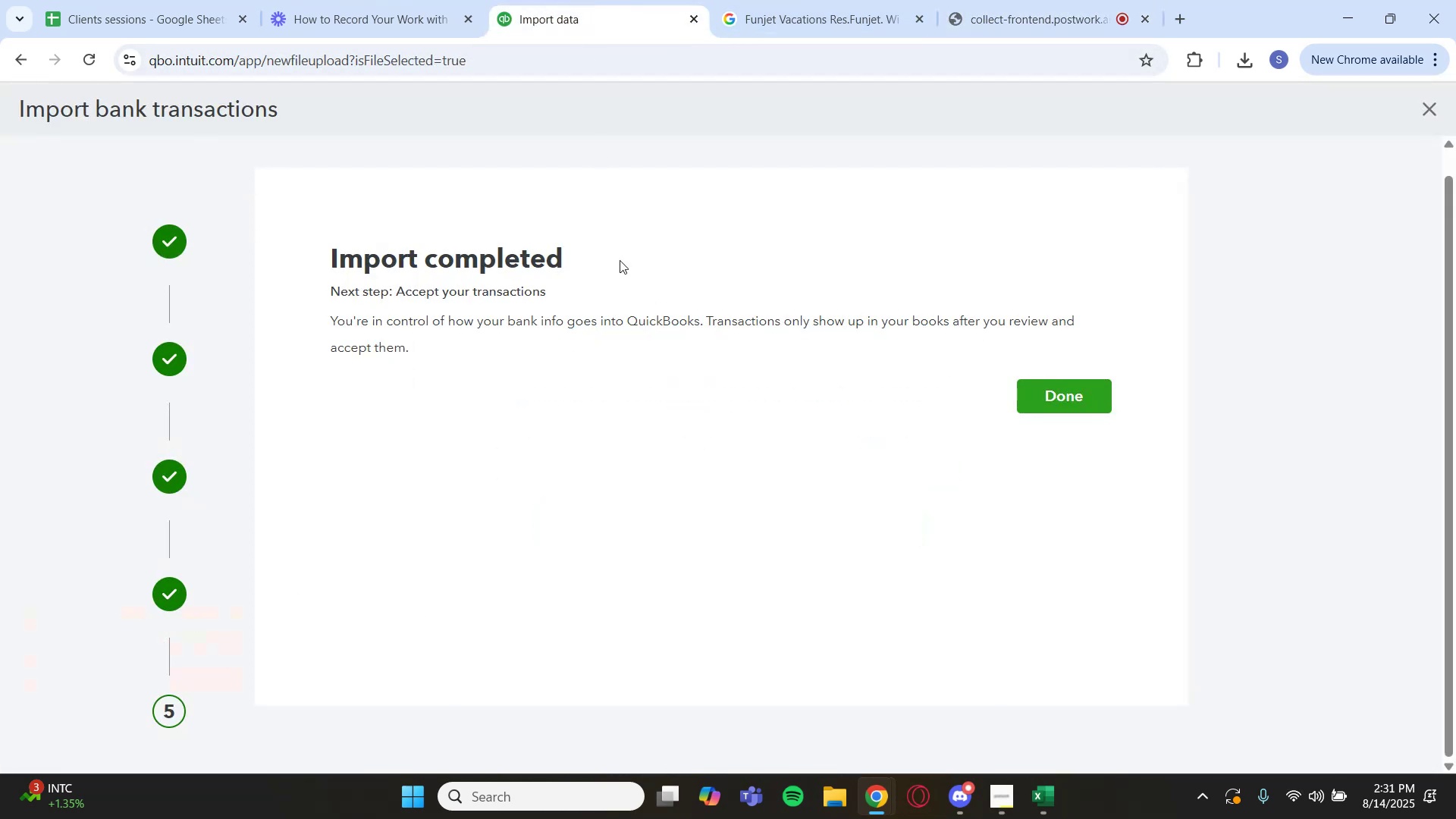 
left_click([1043, 385])
 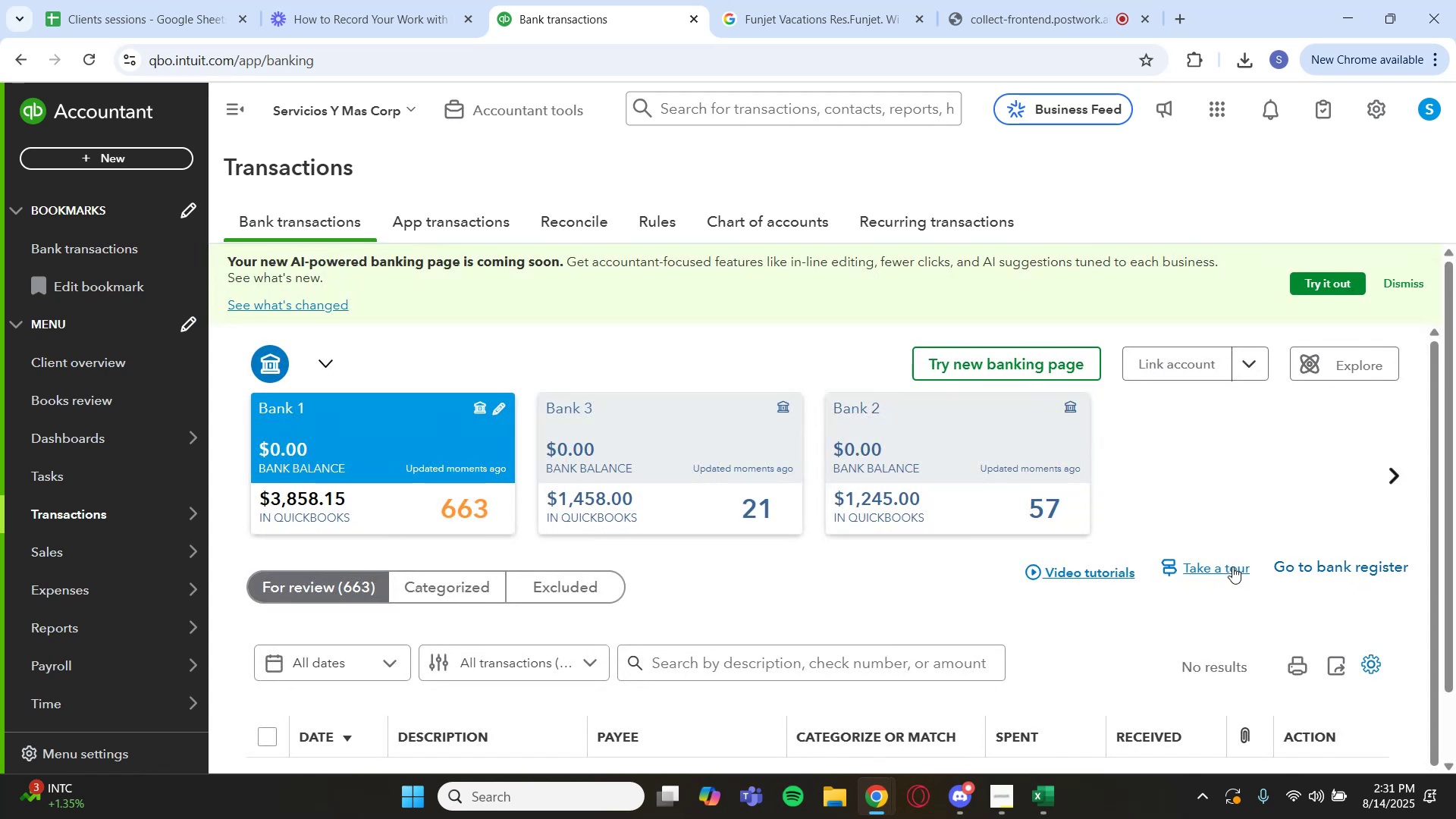 
wait(6.79)
 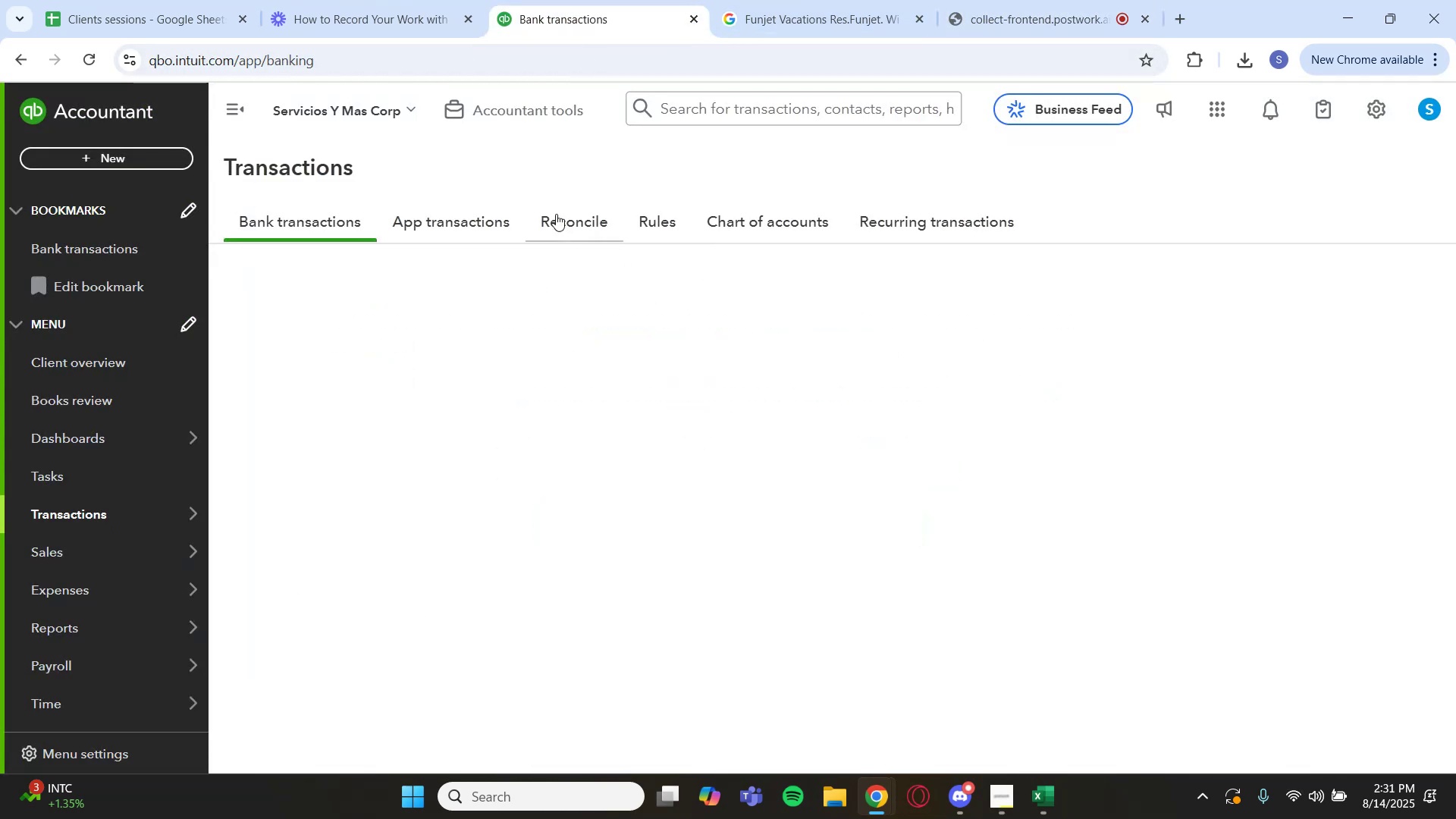 
scroll: coordinate [1138, 564], scroll_direction: down, amount: 1.0
 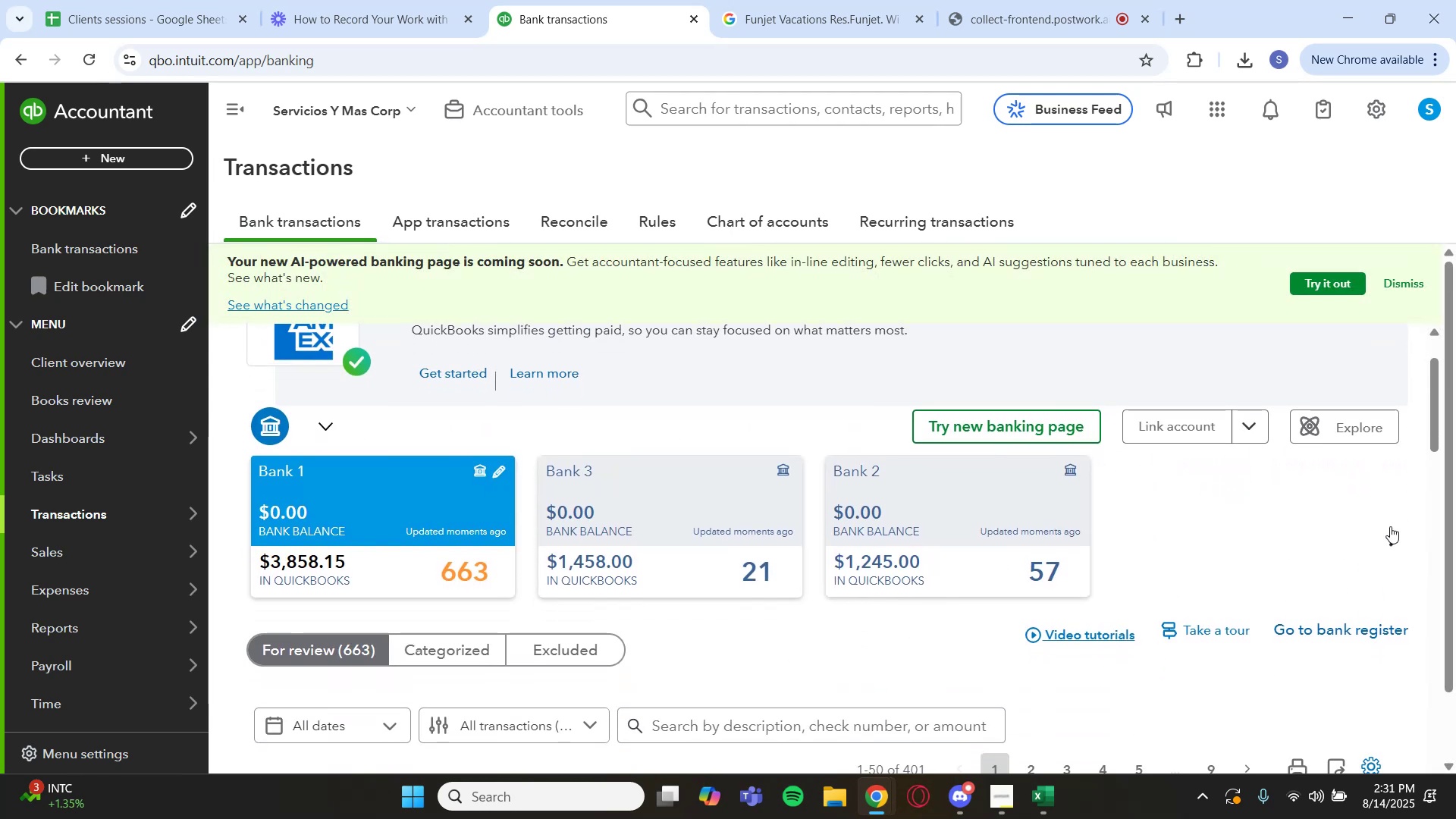 
left_click([1404, 530])
 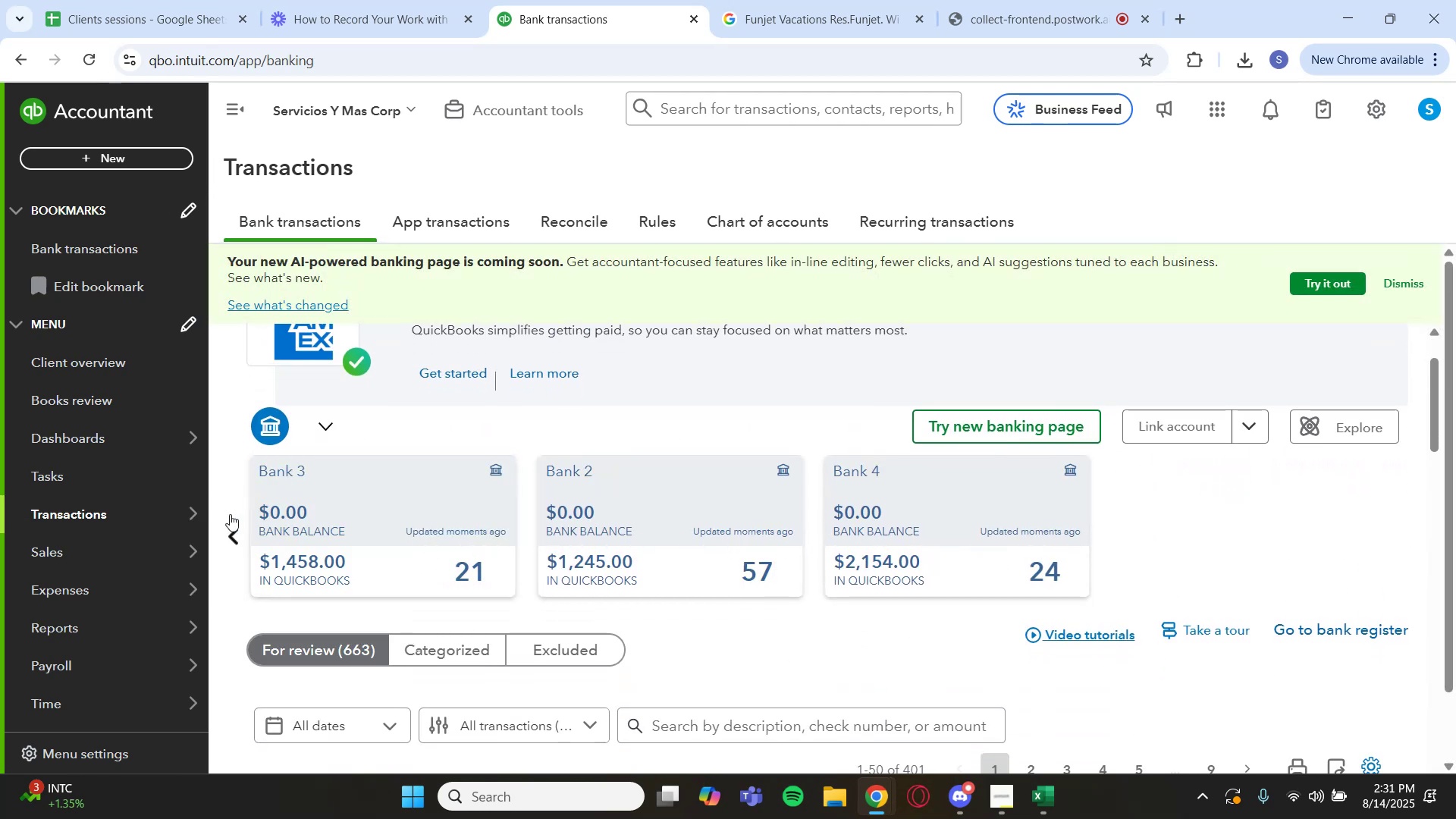 
wait(5.93)
 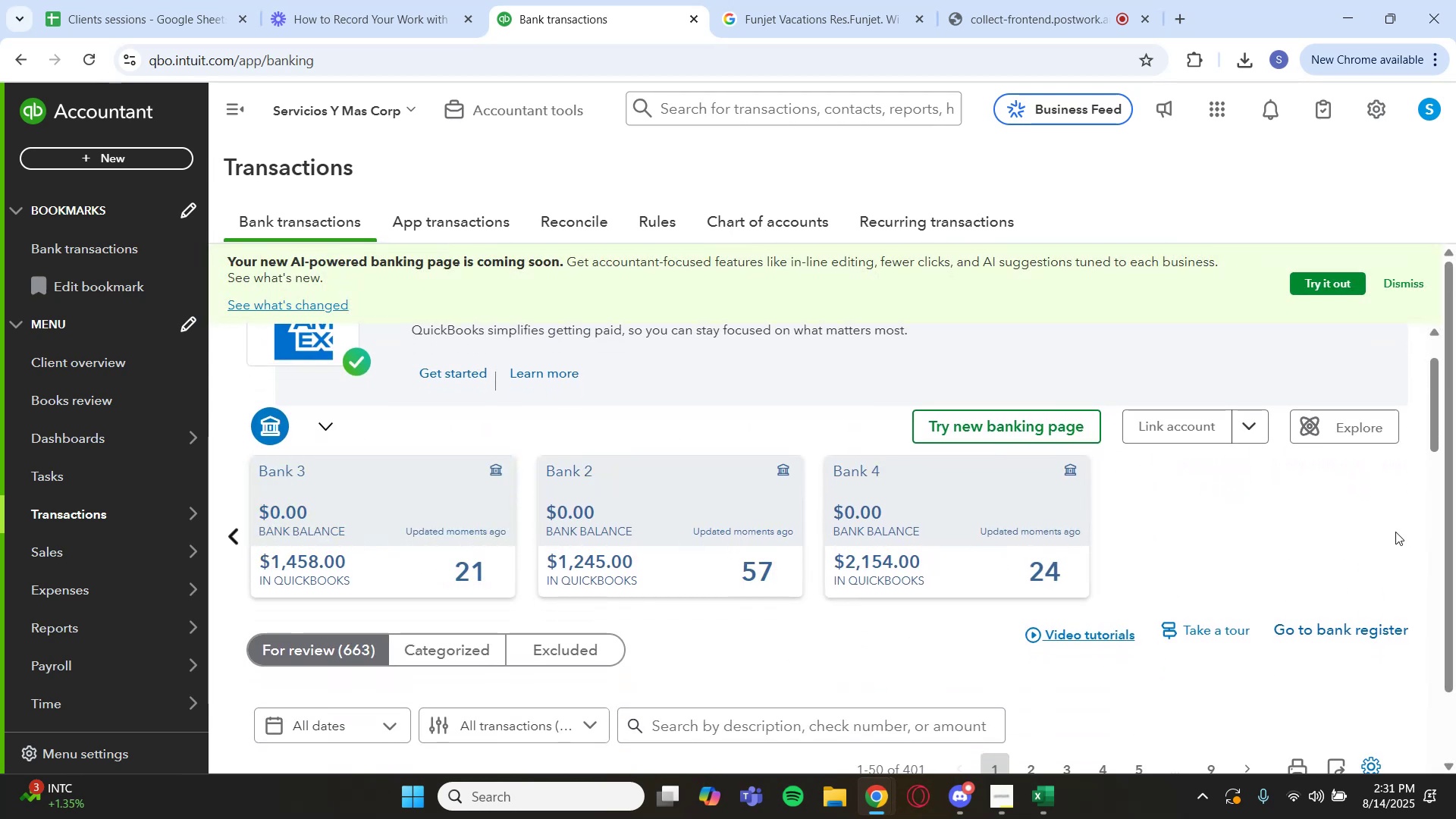 
scroll: coordinate [492, 489], scroll_direction: down, amount: 5.0
 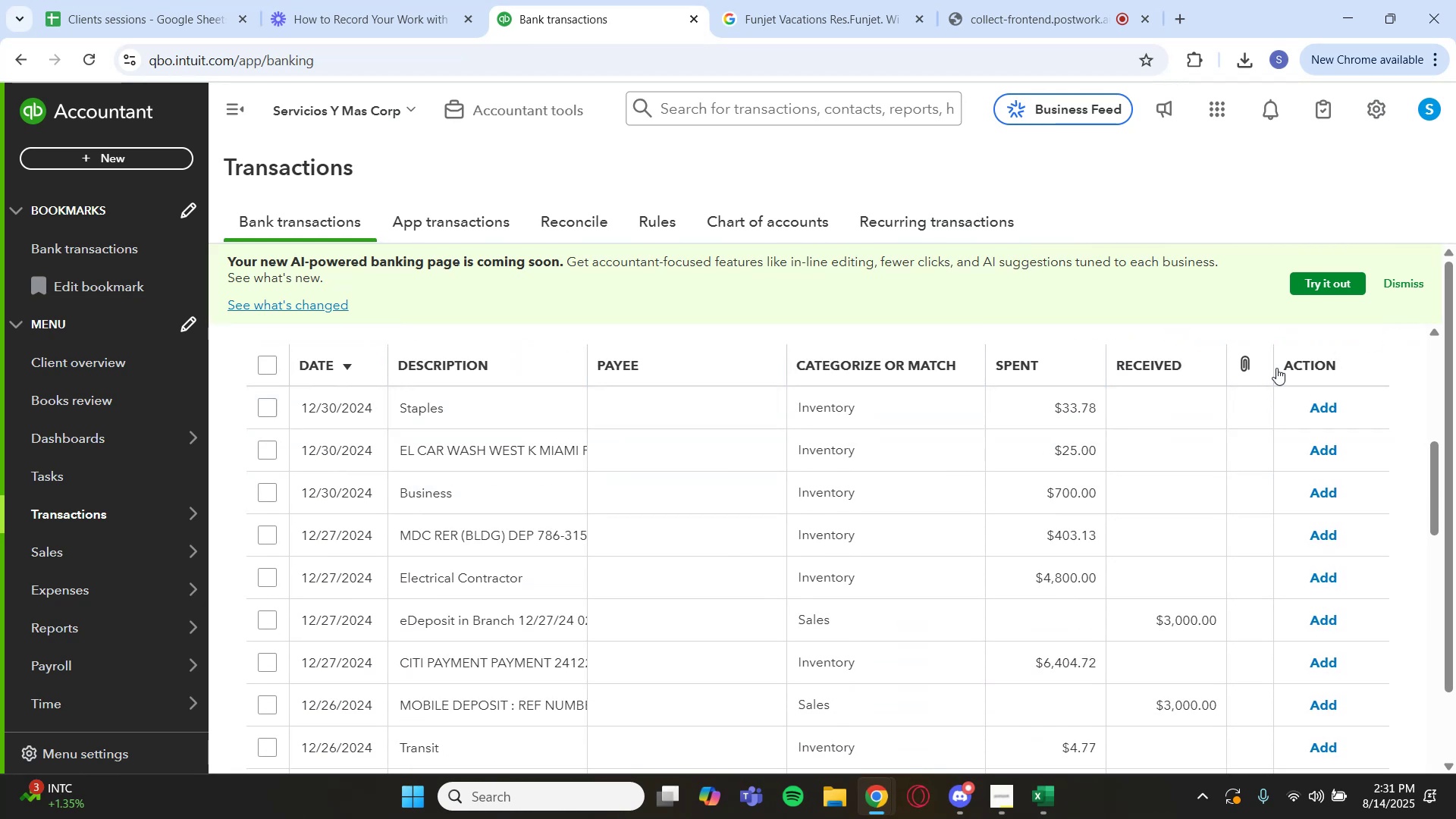 
left_click([1397, 281])
 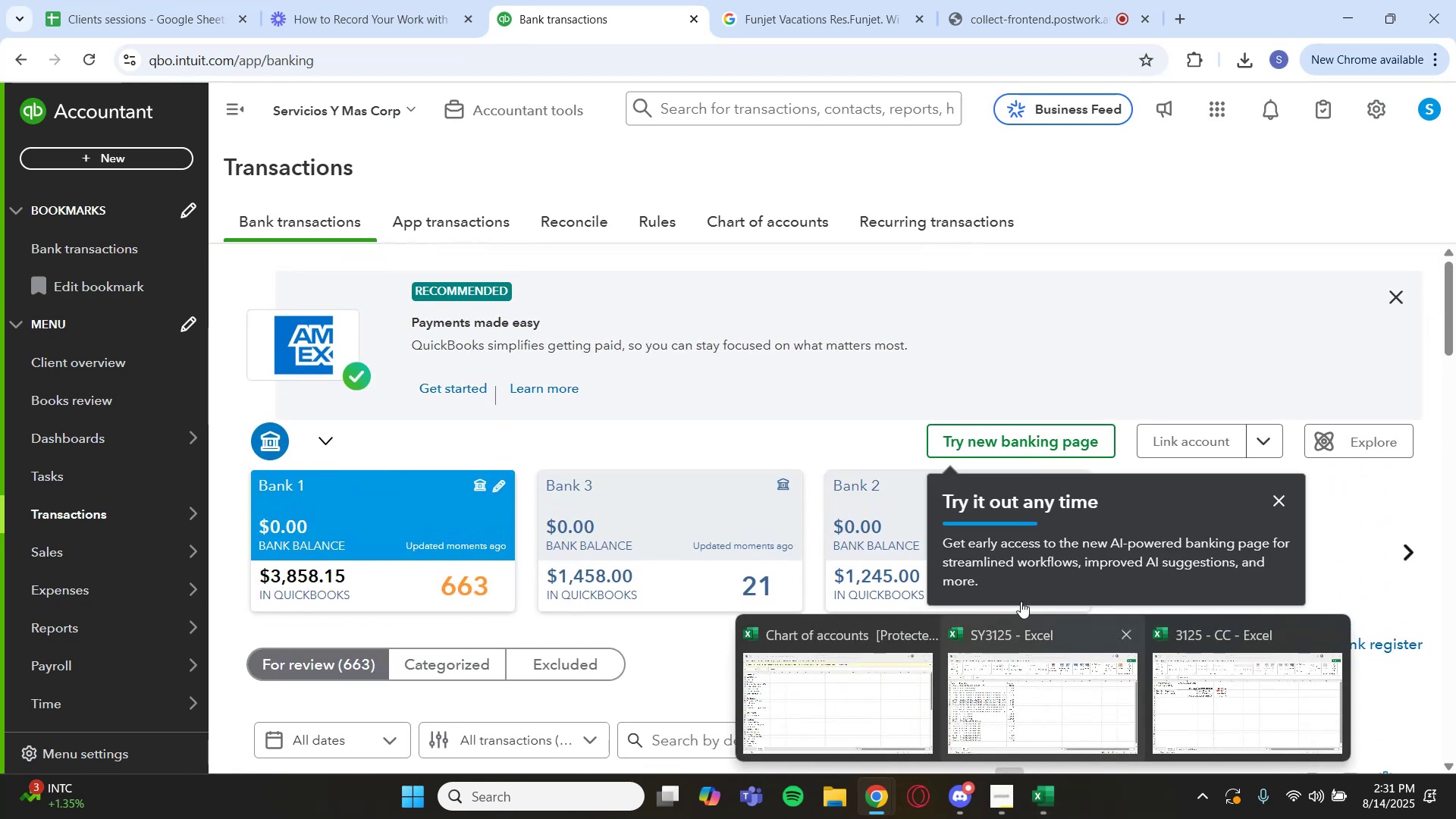 
scroll: coordinate [810, 541], scroll_direction: down, amount: 2.0
 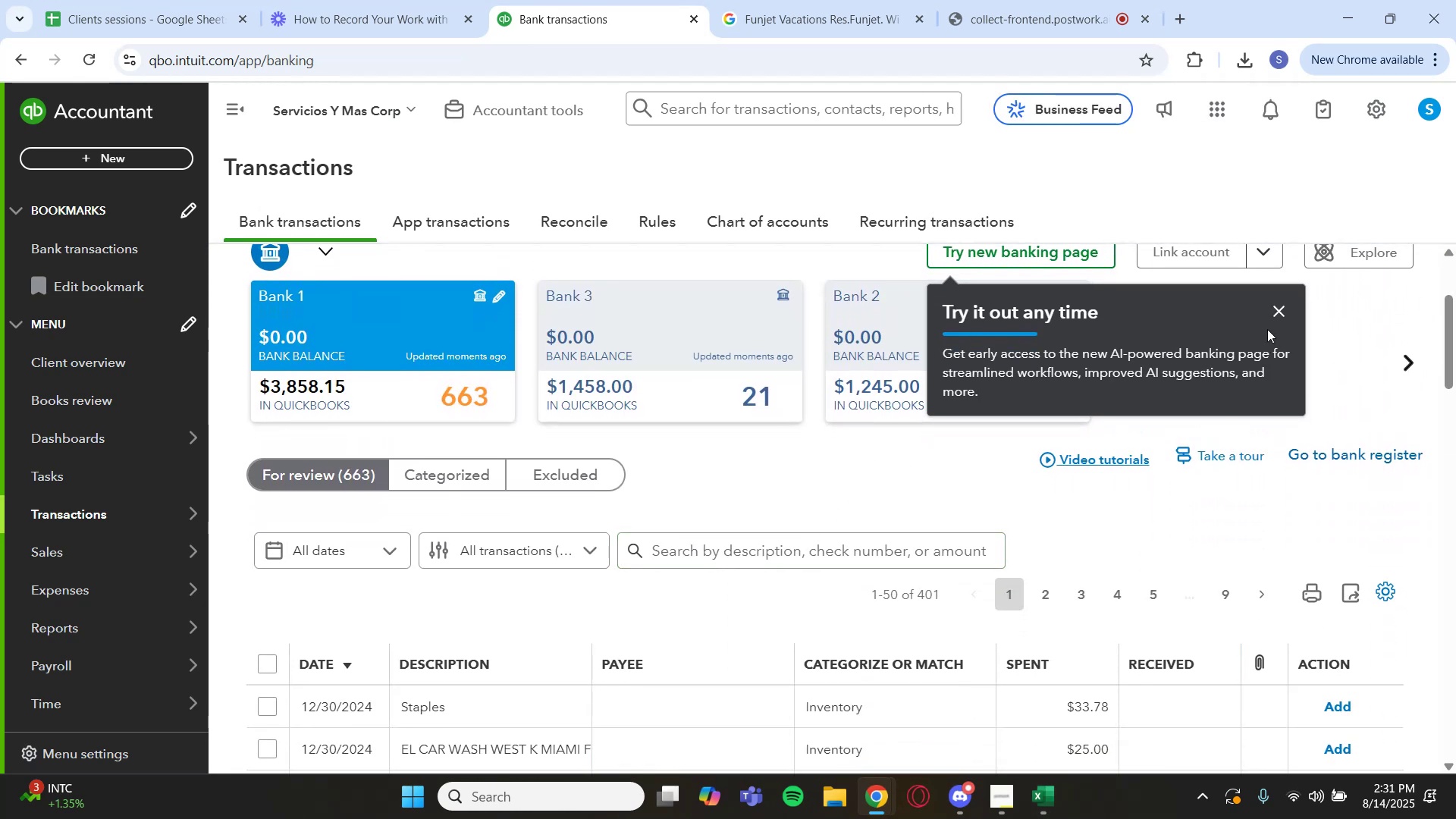 
left_click([1274, 315])
 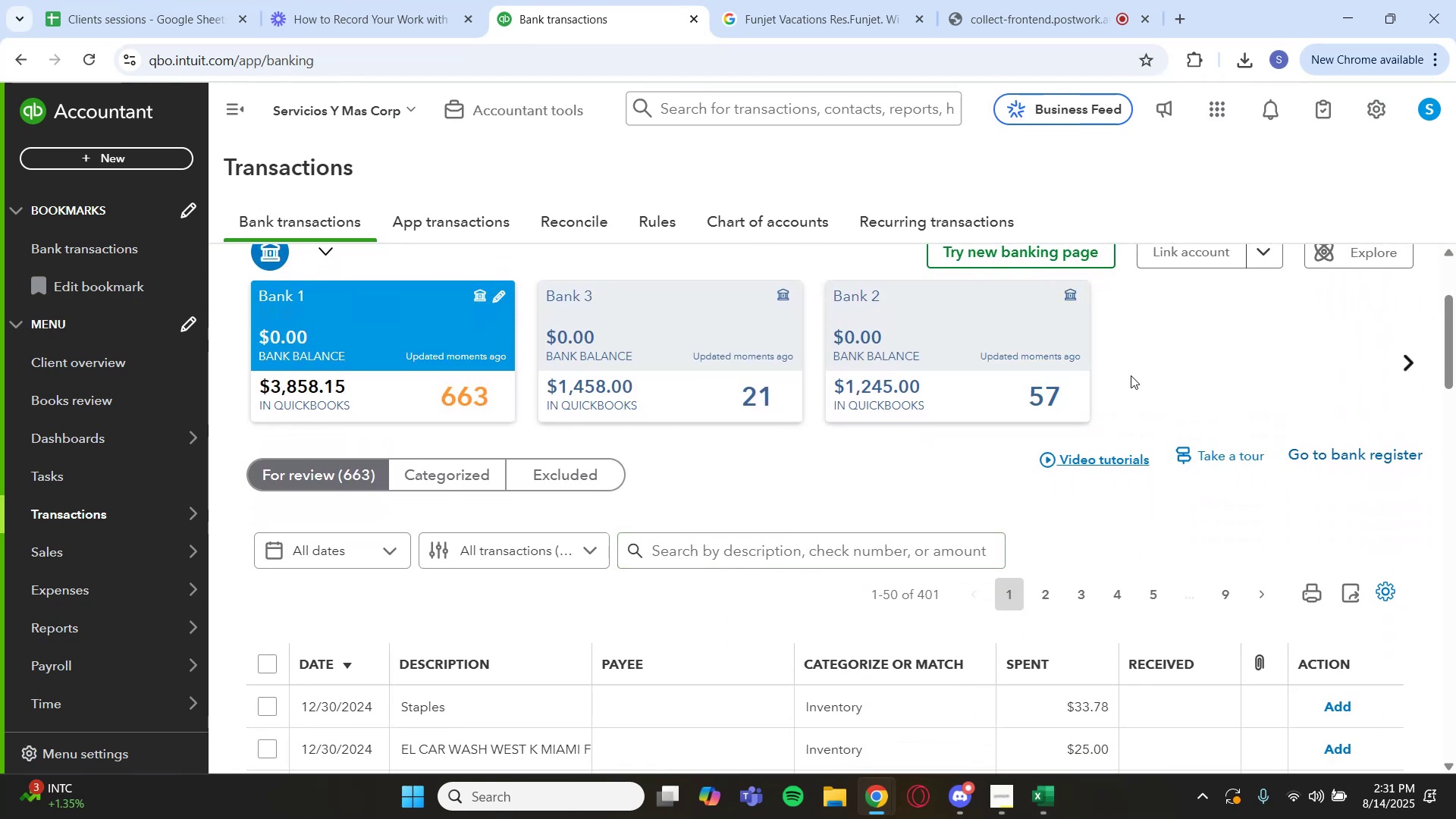 
scroll: coordinate [821, 467], scroll_direction: down, amount: 3.0
 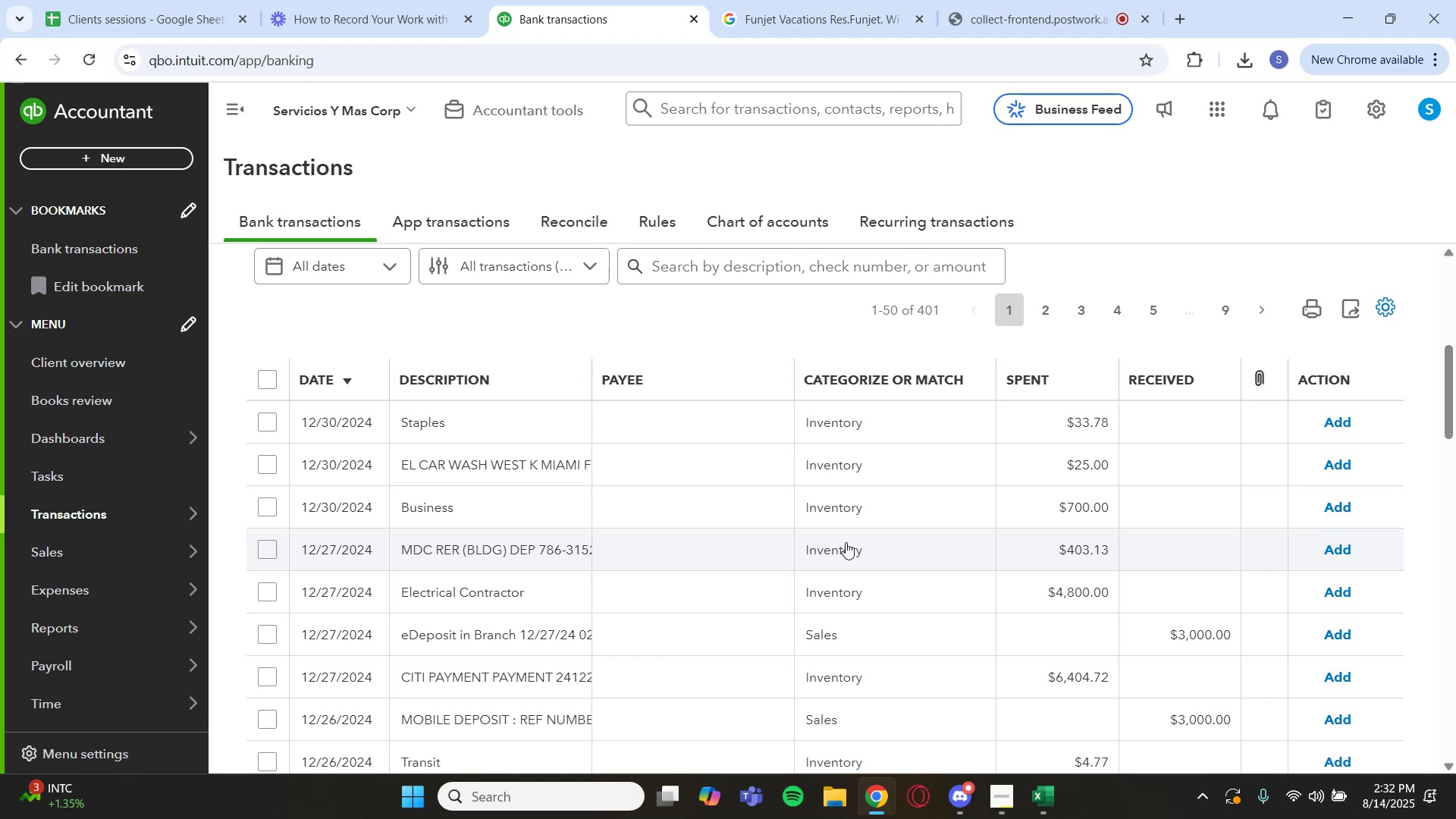 
wait(33.43)
 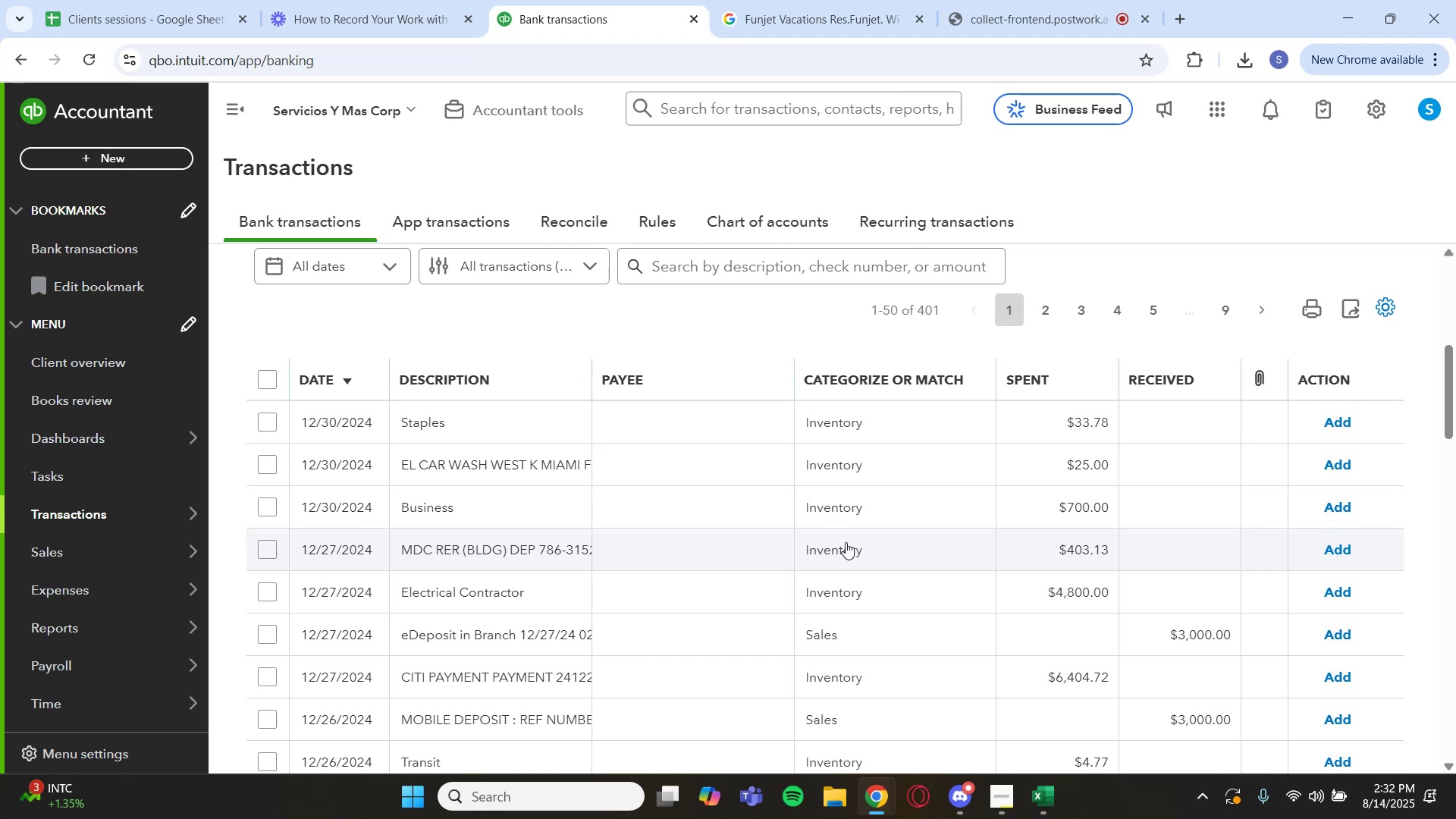 
left_click([718, 265])
 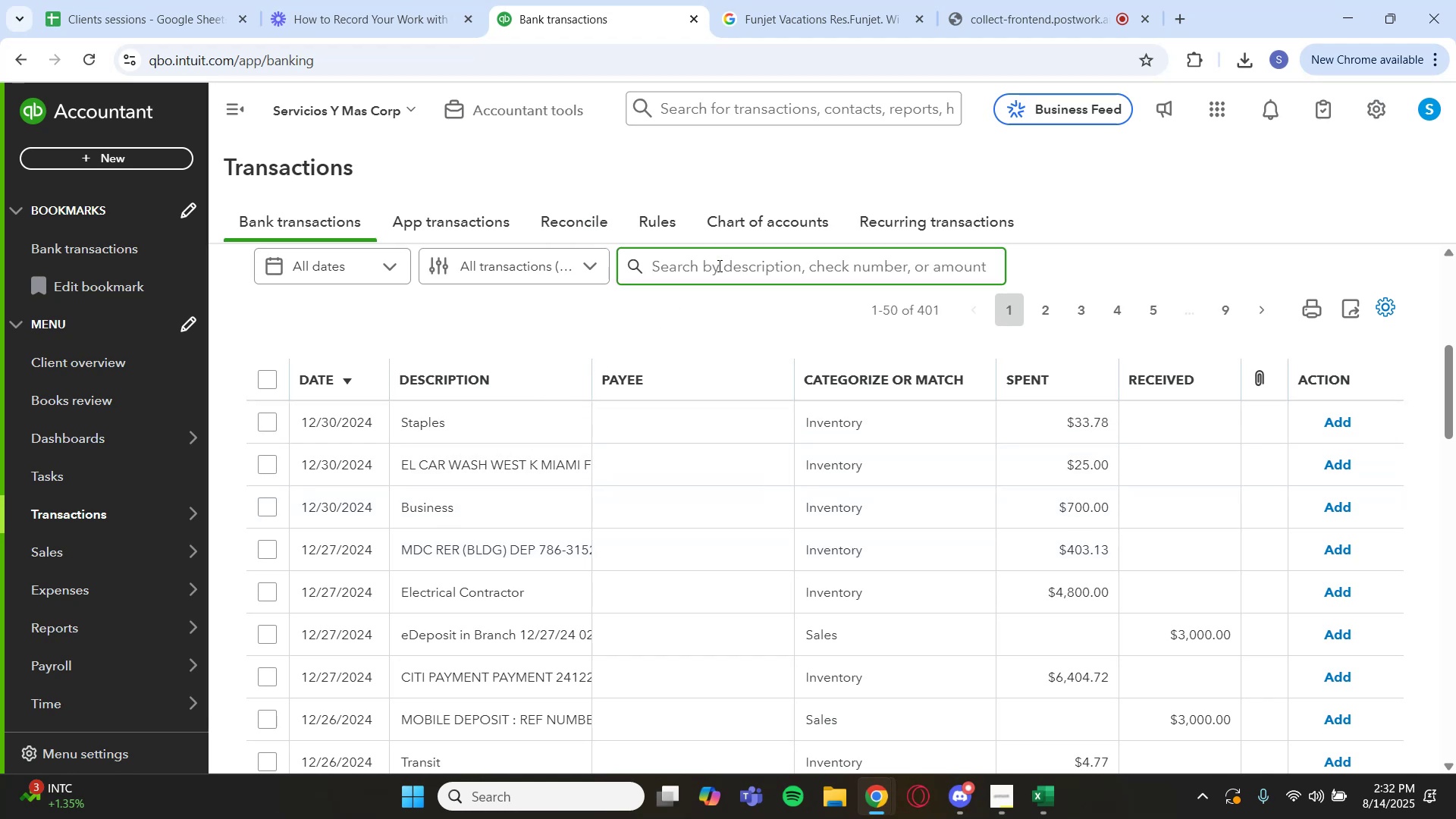 
type(Staples)
 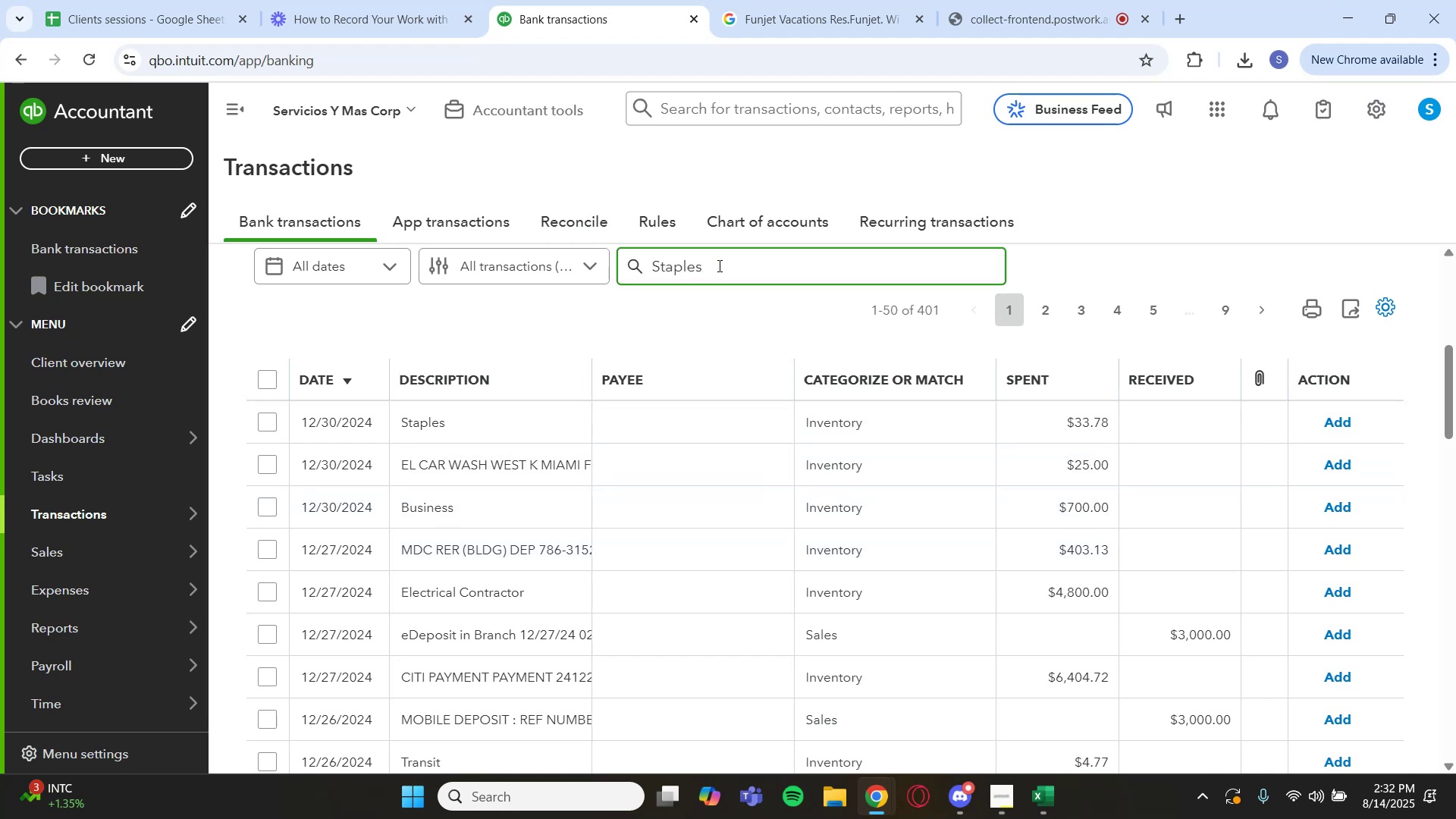 
key(Enter)
 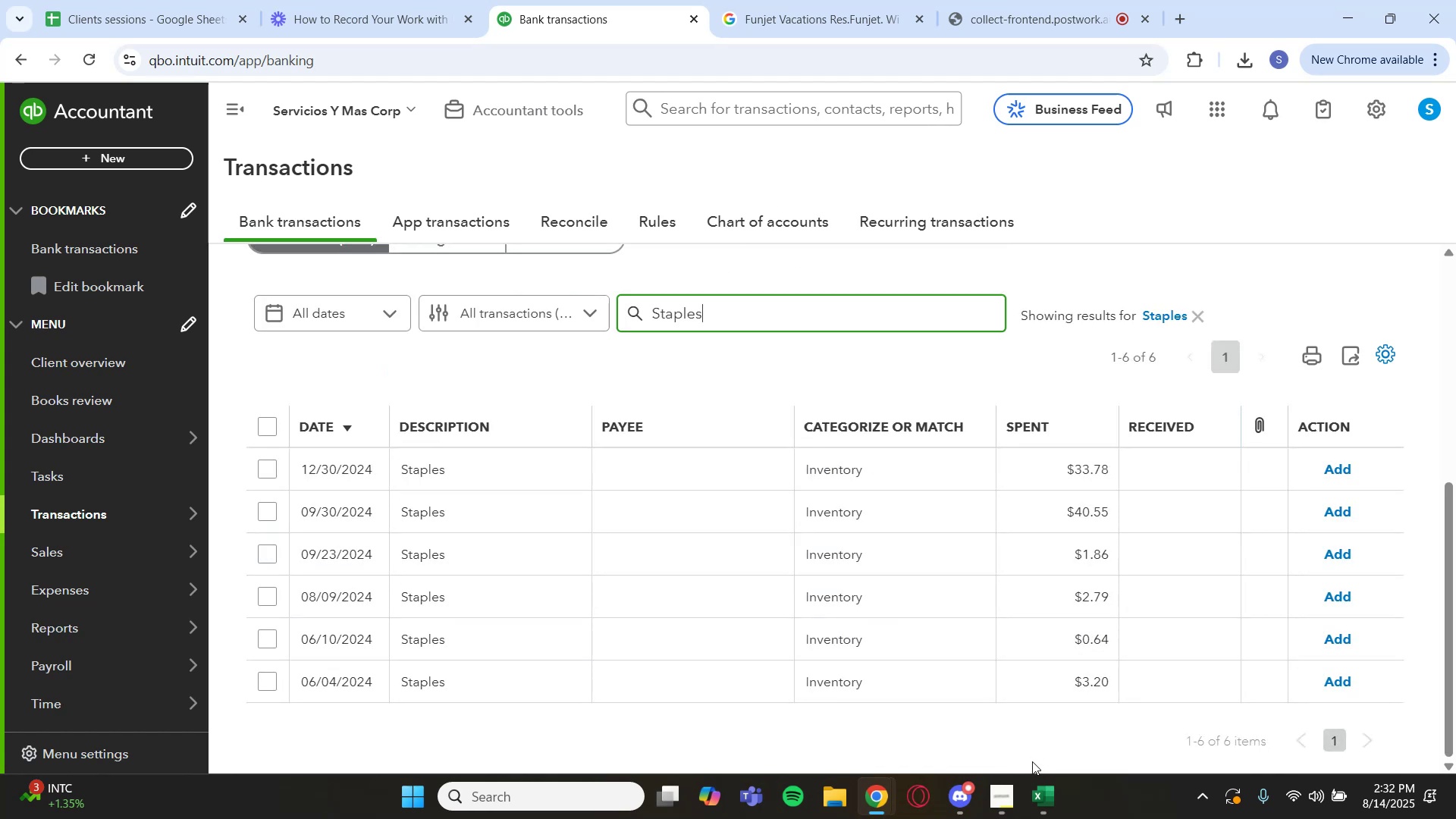 
wait(6.57)
 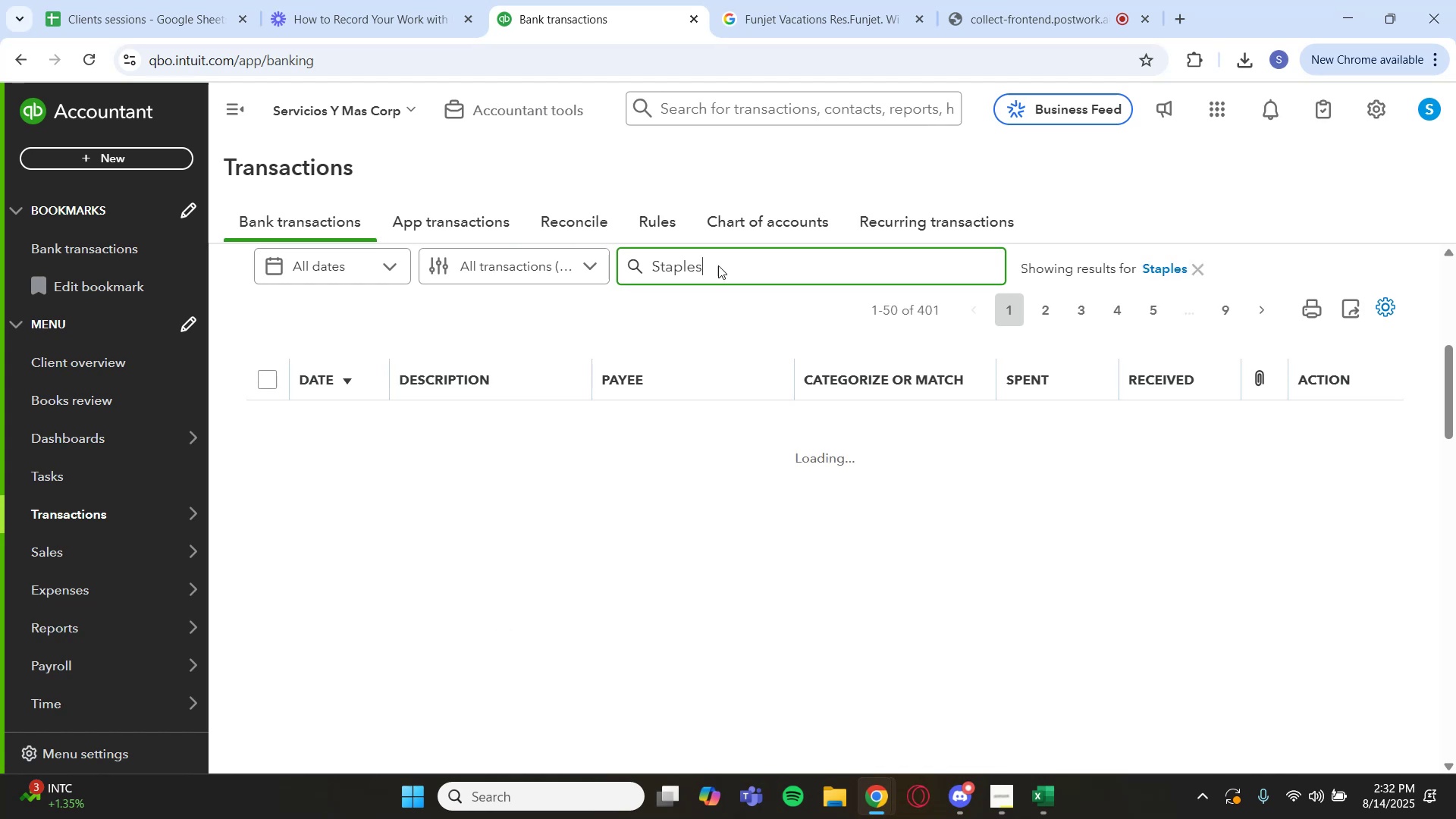 
left_click([1232, 714])
 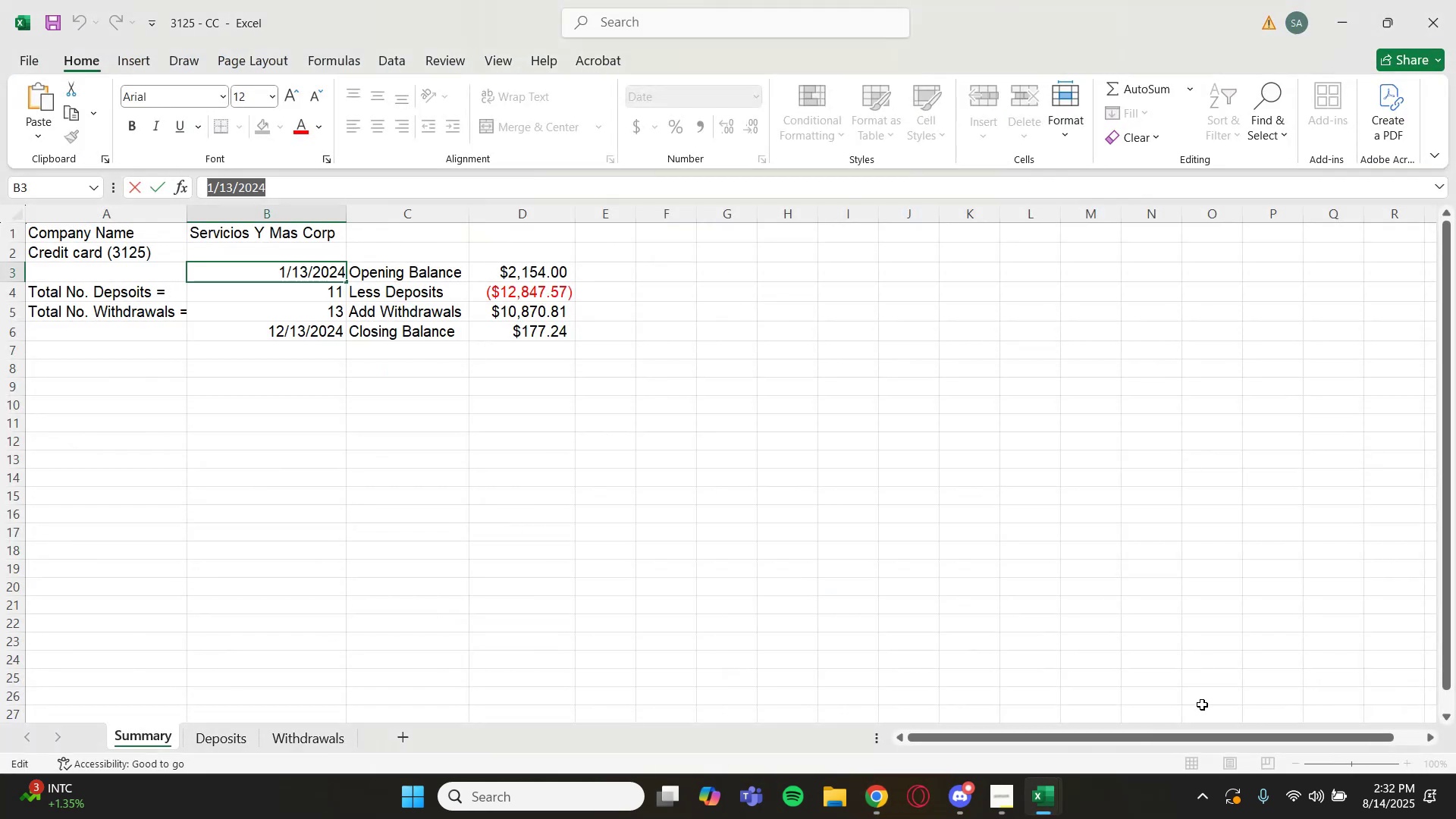 
scroll: coordinate [175, 300], scroll_direction: up, amount: 4.0
 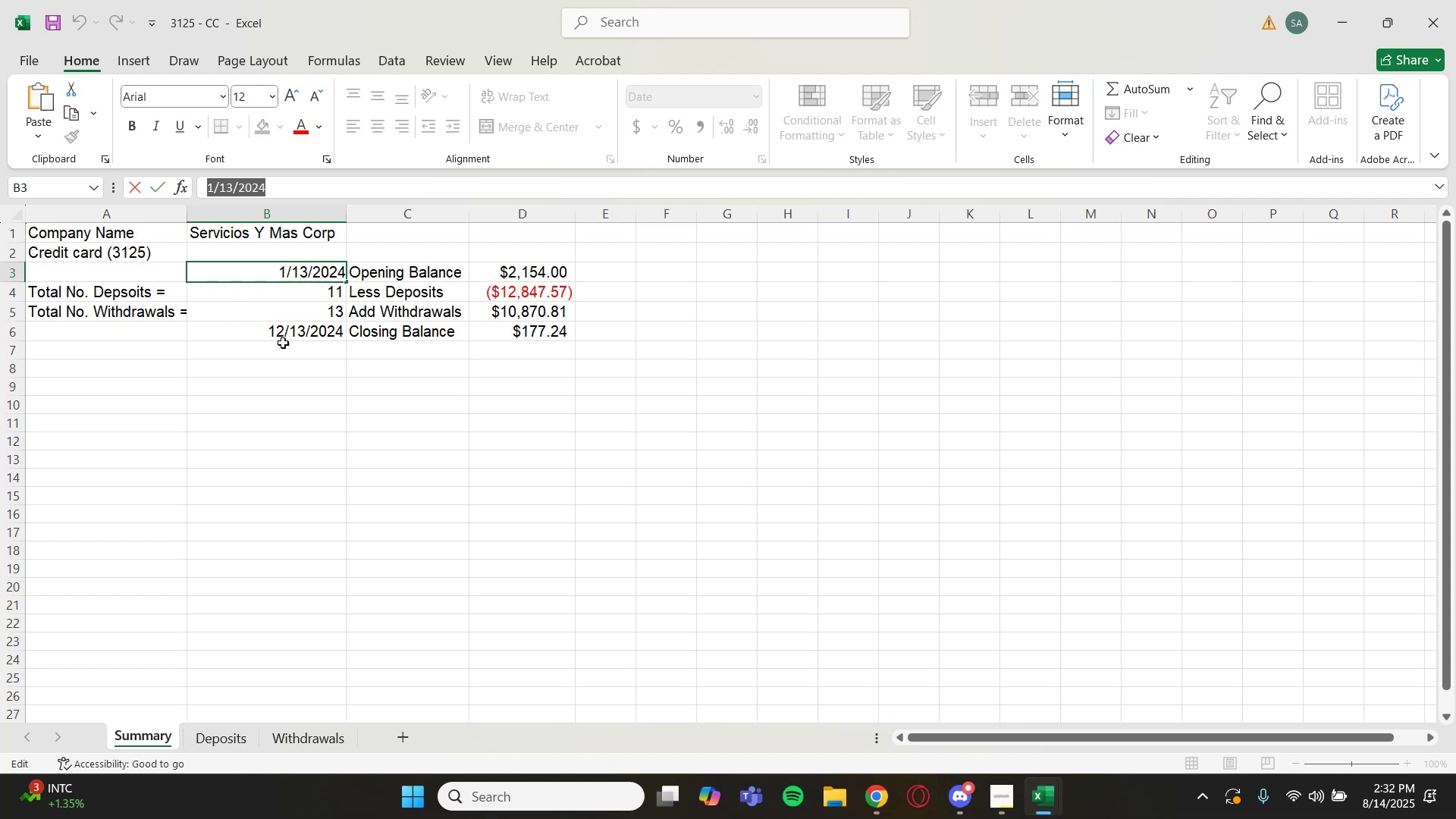 
left_click([272, 233])
 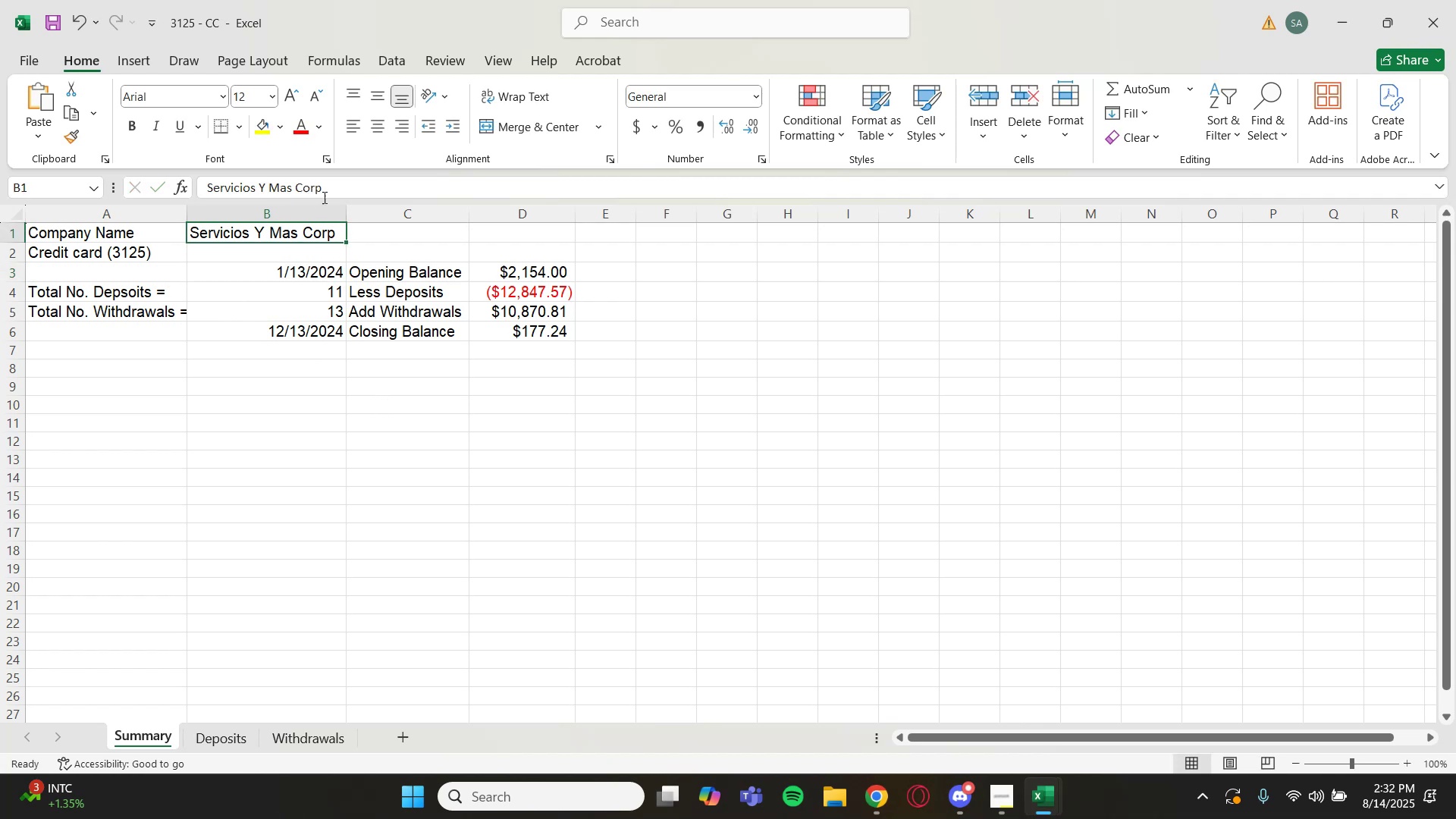 
left_click_drag(start_coordinate=[338, 190], to_coordinate=[205, 209])
 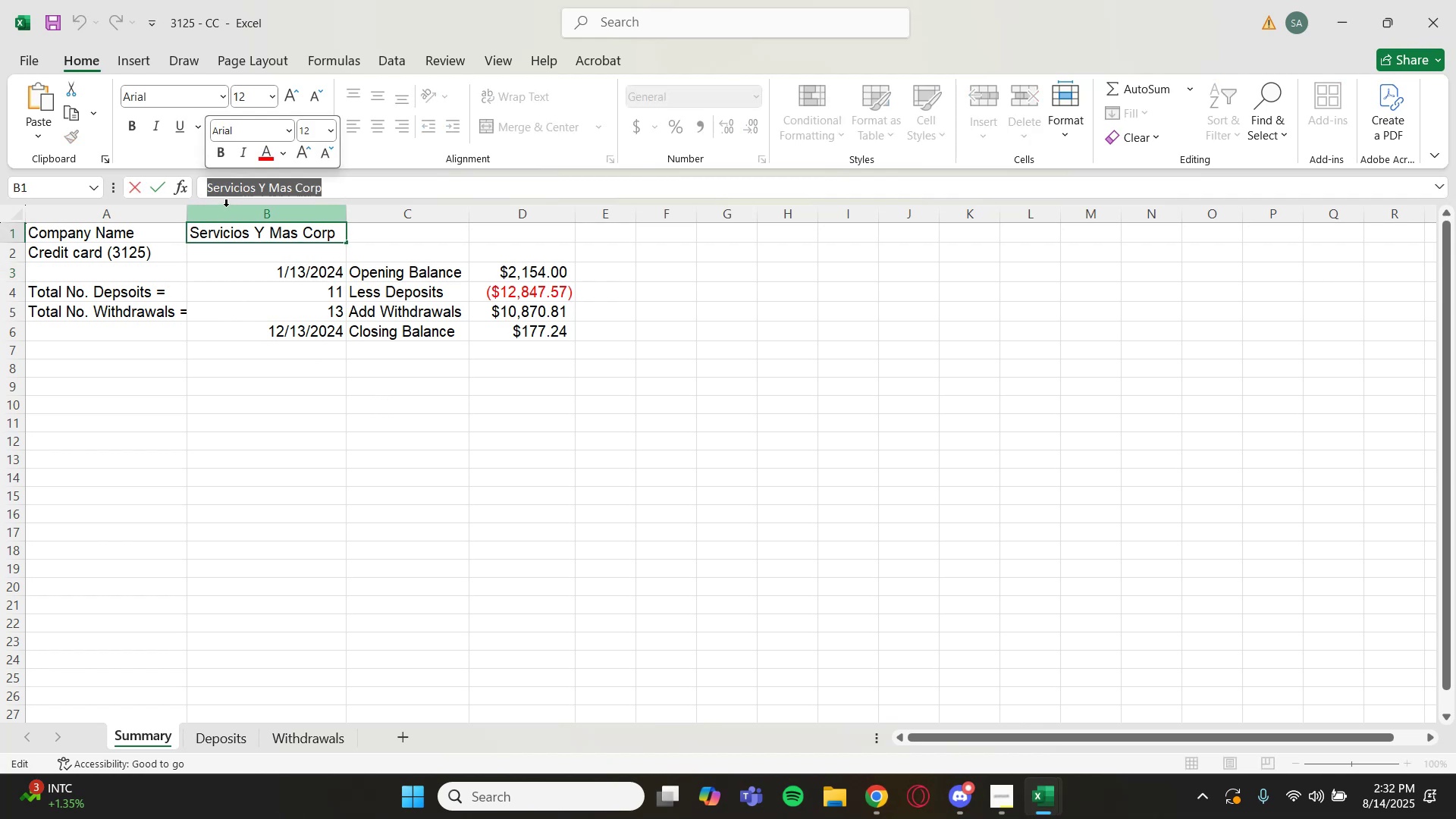 
key(Control+C)
 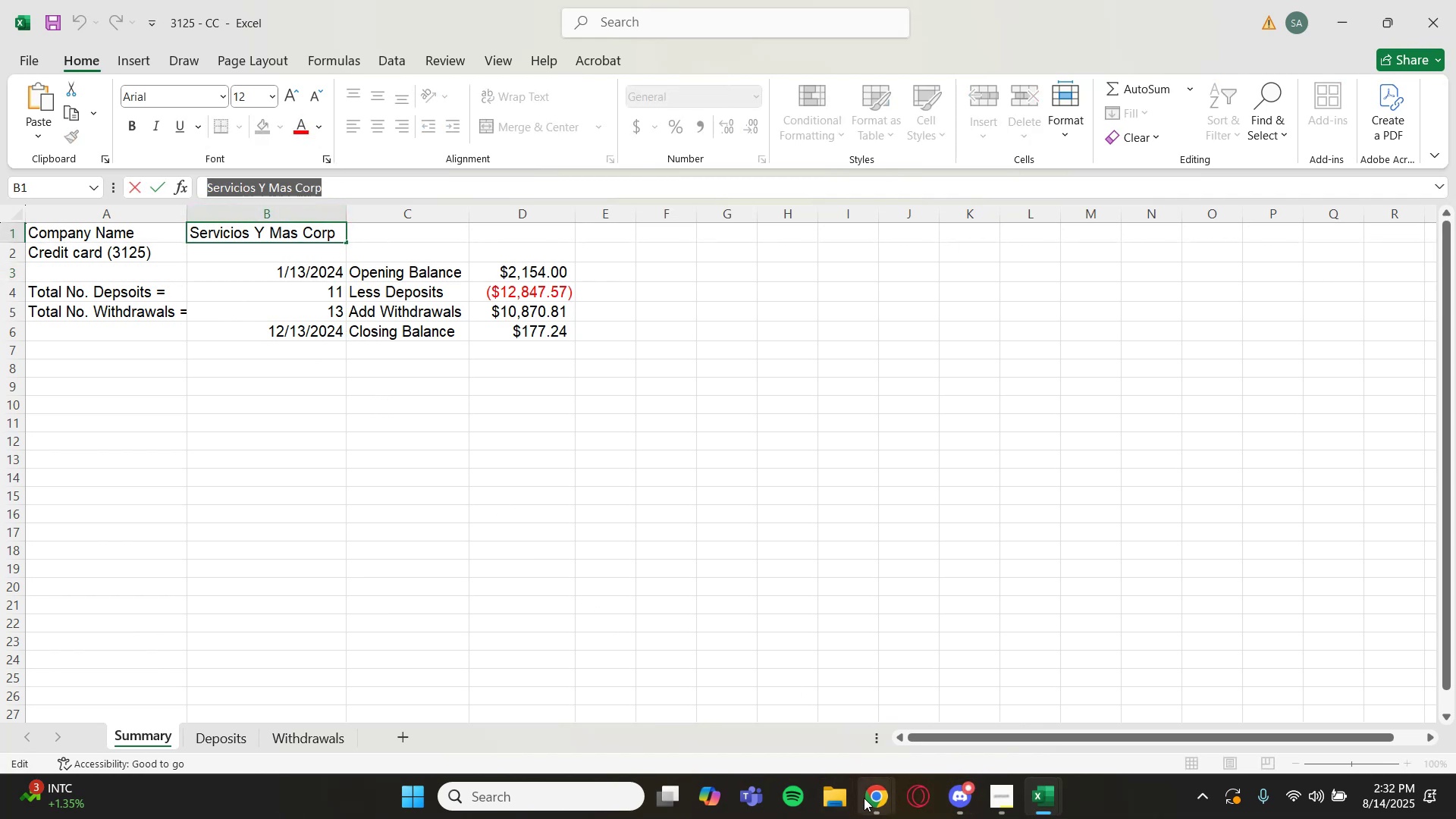 
left_click([916, 708])
 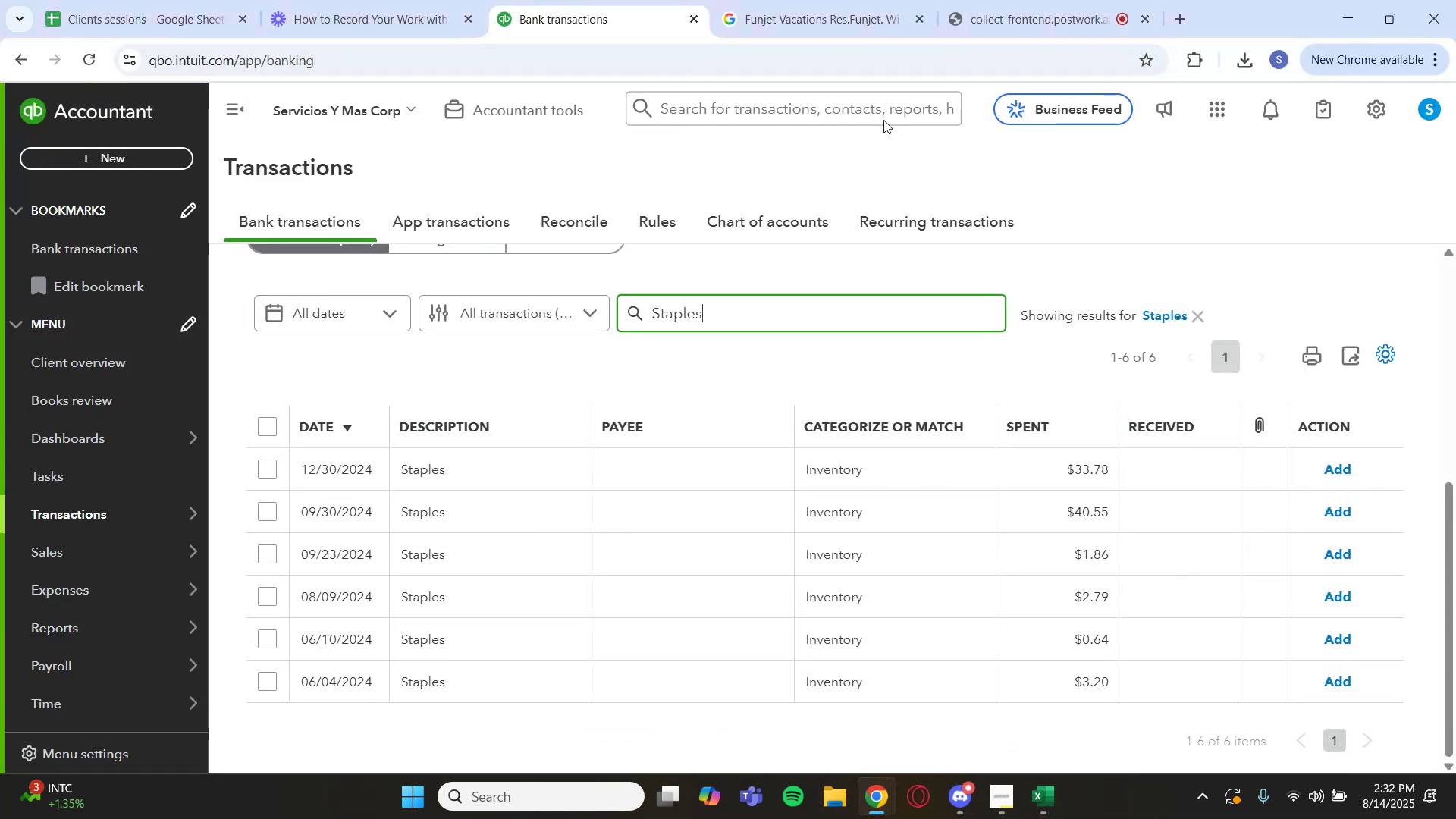 
left_click([778, 13])
 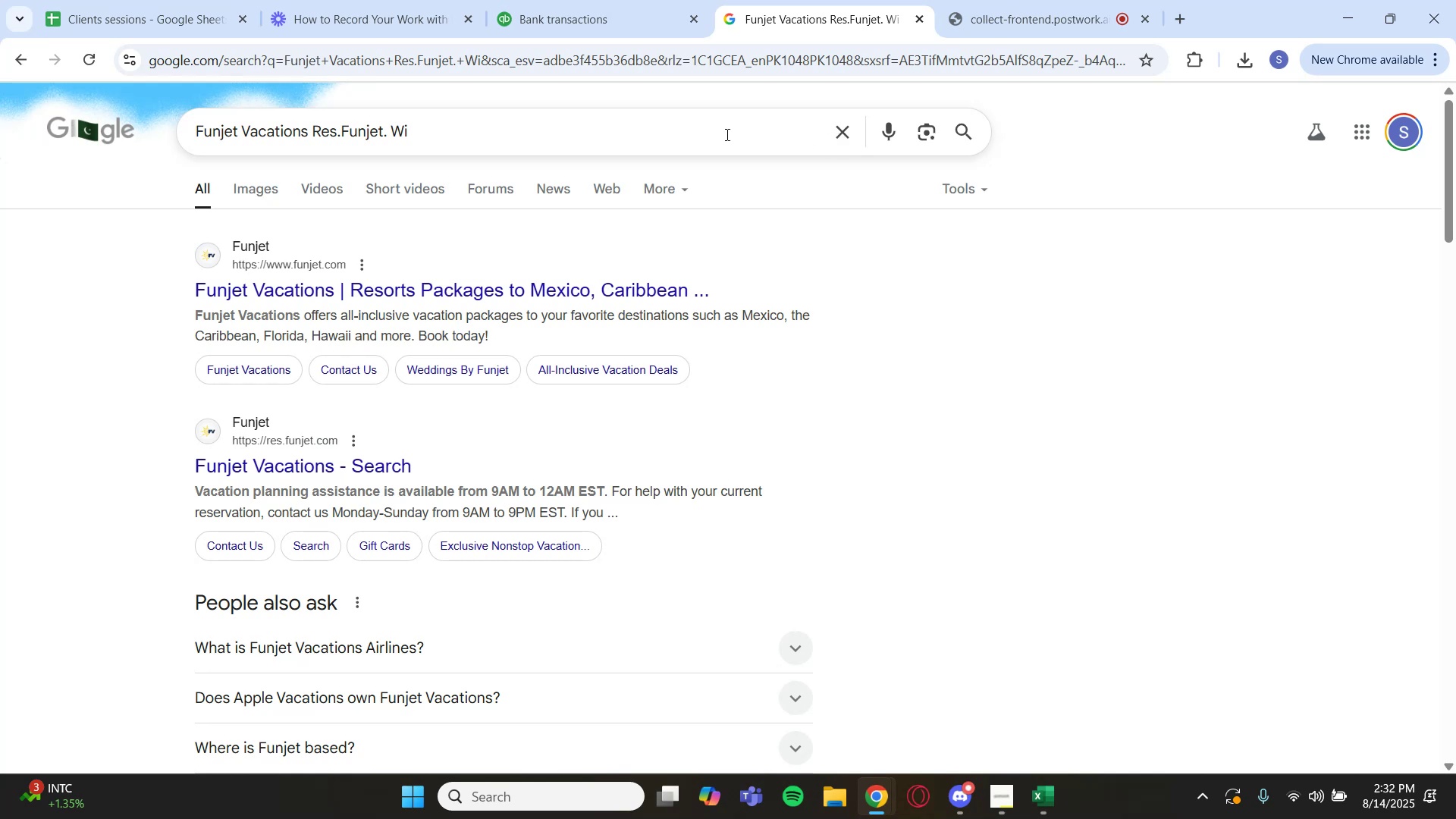 
key(Control+V)
 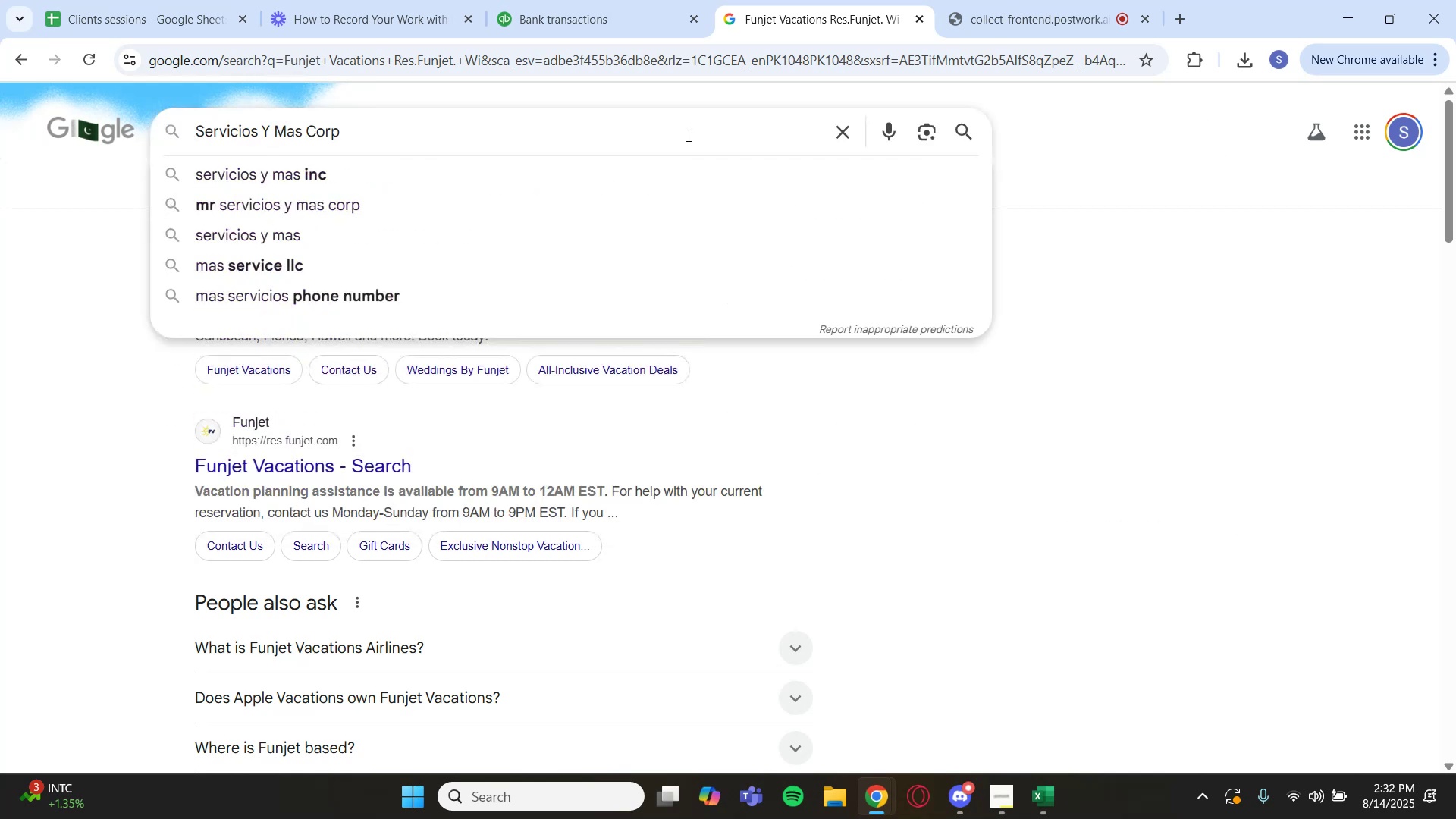 
key(Enter)
 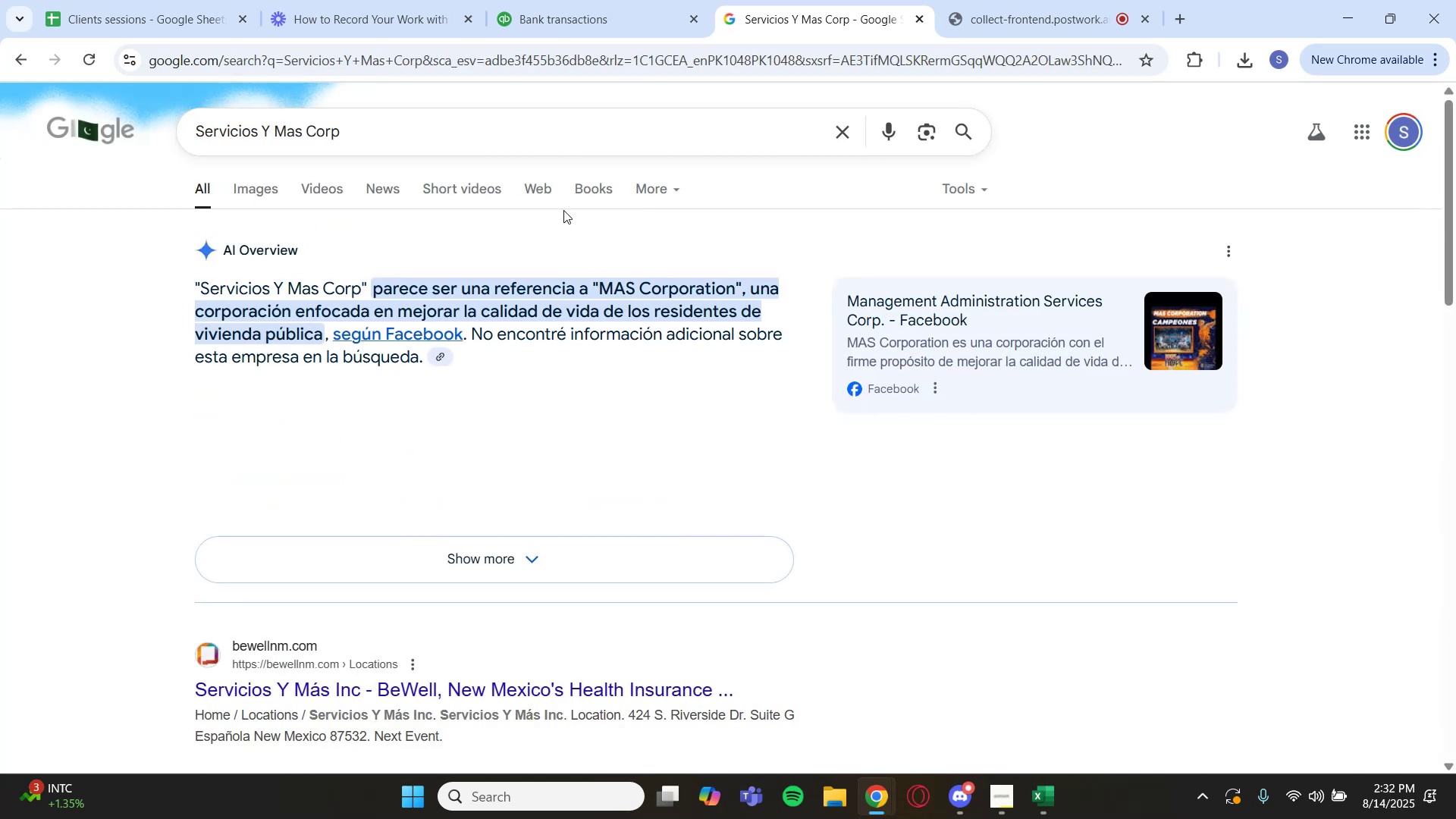 
wait(5.82)
 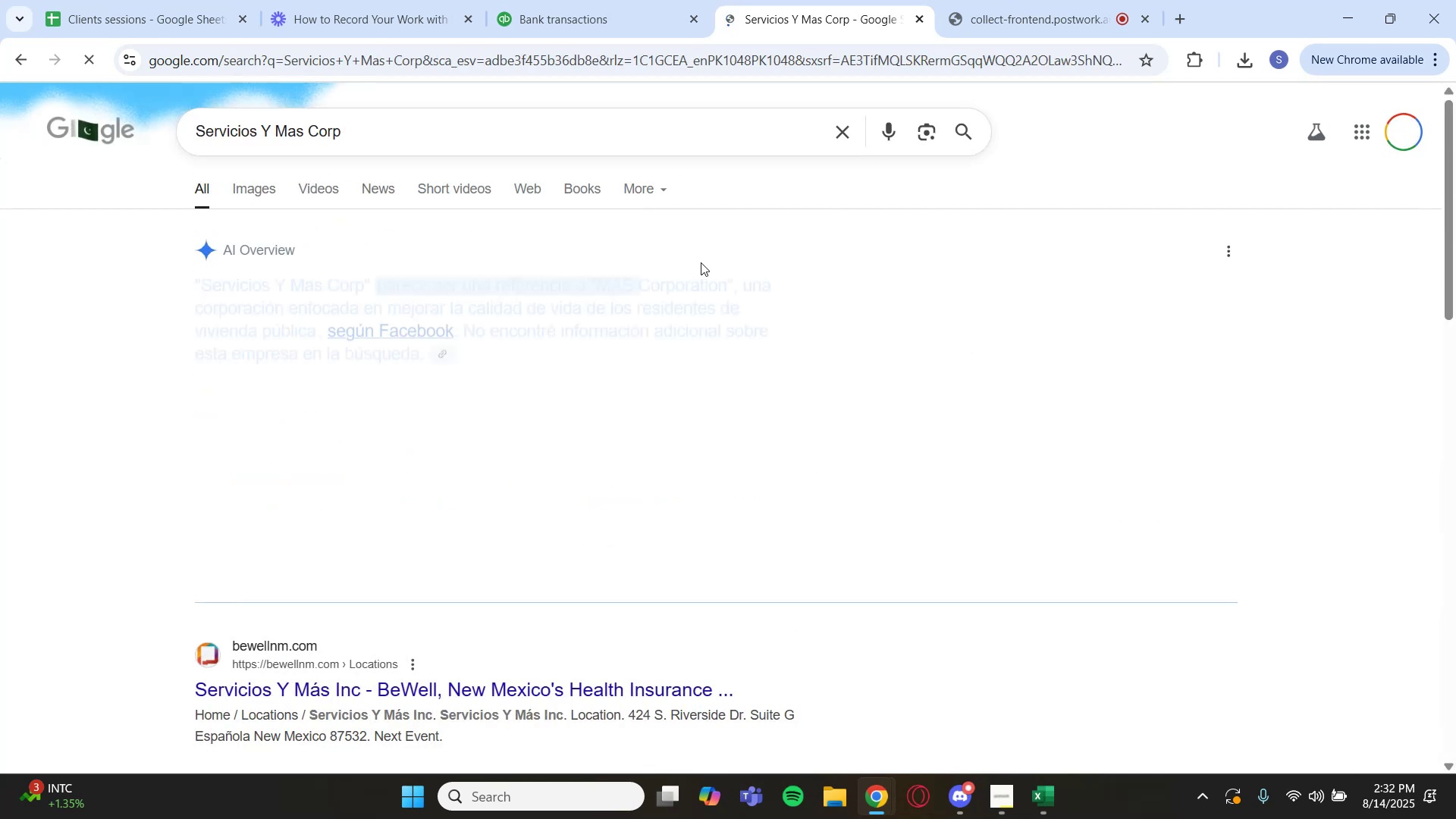 
left_click([481, 112])
 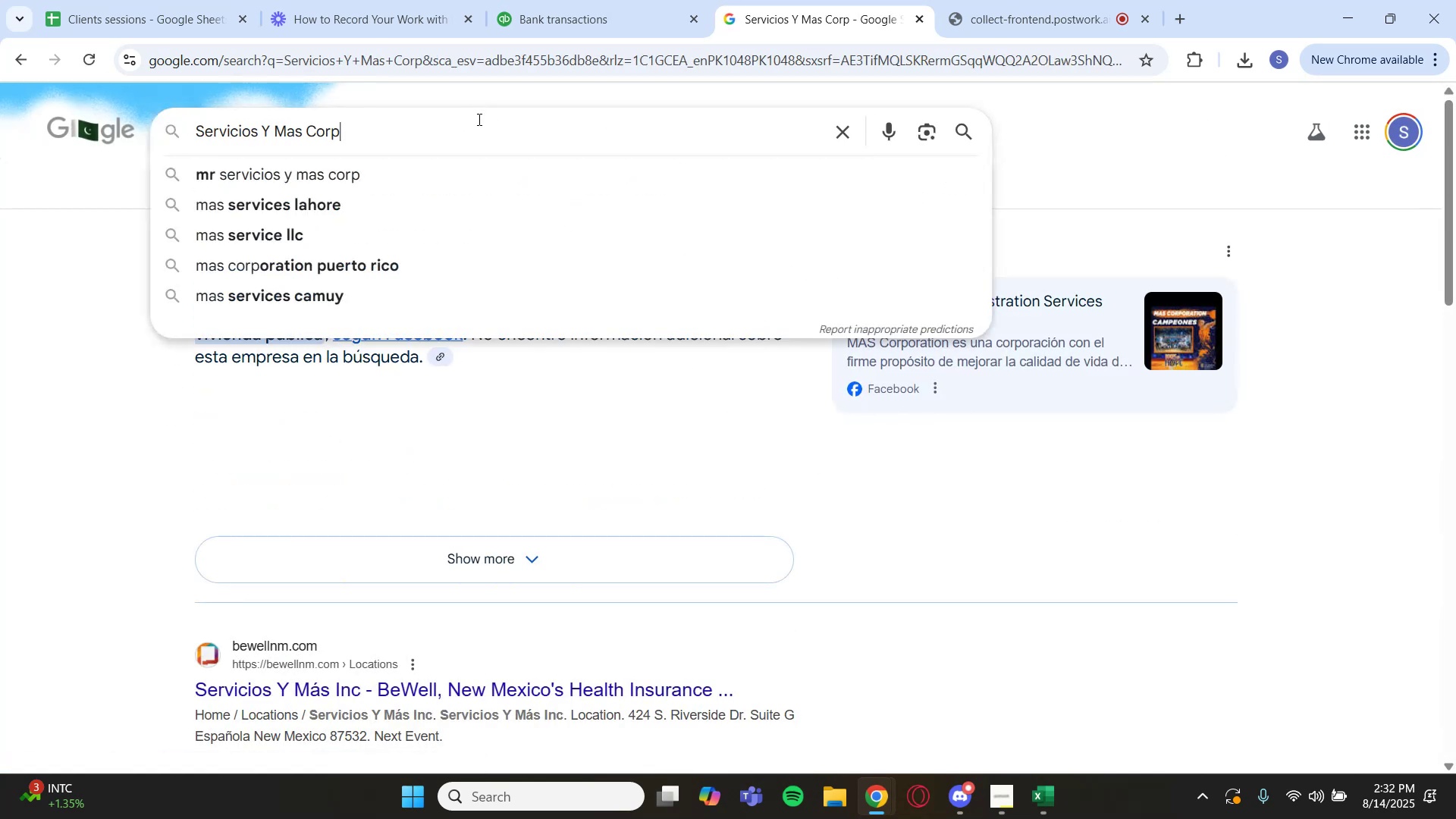 
type( english)
 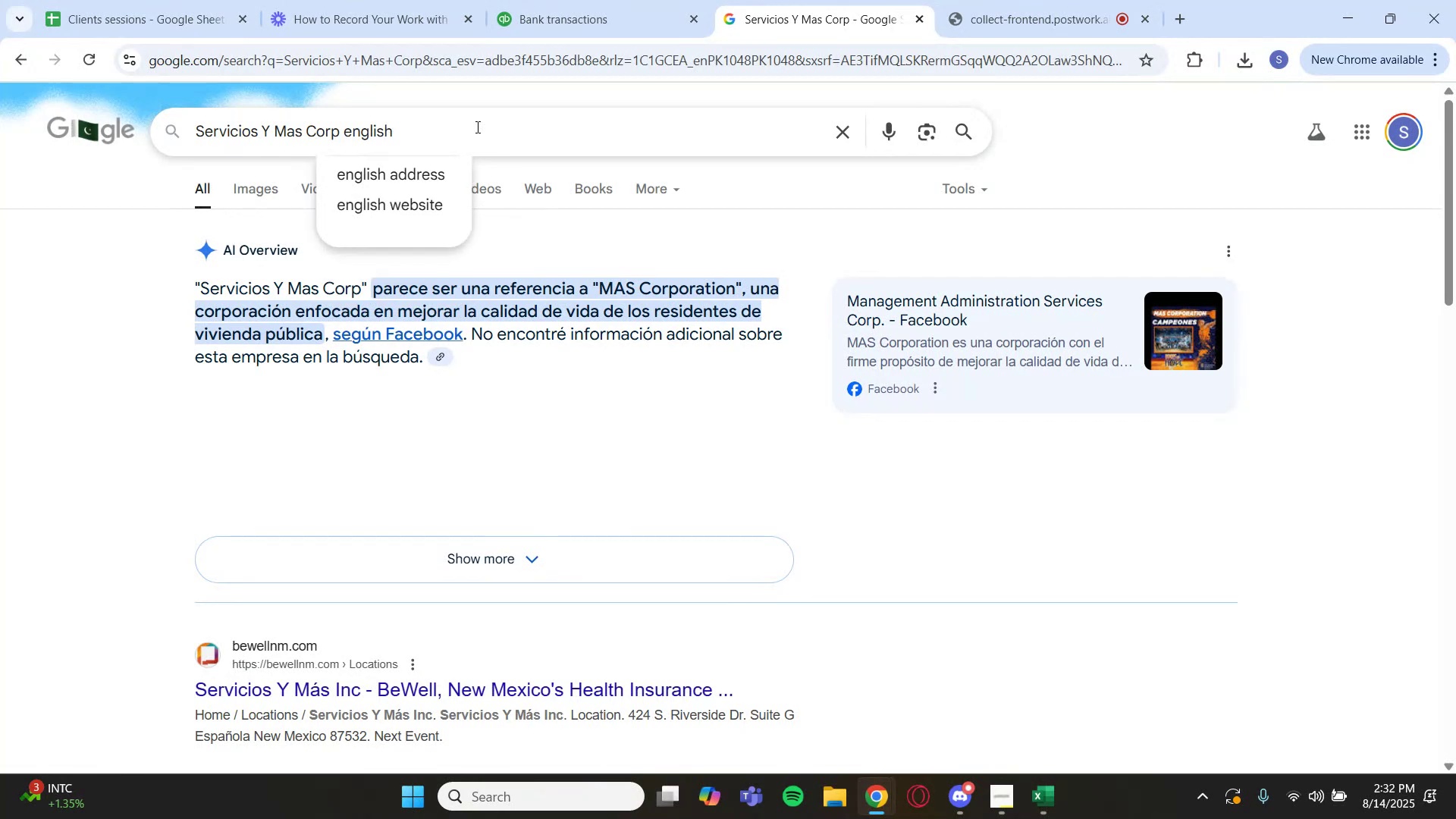 
key(Enter)
 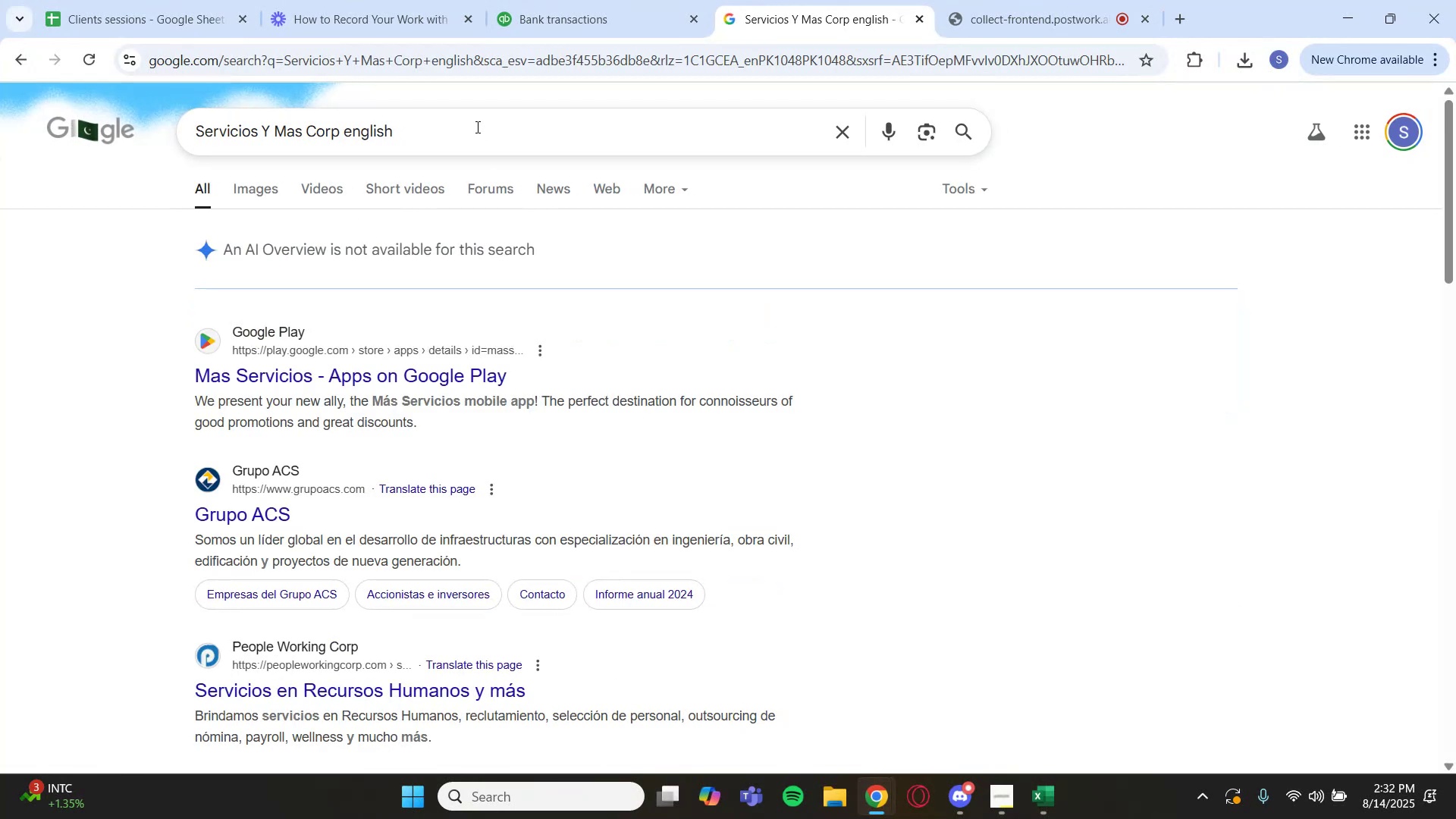 
left_click([11, 61])
 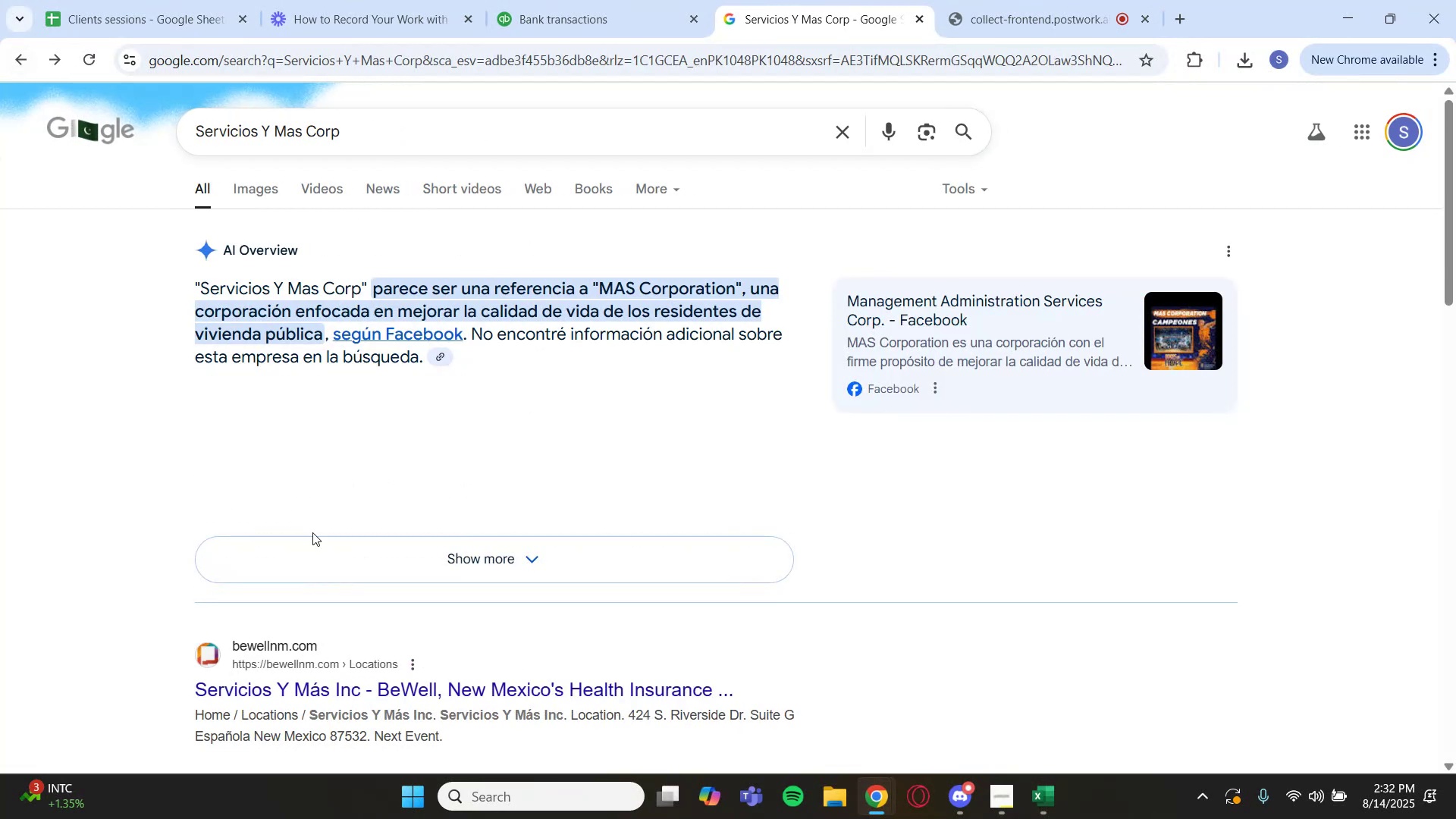 
scroll: coordinate [439, 566], scroll_direction: down, amount: 4.0
 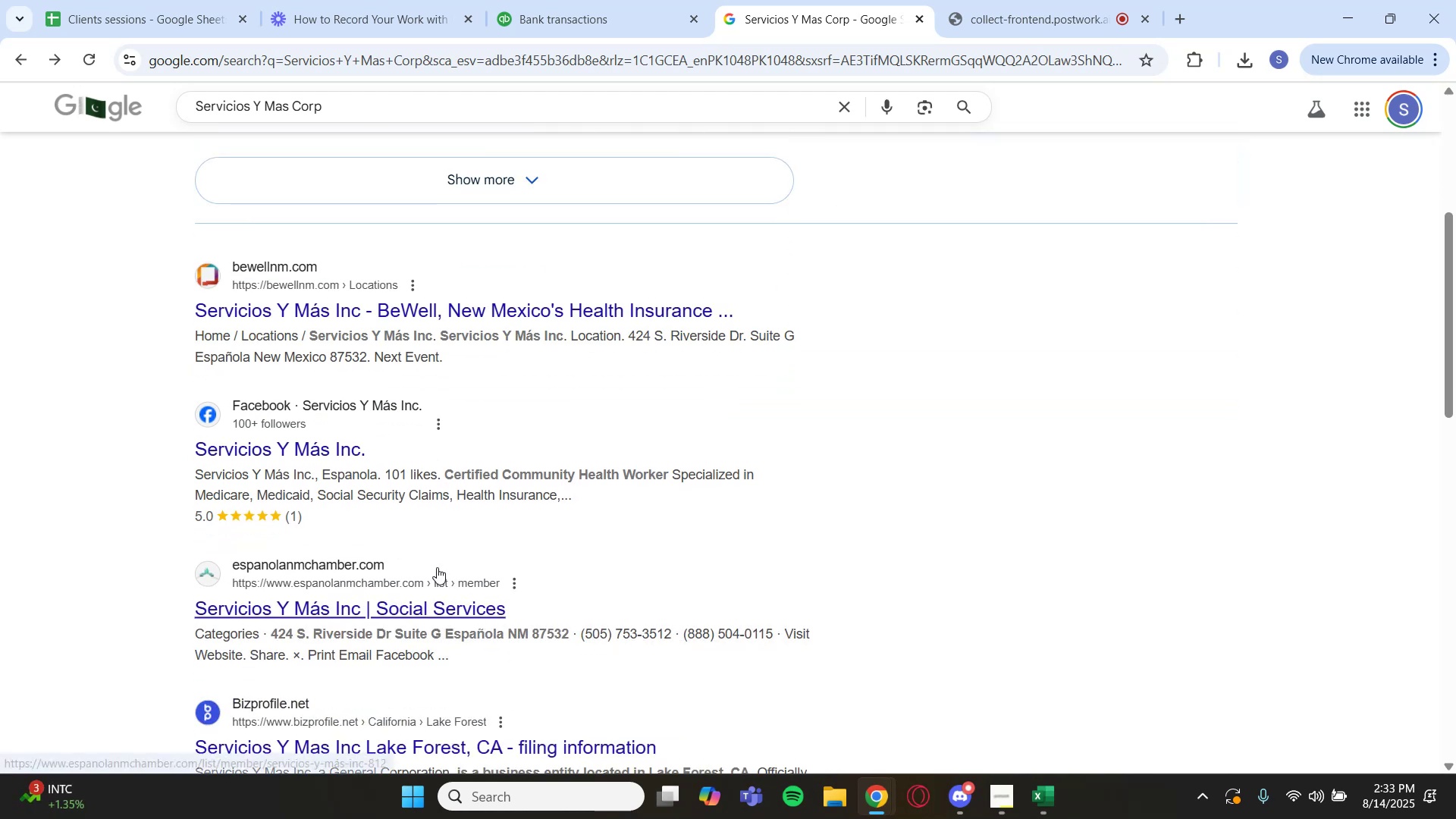 
scroll: coordinate [435, 569], scroll_direction: up, amount: 5.0
 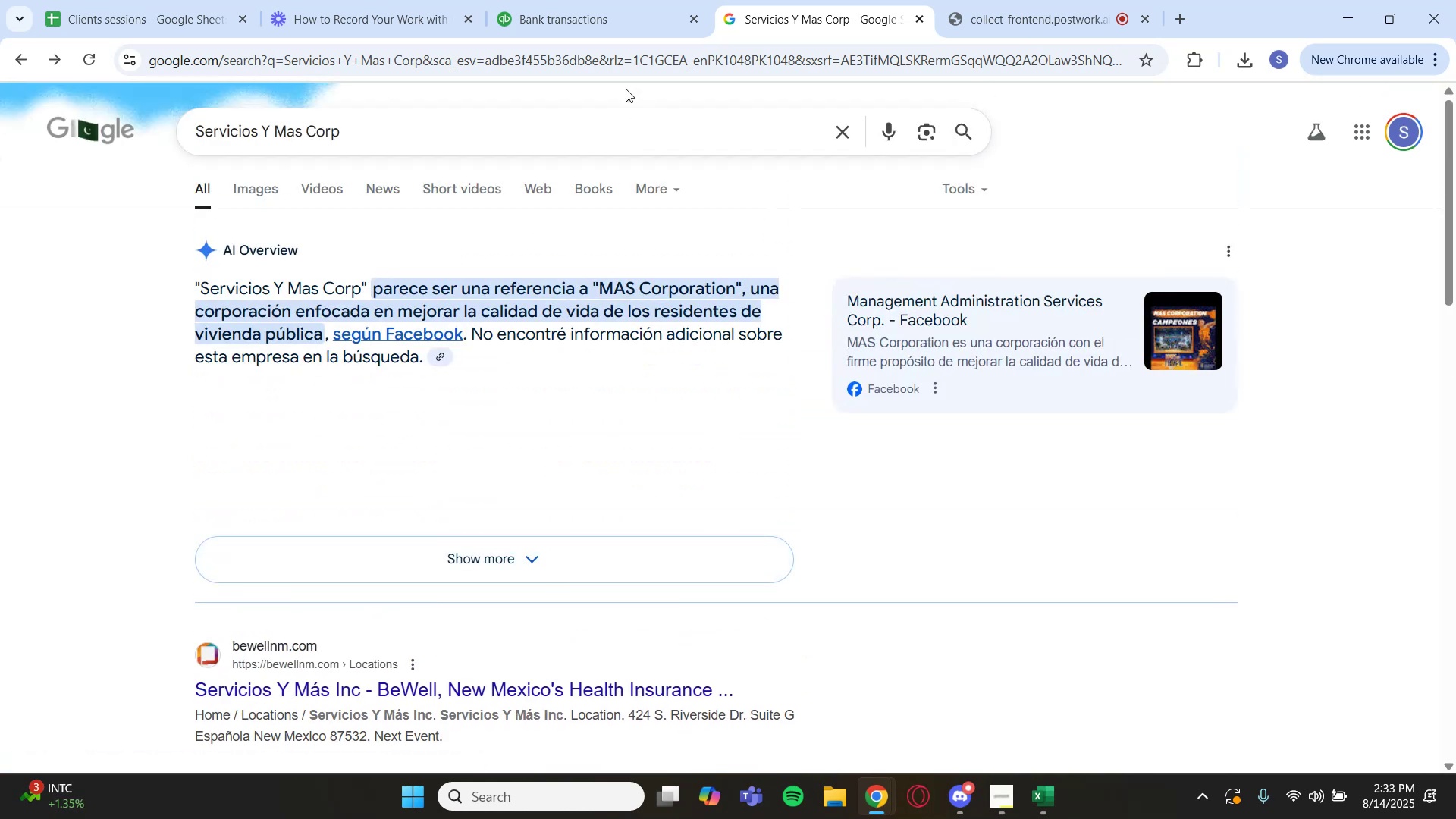 
left_click([608, 24])
 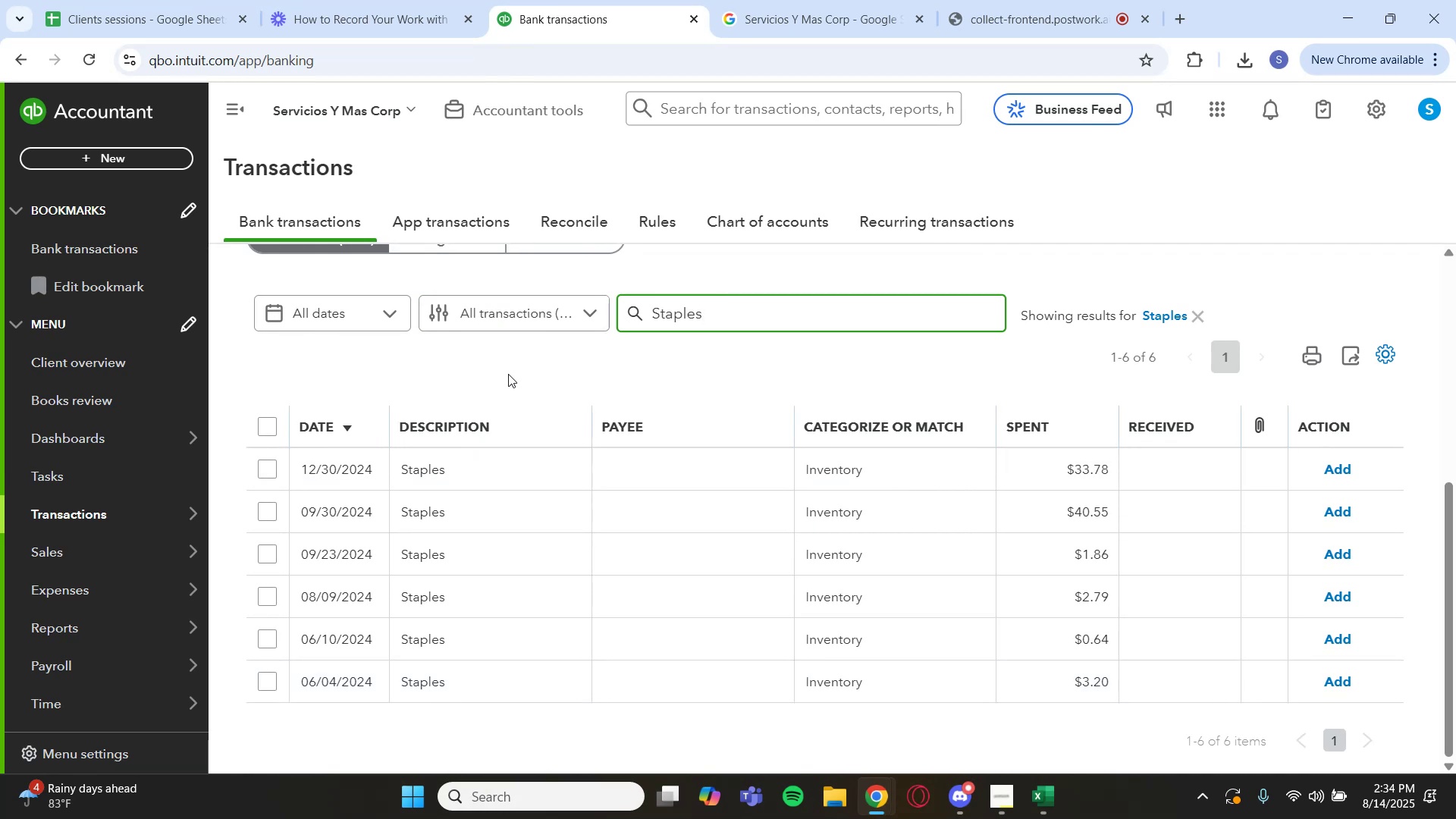 
wait(73.75)
 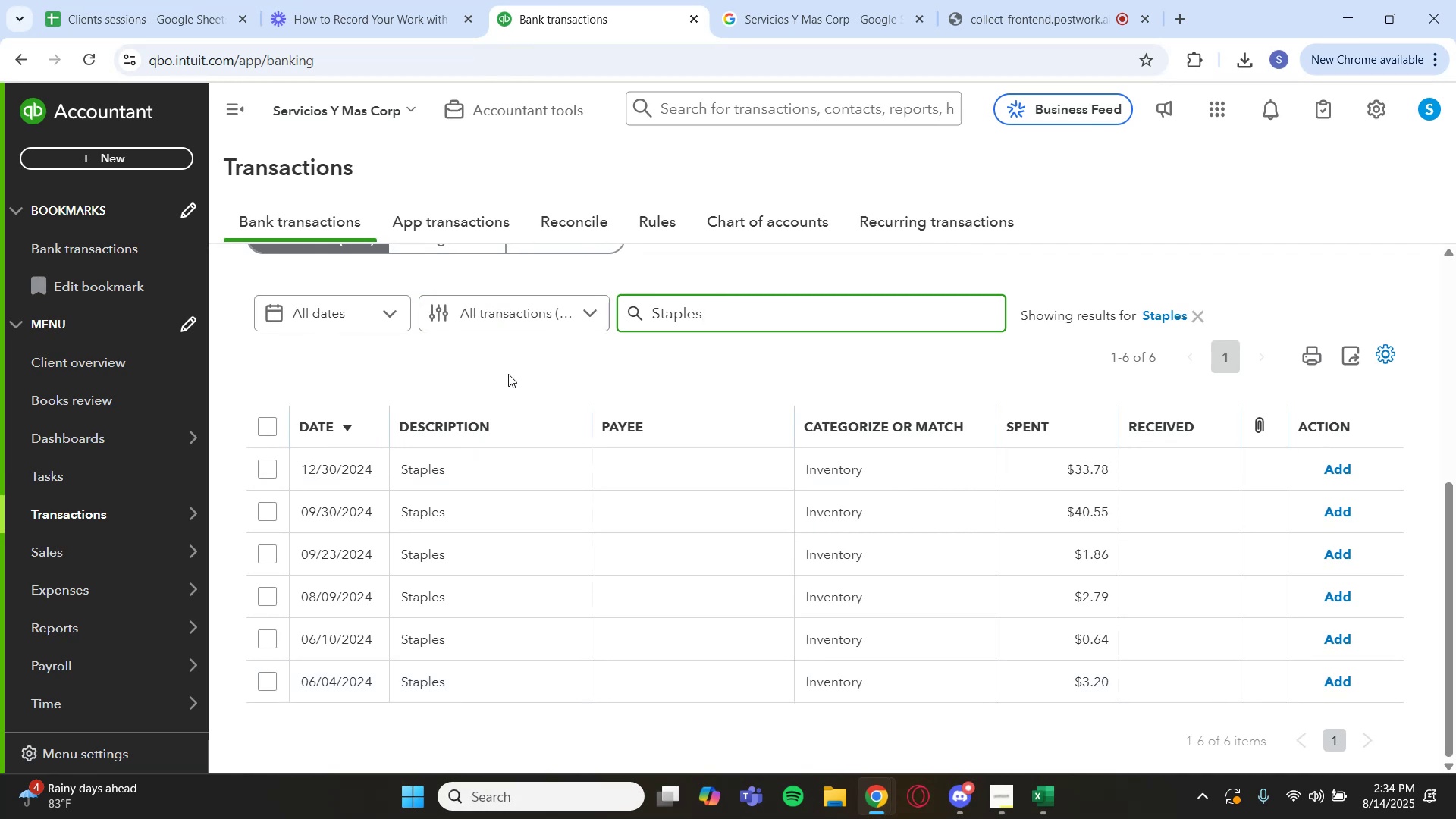 
scroll: coordinate [811, 535], scroll_direction: down, amount: 3.0
 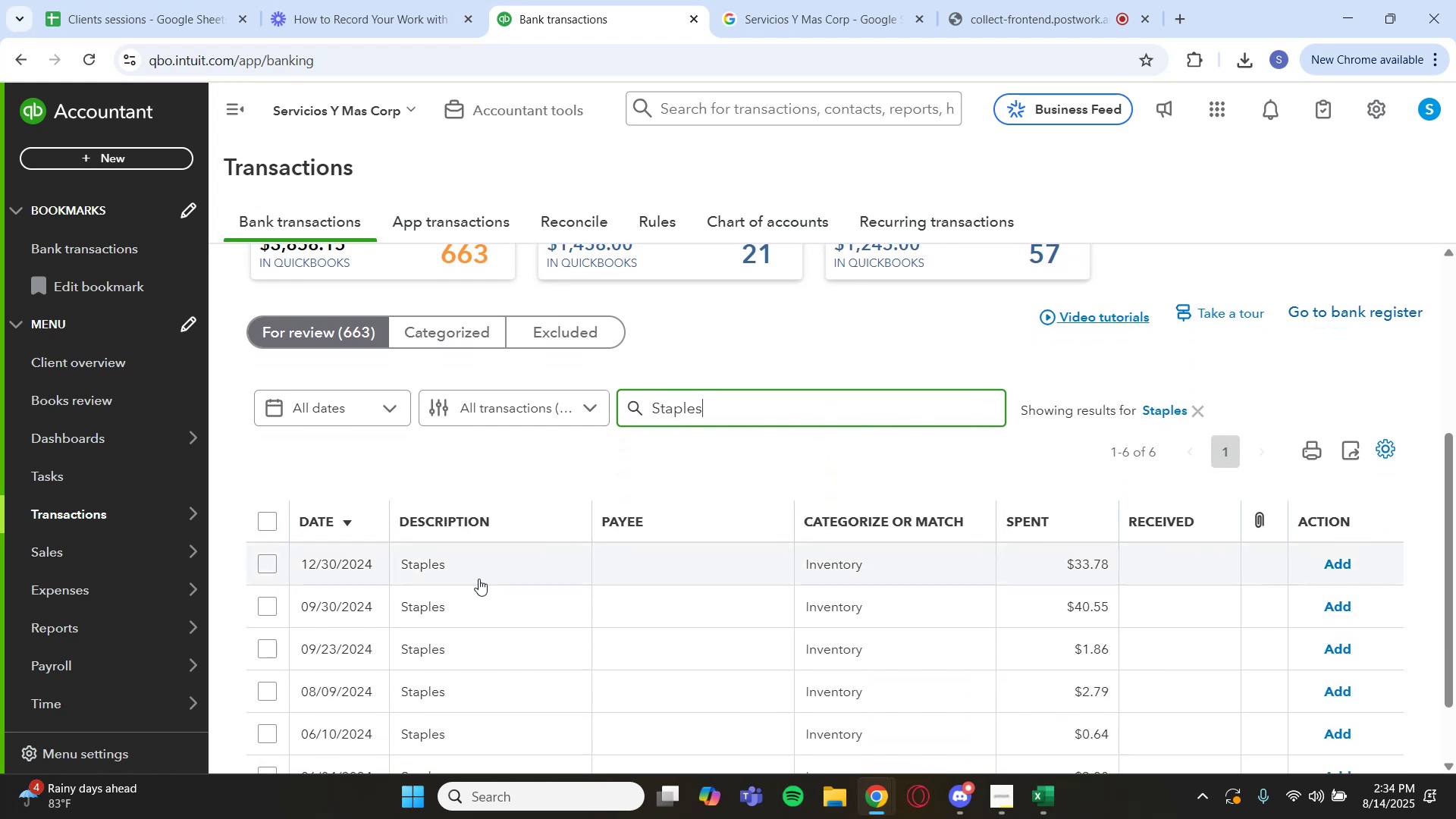 
left_click([261, 514])
 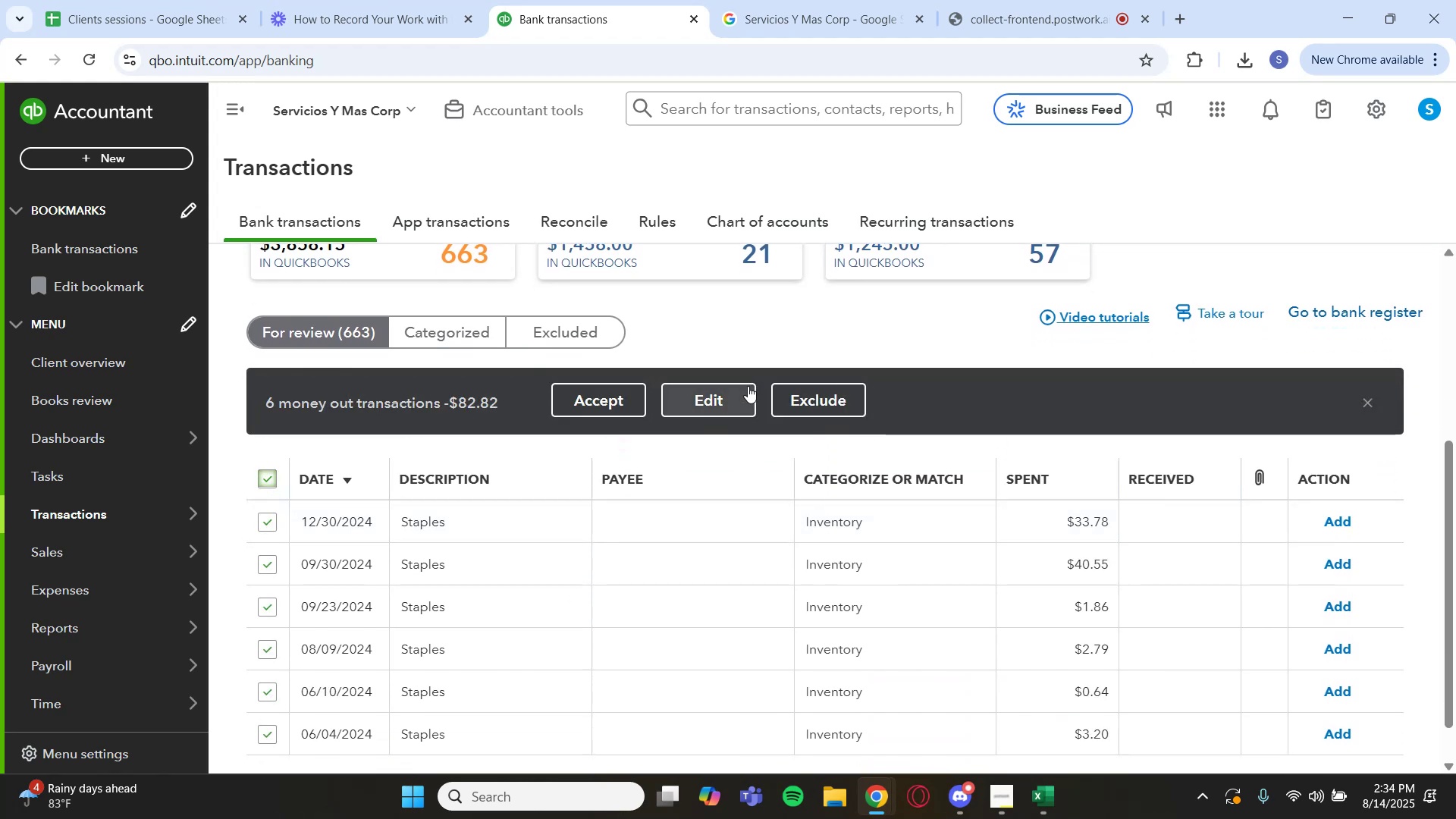 
left_click([737, 392])
 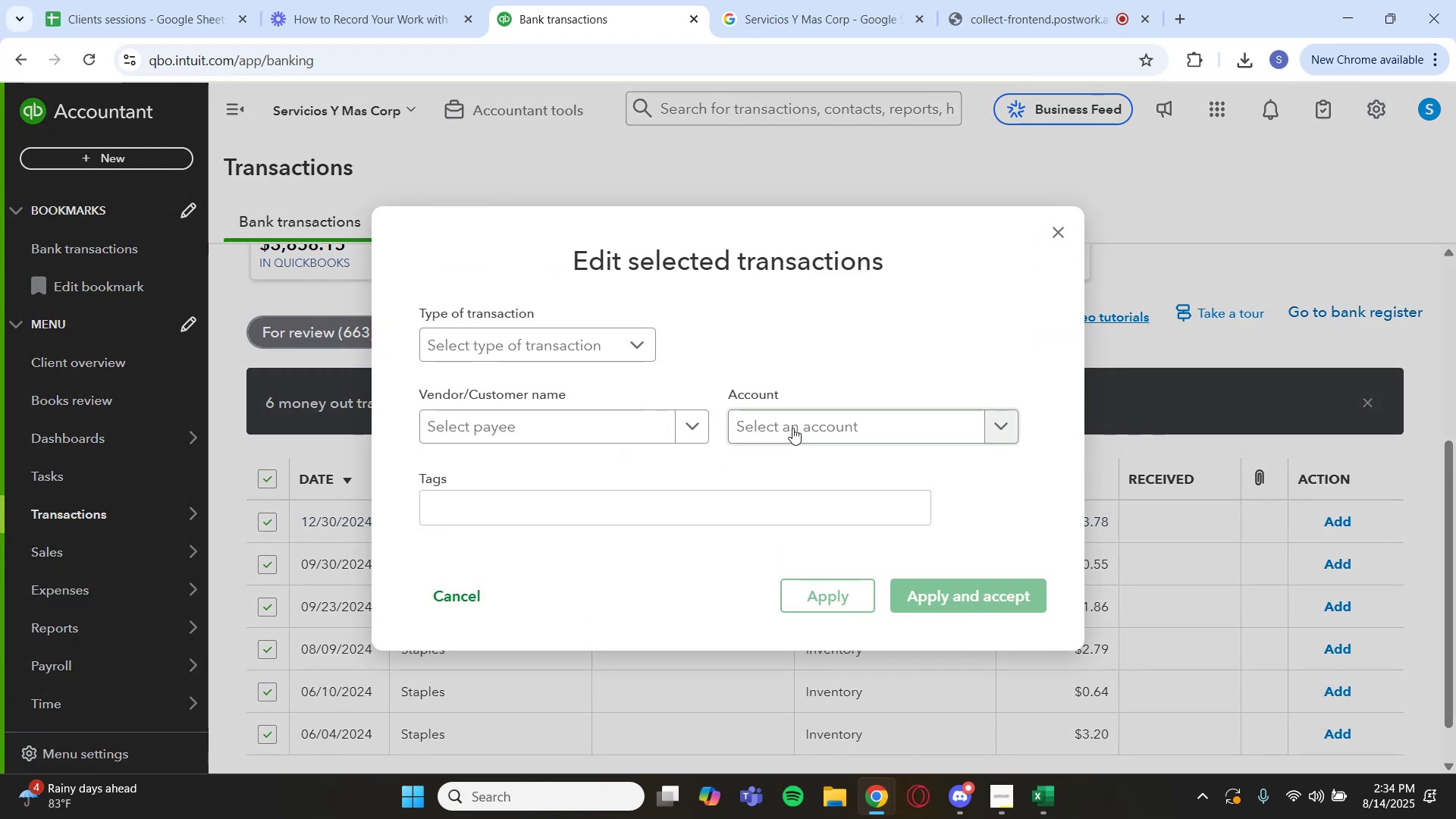 
left_click([879, 441])
 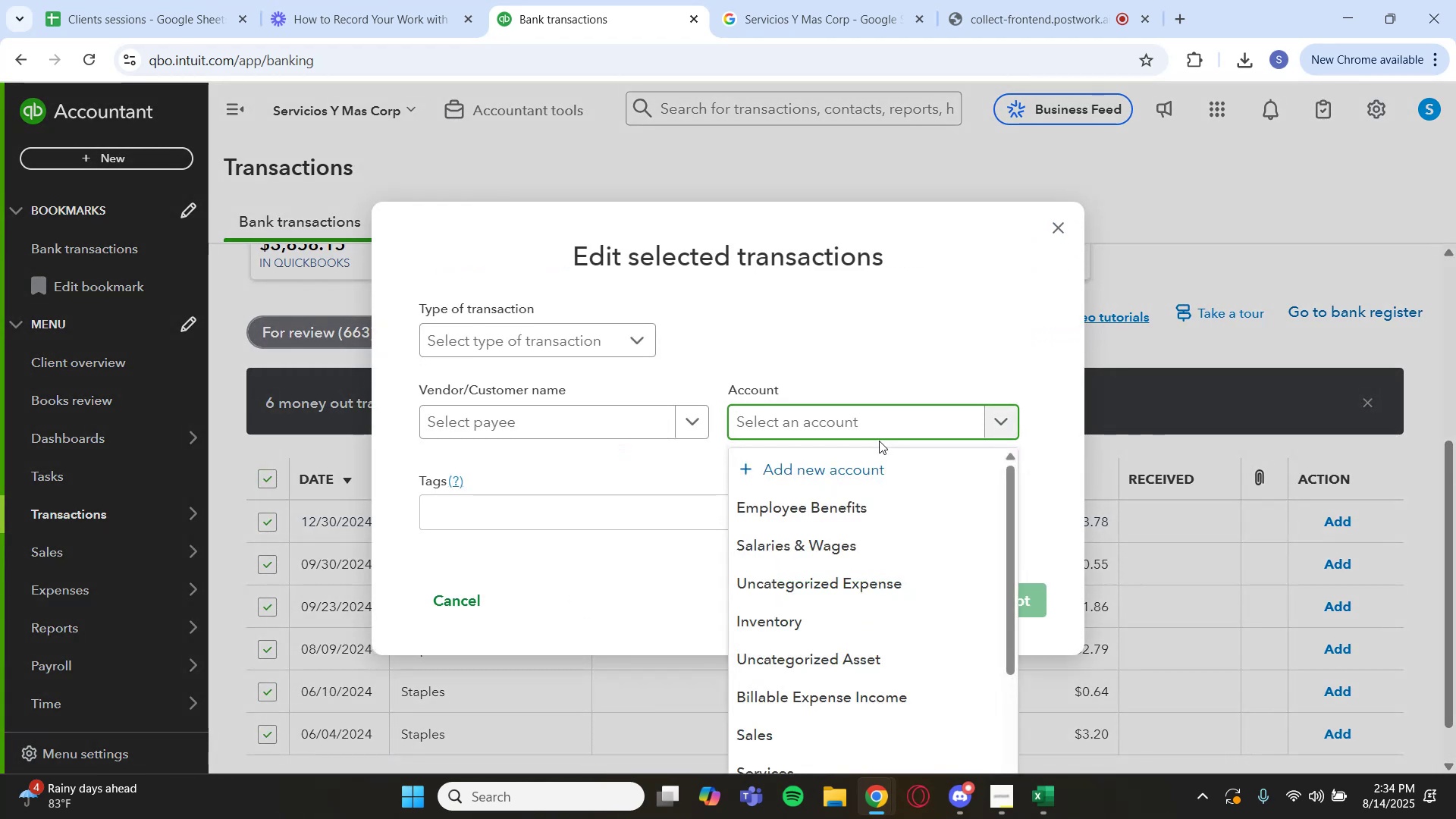 
scroll: coordinate [896, 536], scroll_direction: down, amount: 2.0
 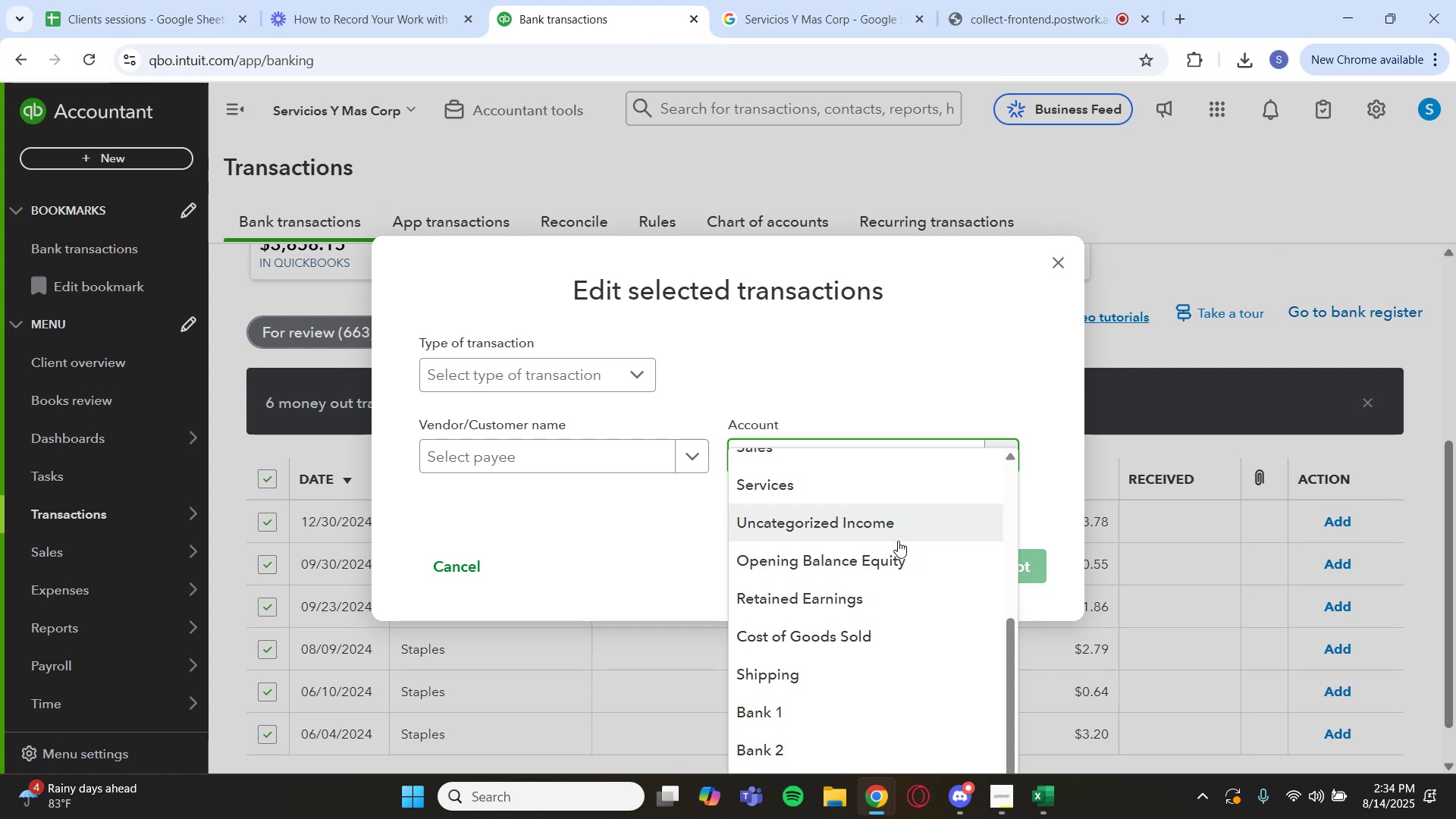 
scroll: coordinate [905, 585], scroll_direction: up, amount: 1.0
 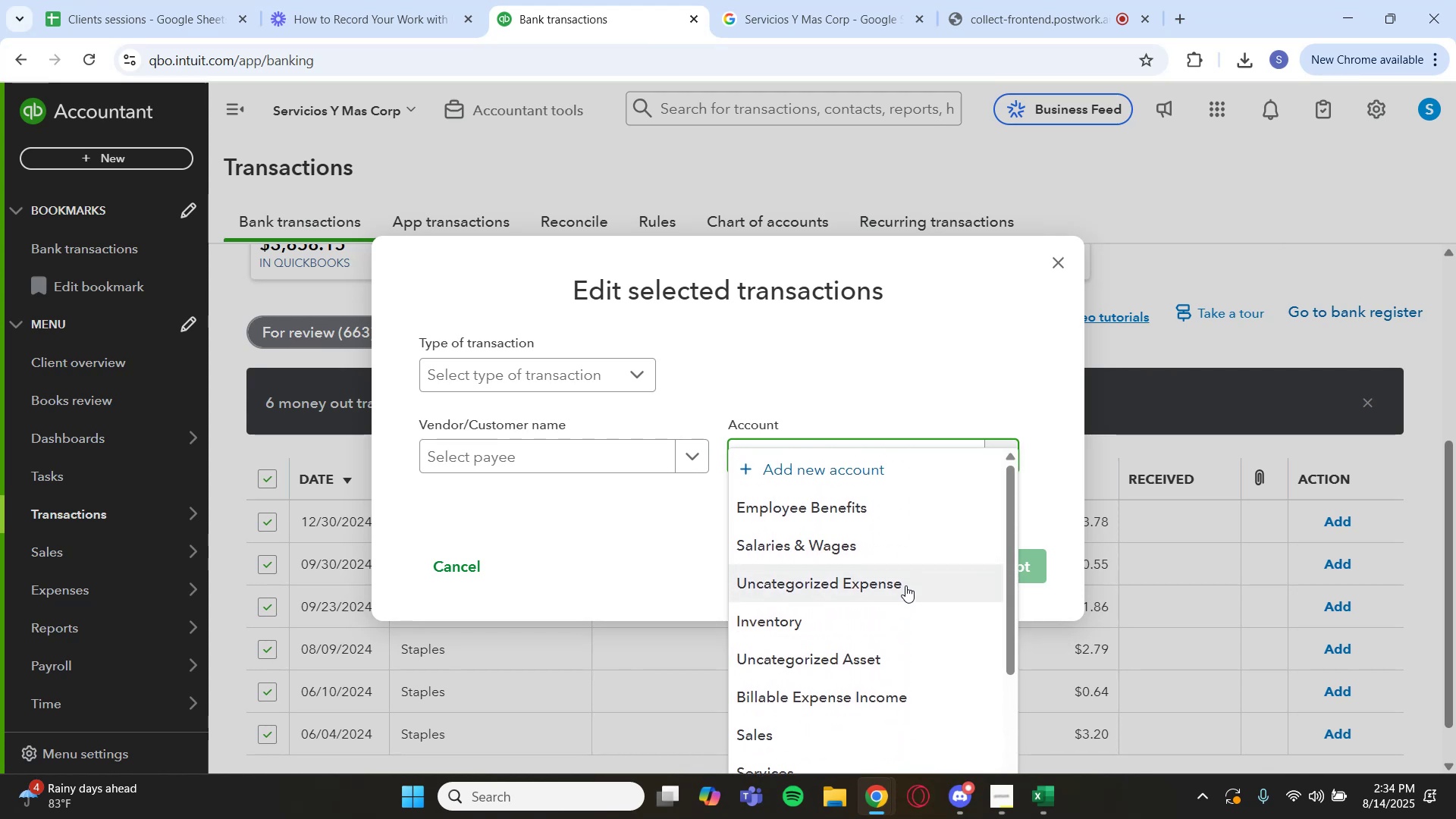 
scroll: coordinate [1258, 628], scroll_direction: down, amount: 9.0
 